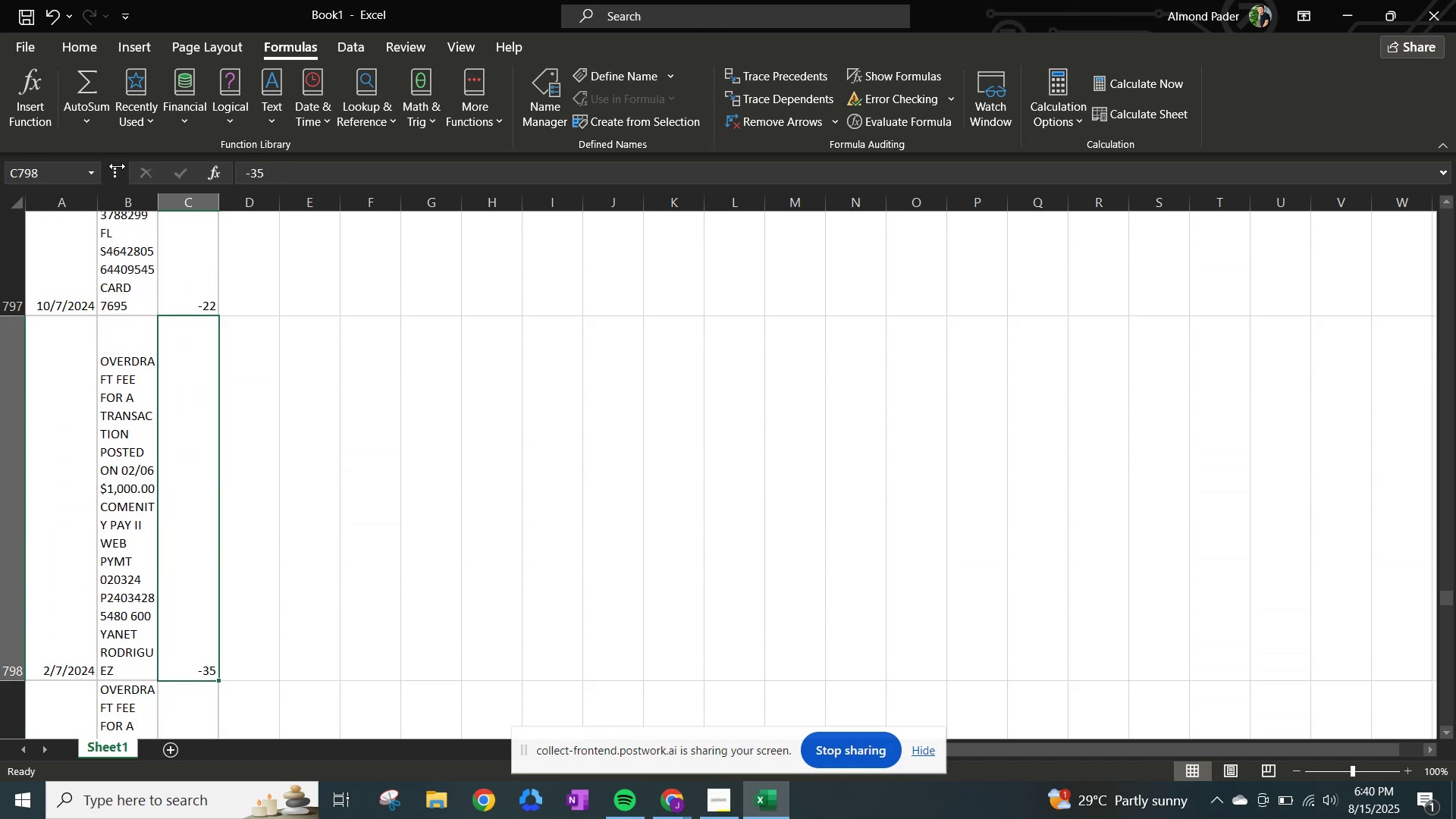 
key(NumpadEnter)
 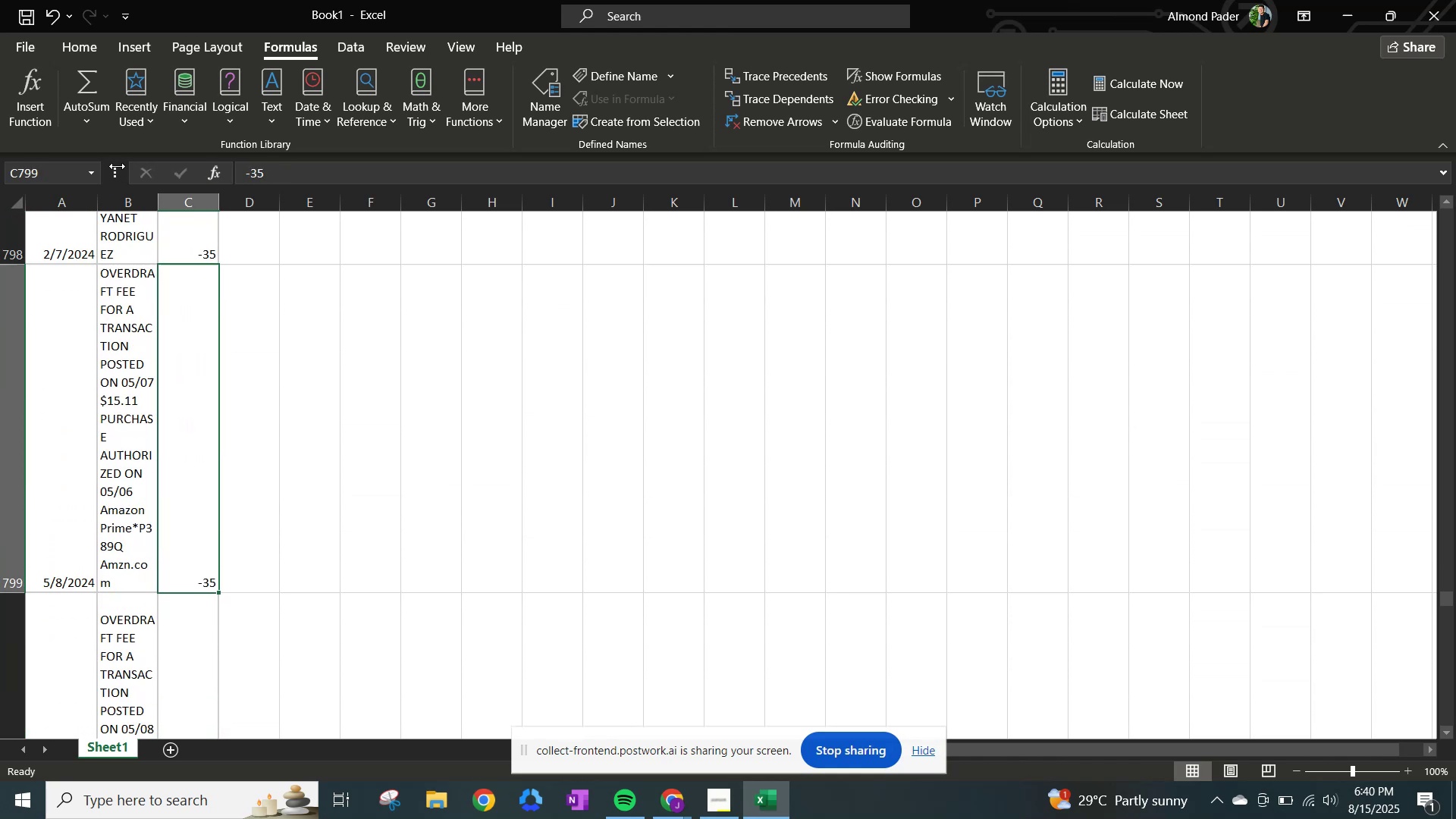 
key(NumpadEnter)
 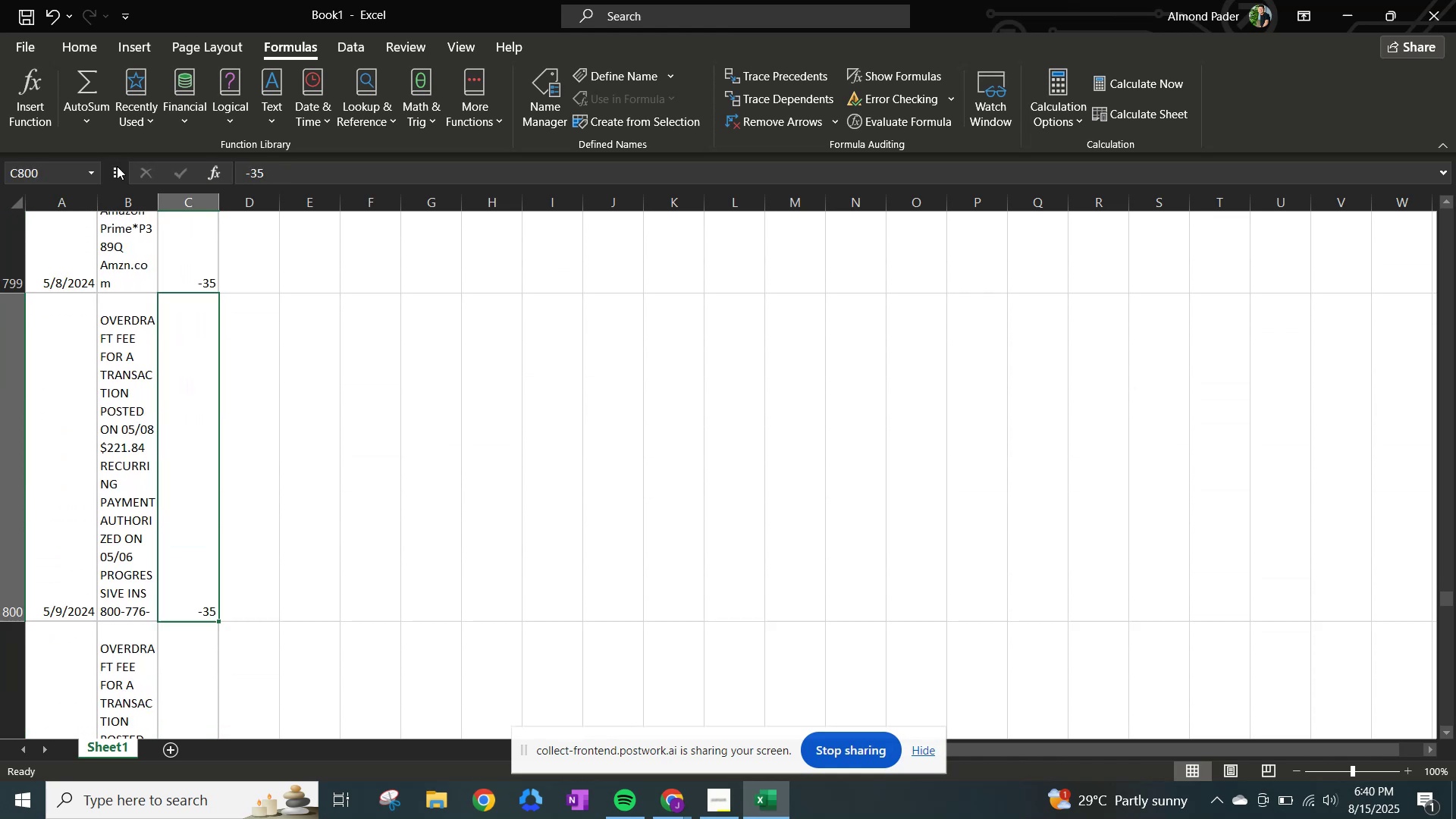 
key(NumpadEnter)
 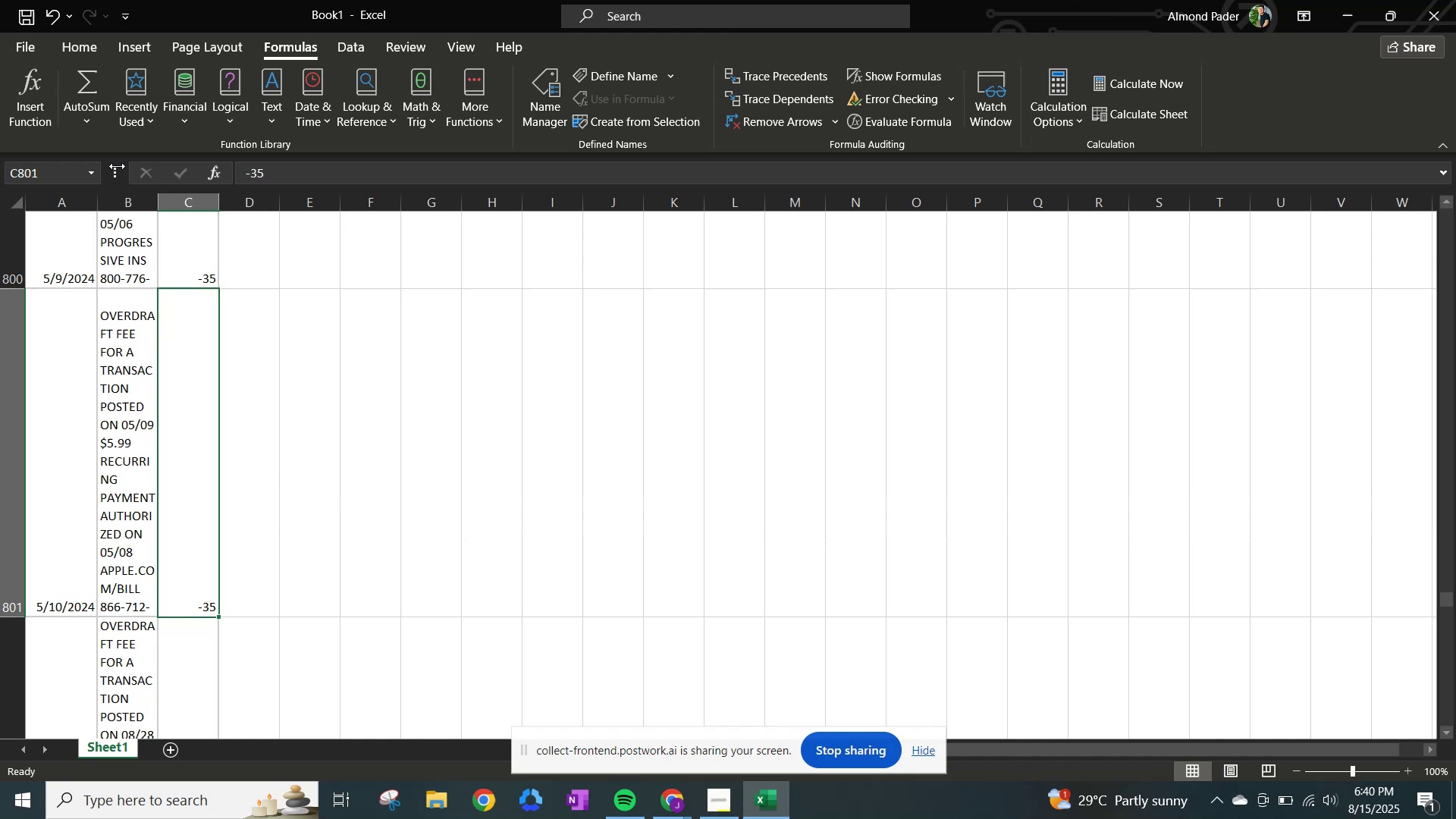 
key(NumpadEnter)
 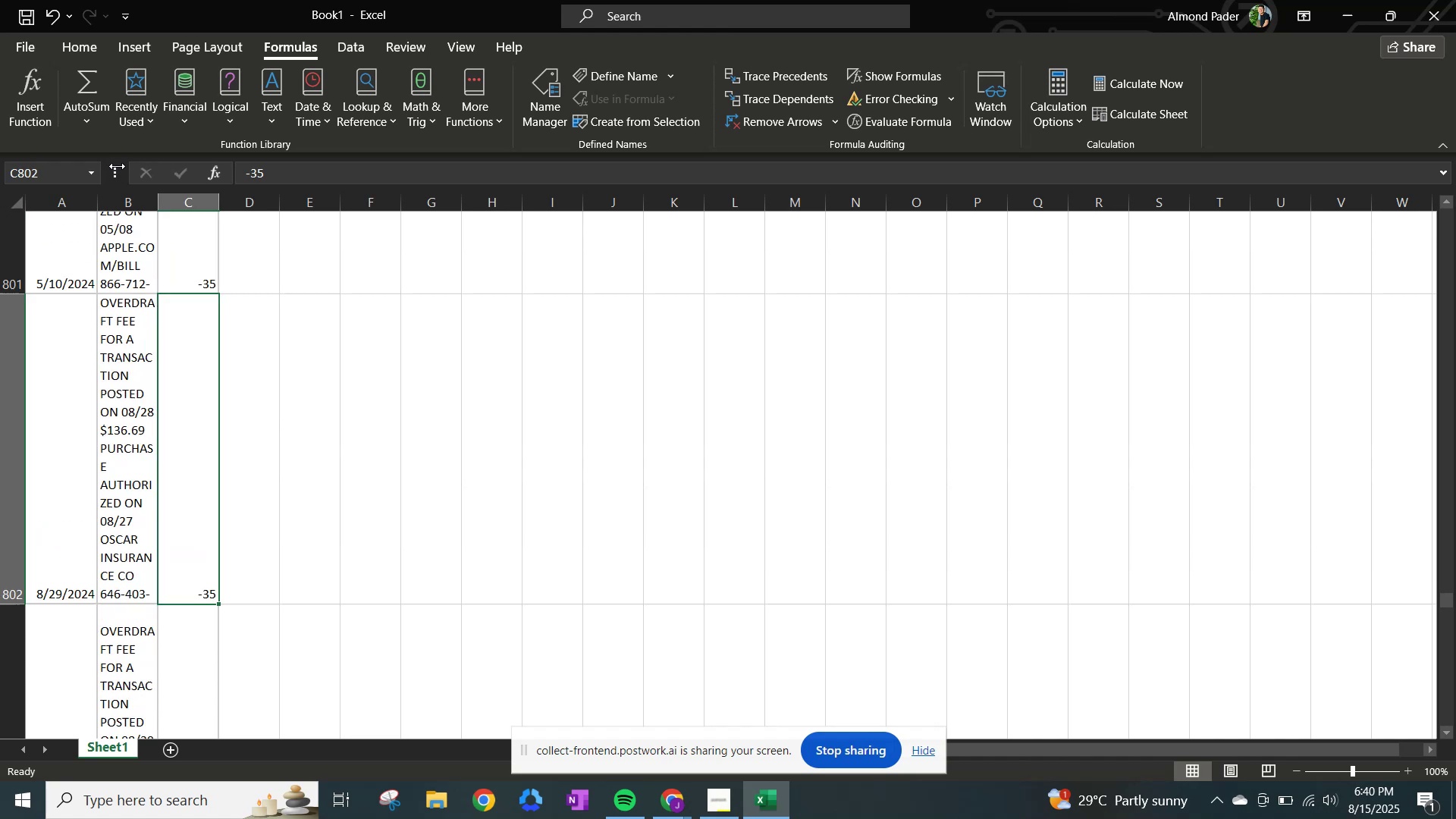 
key(NumpadEnter)
 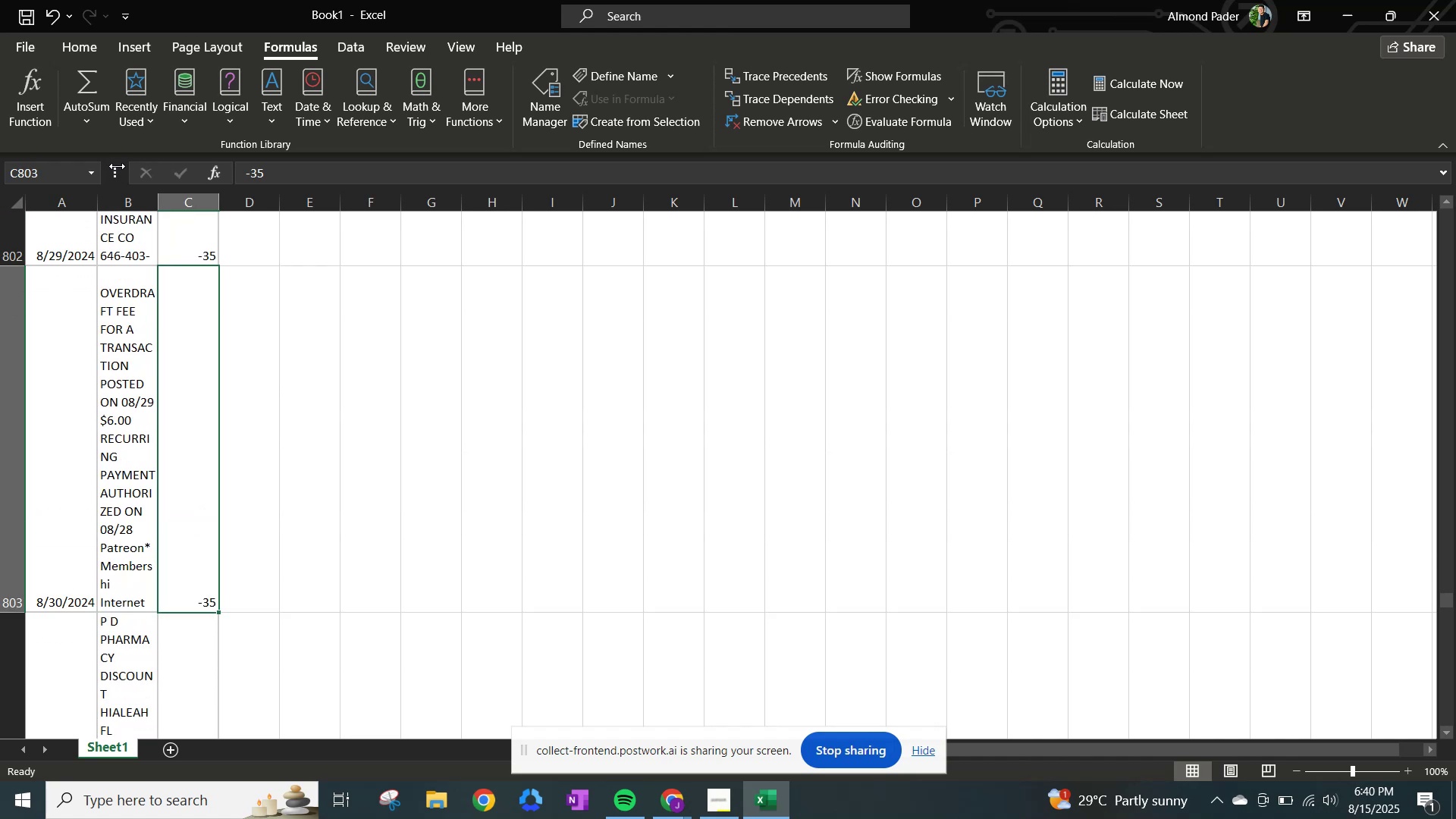 
key(NumpadEnter)
 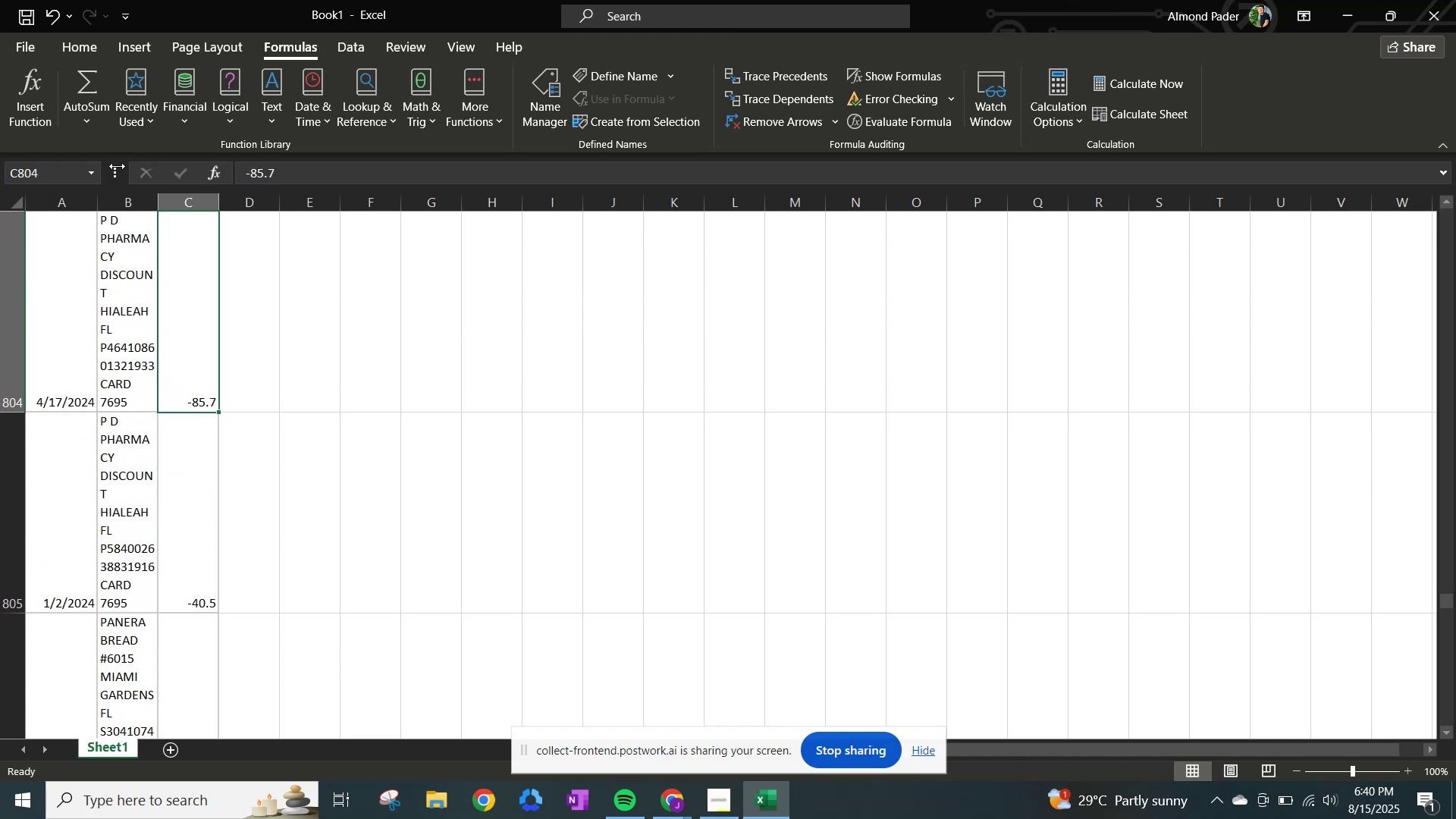 
key(NumpadEnter)
 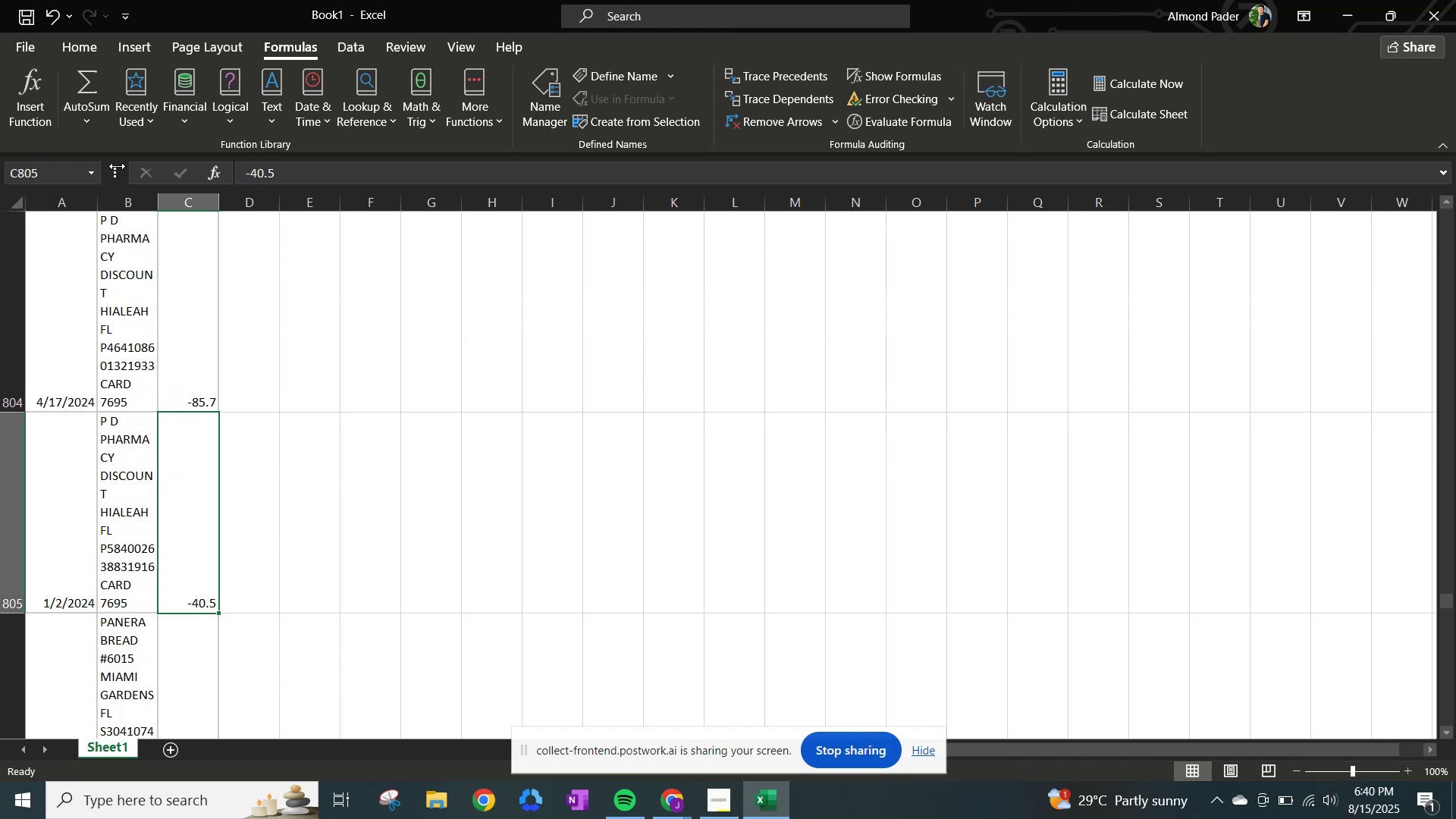 
key(NumpadEnter)
 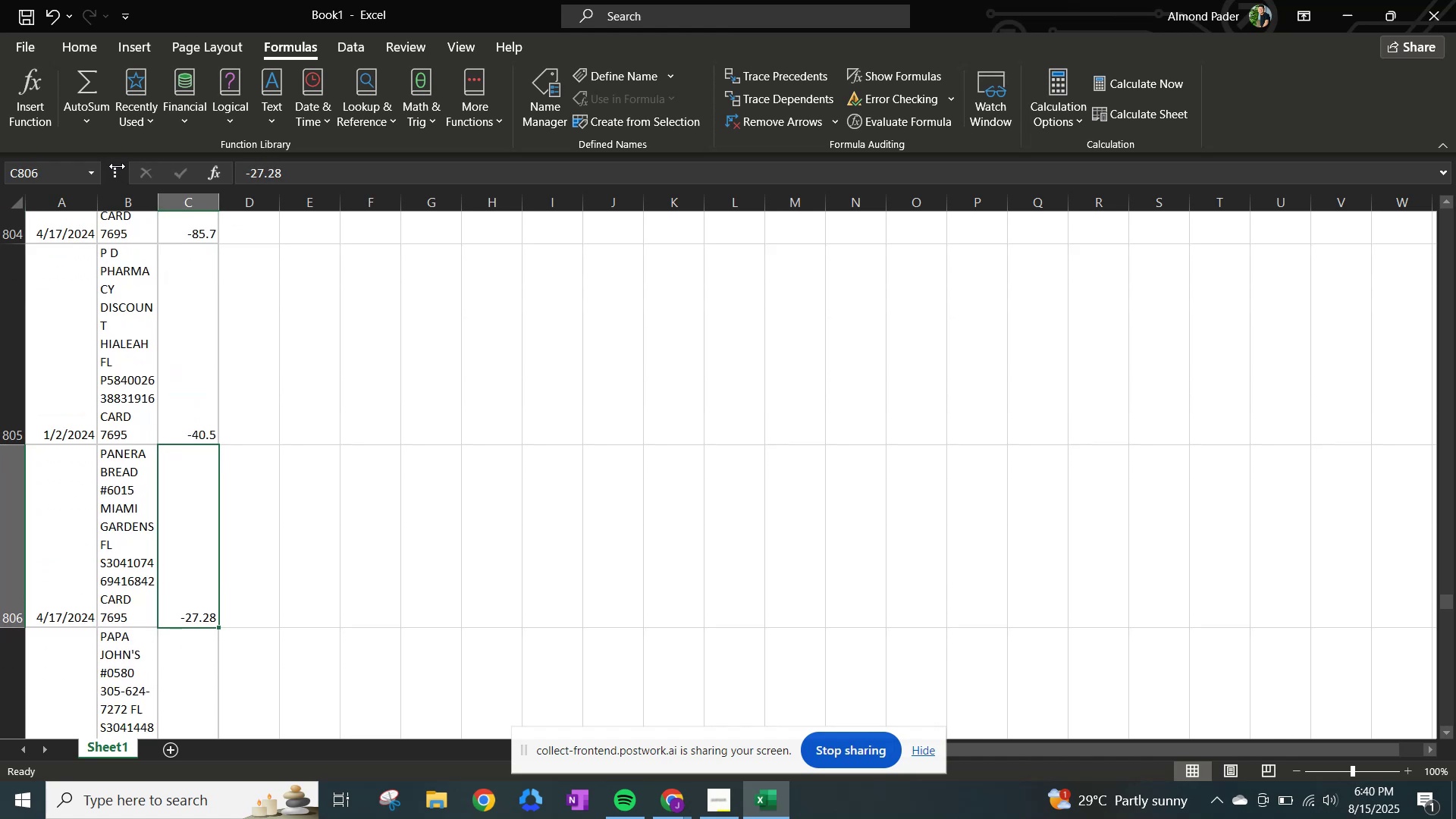 
key(NumpadEnter)
 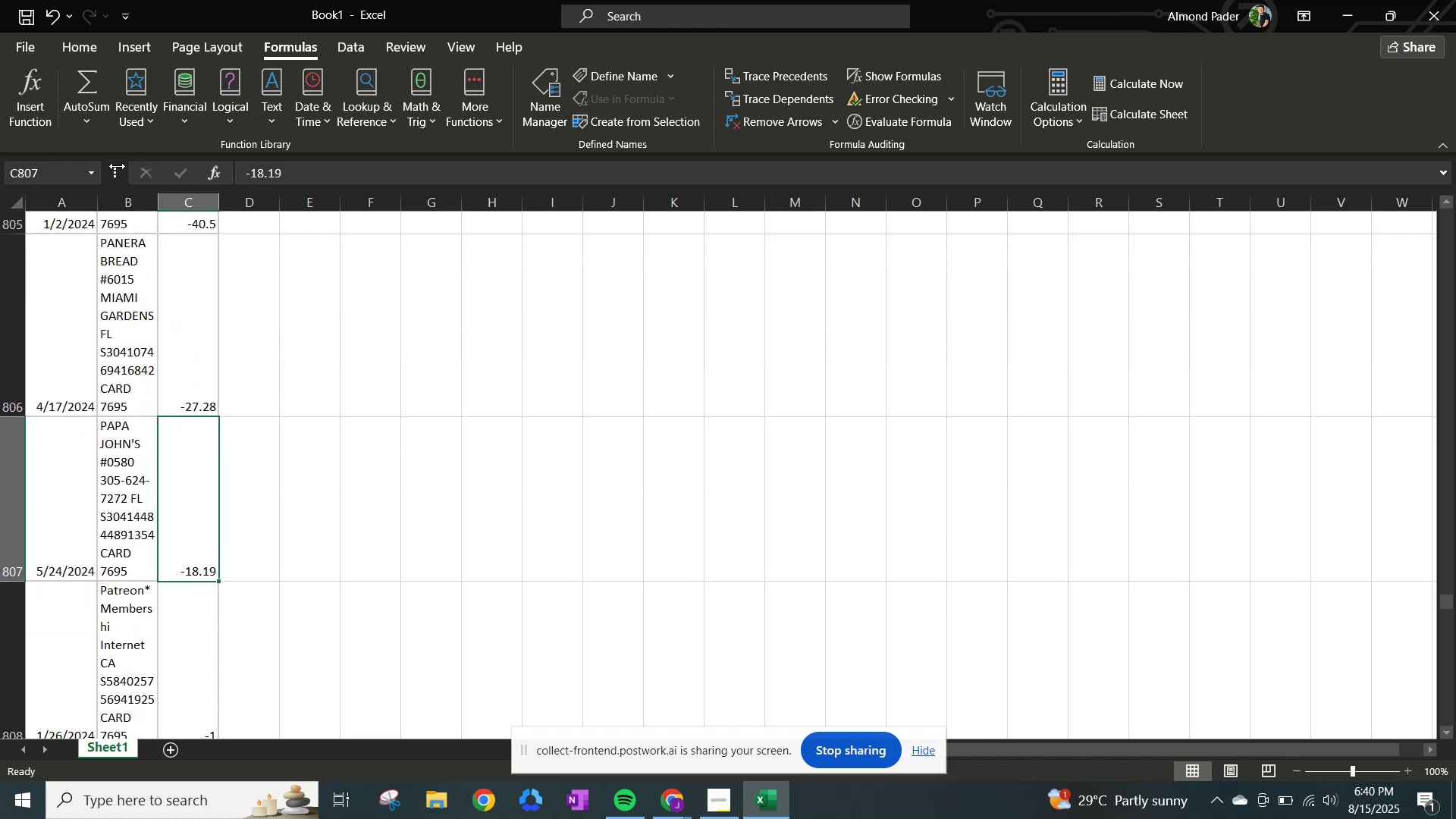 
key(NumpadEnter)
 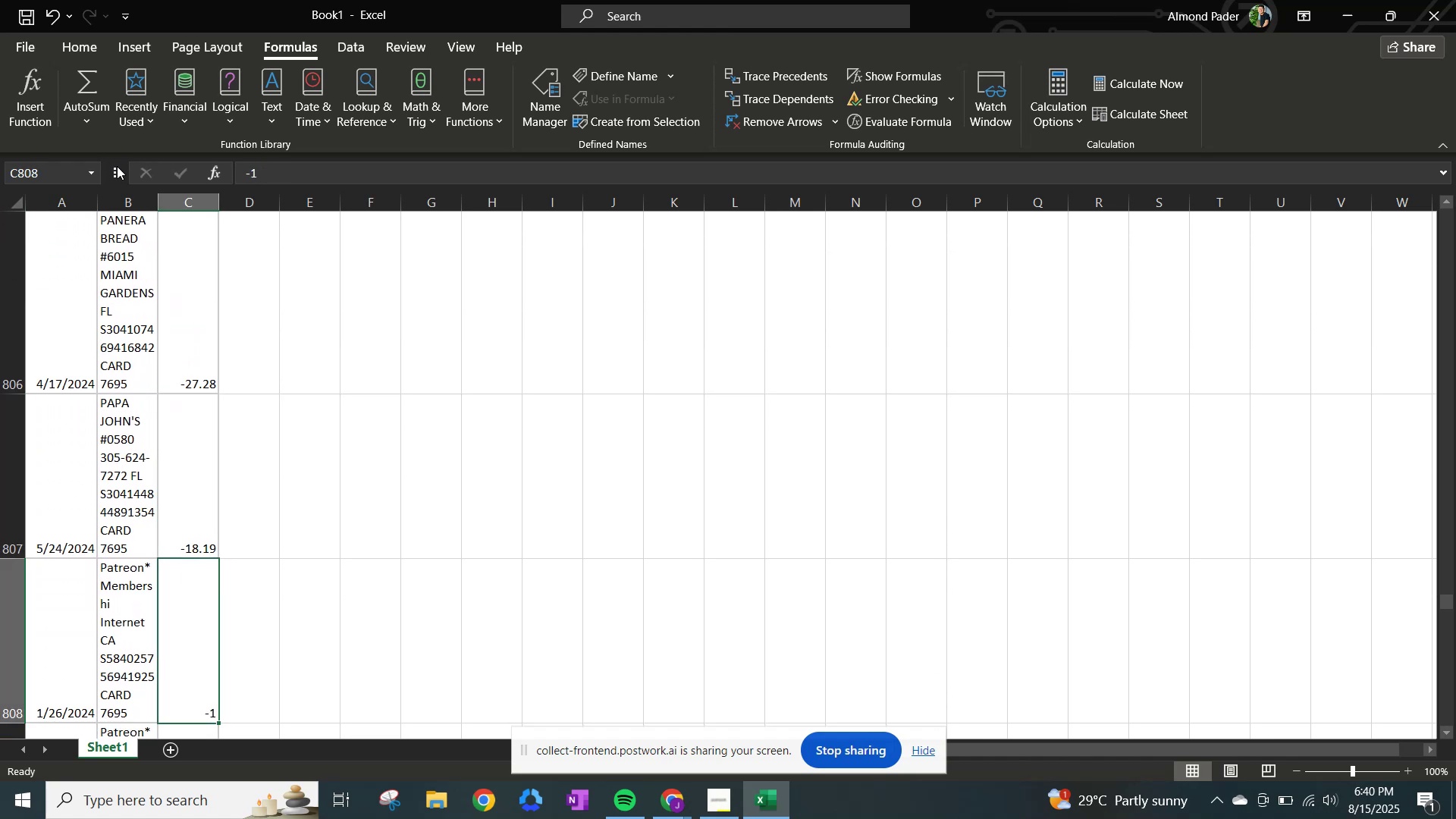 
key(NumpadEnter)
 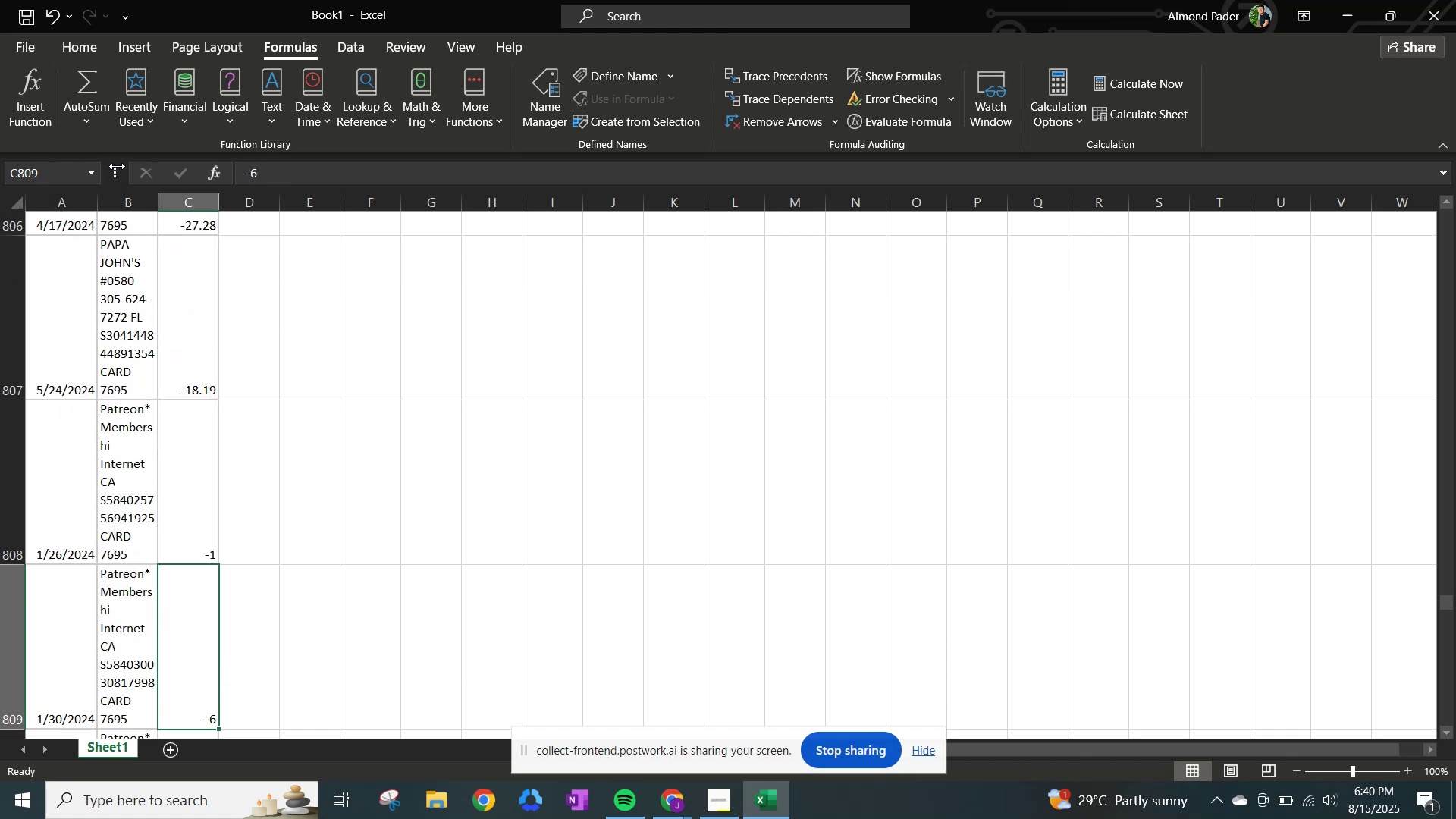 
key(NumpadEnter)
 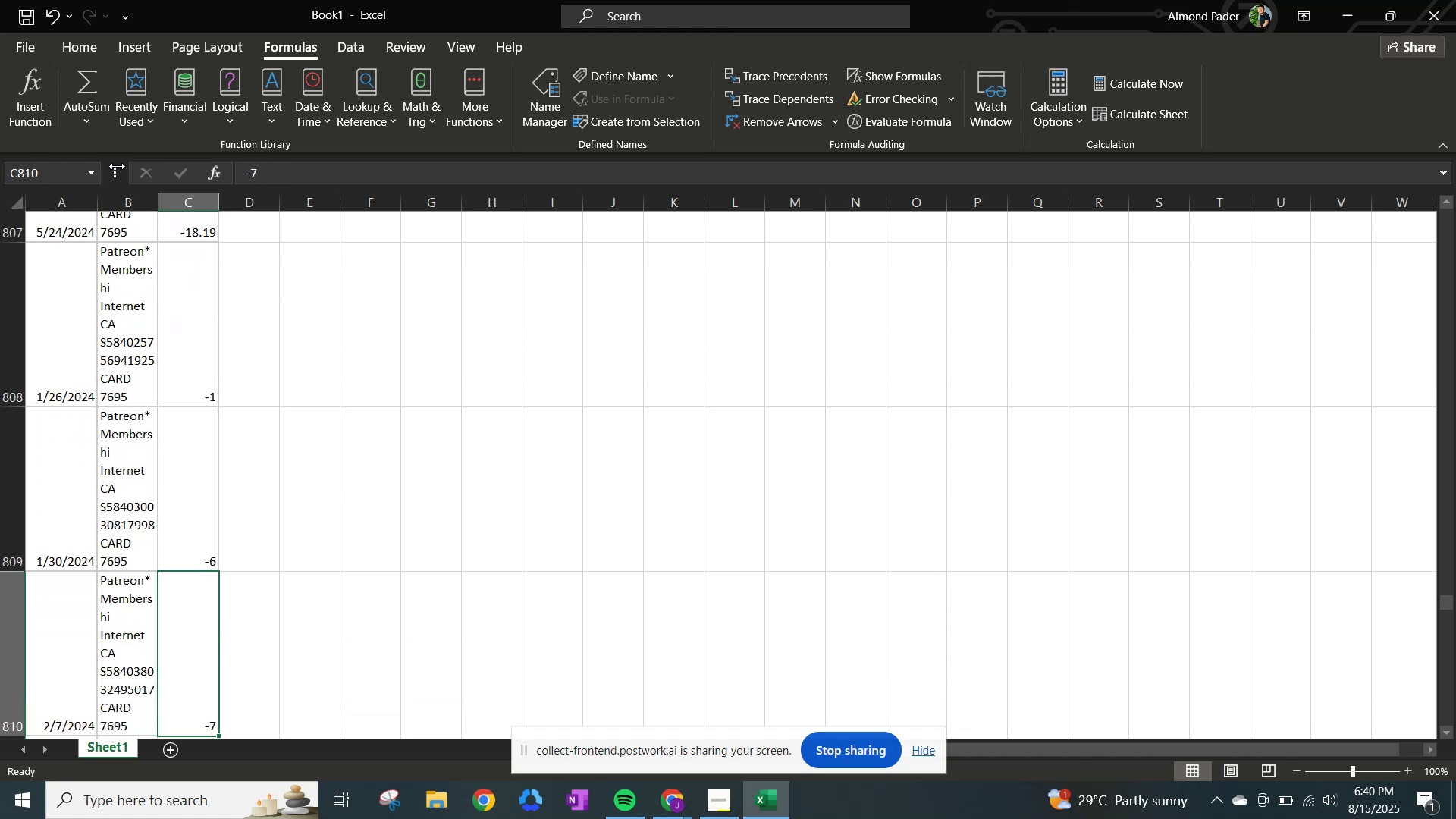 
key(NumpadEnter)
 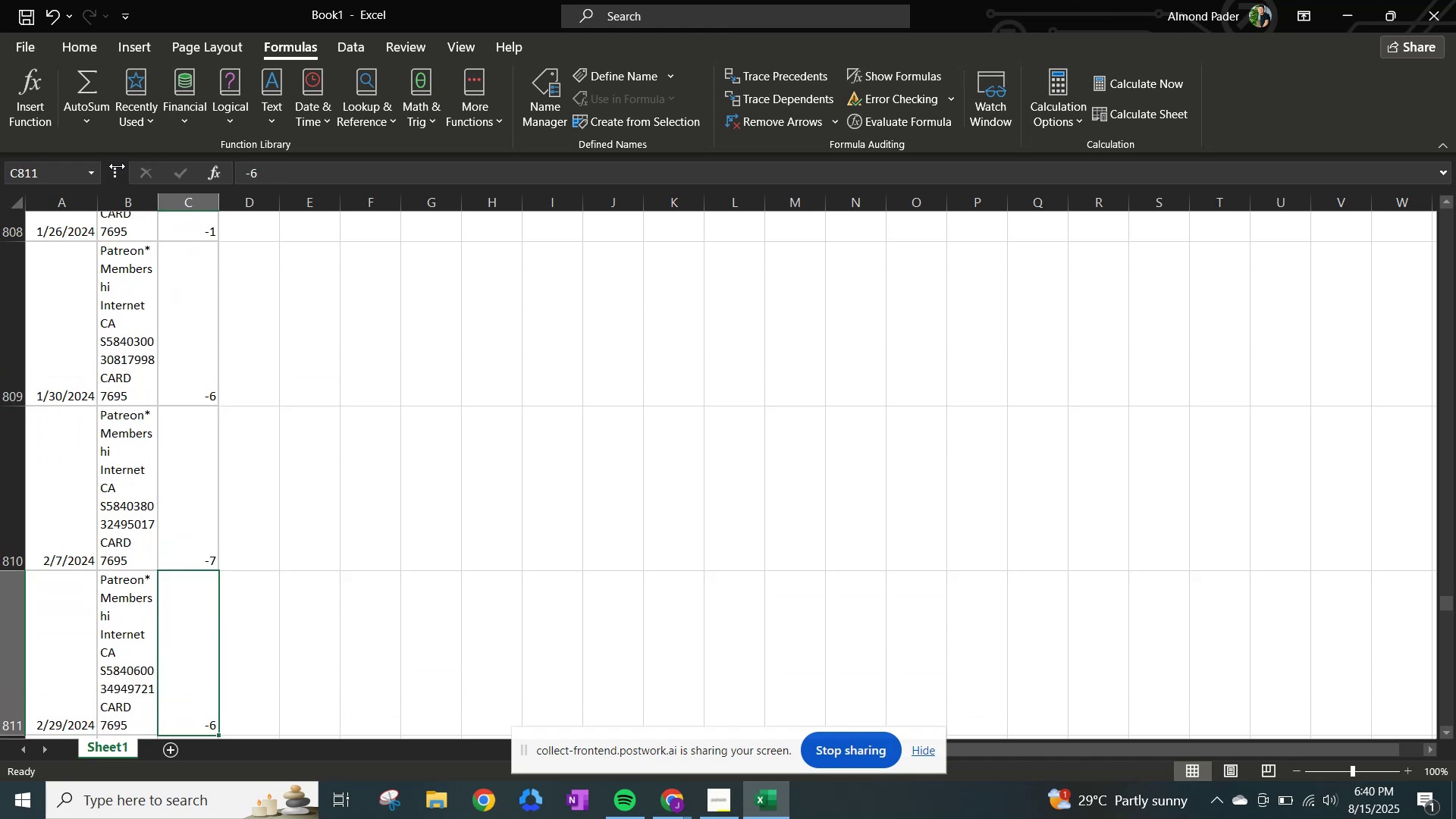 
key(NumpadEnter)
 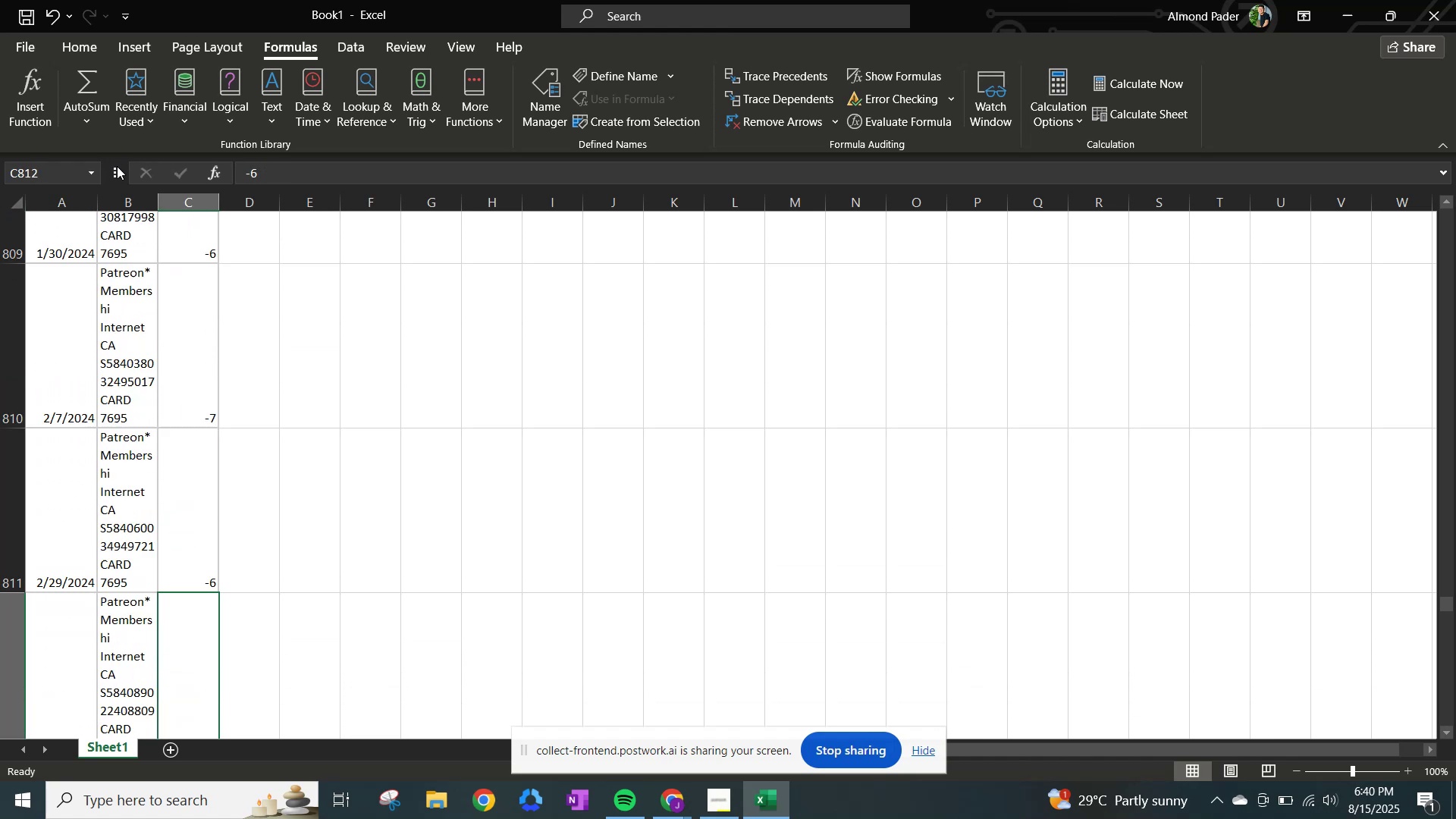 
key(NumpadEnter)
 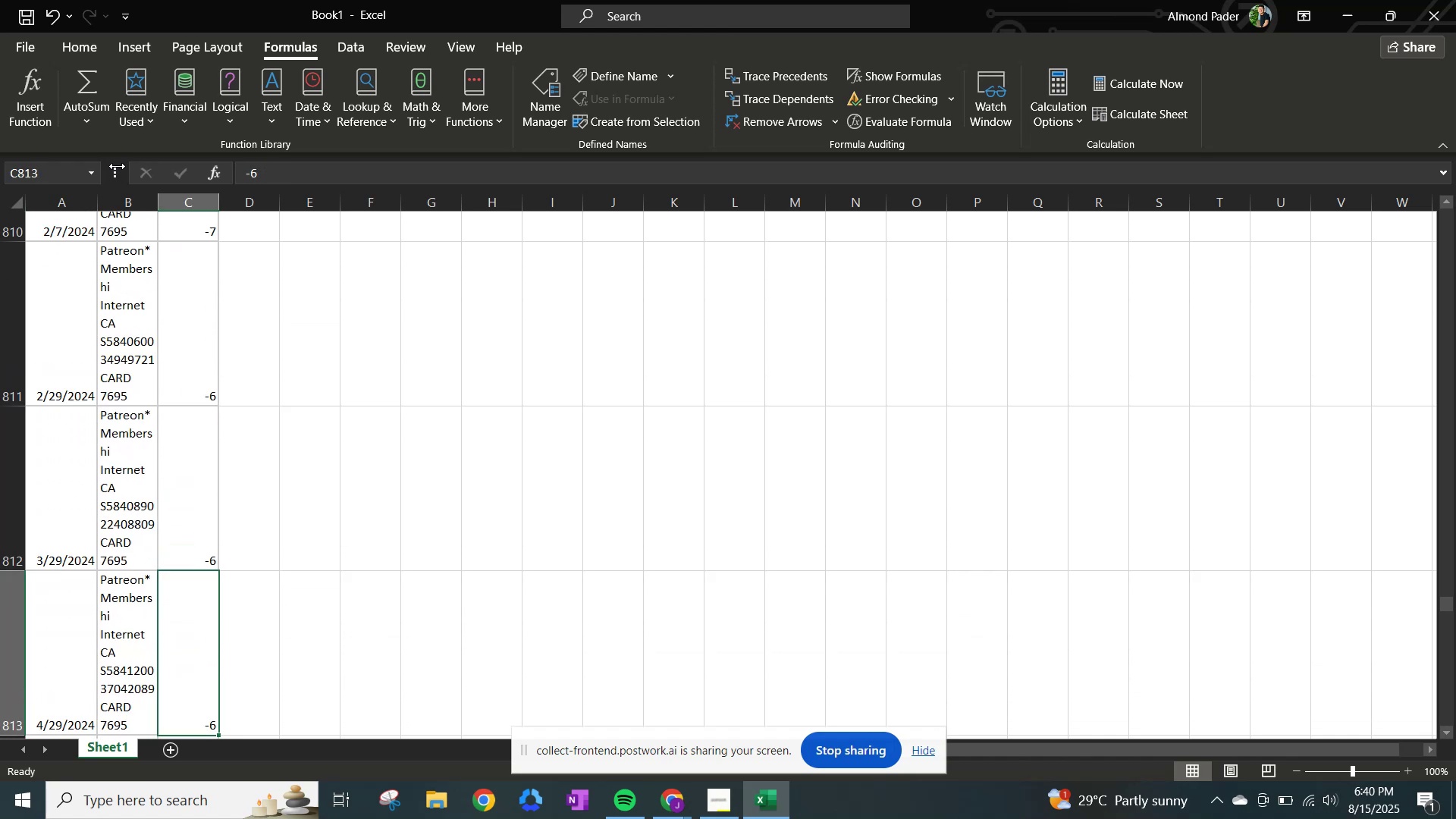 
key(NumpadEnter)
 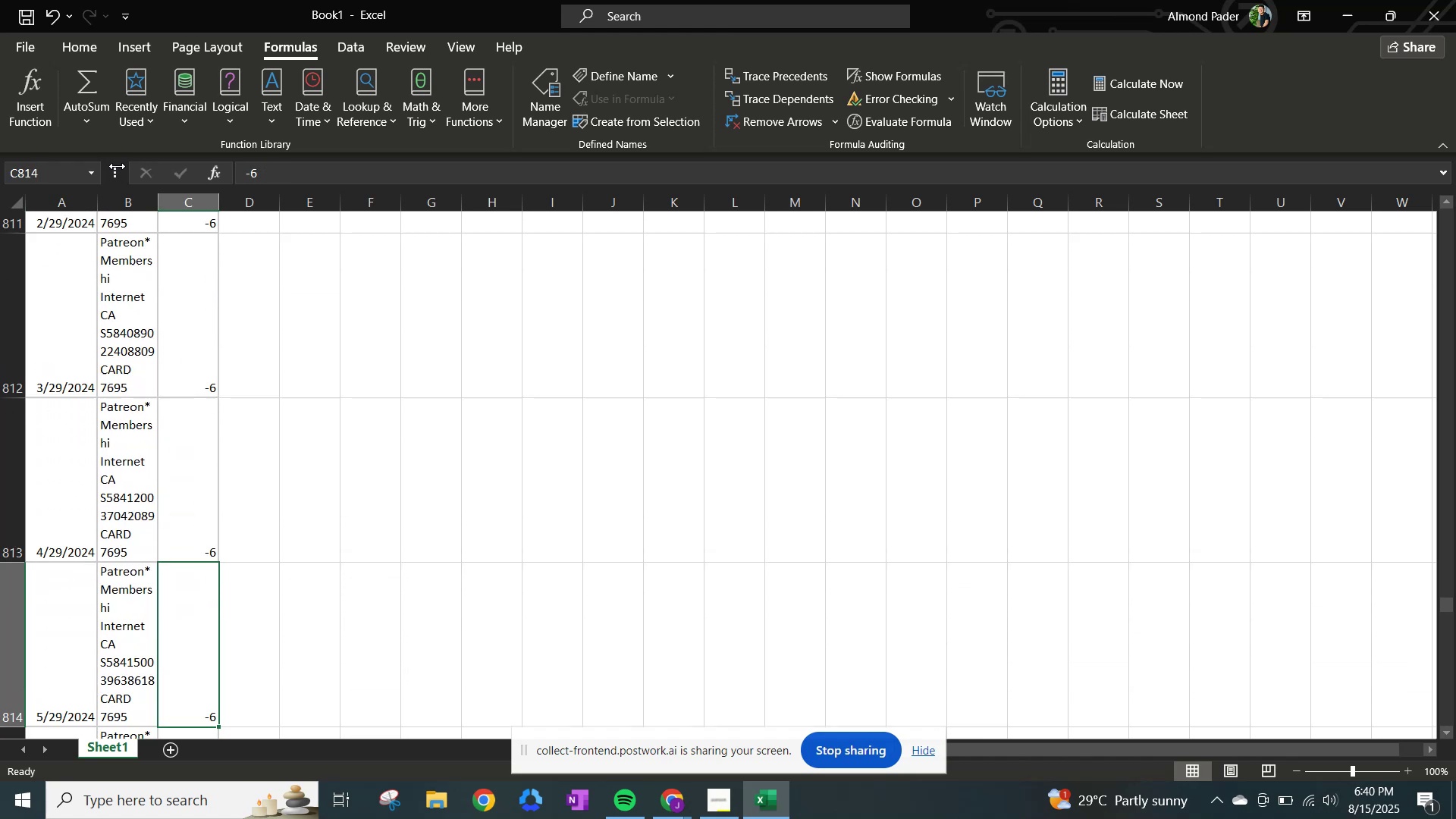 
key(NumpadEnter)
 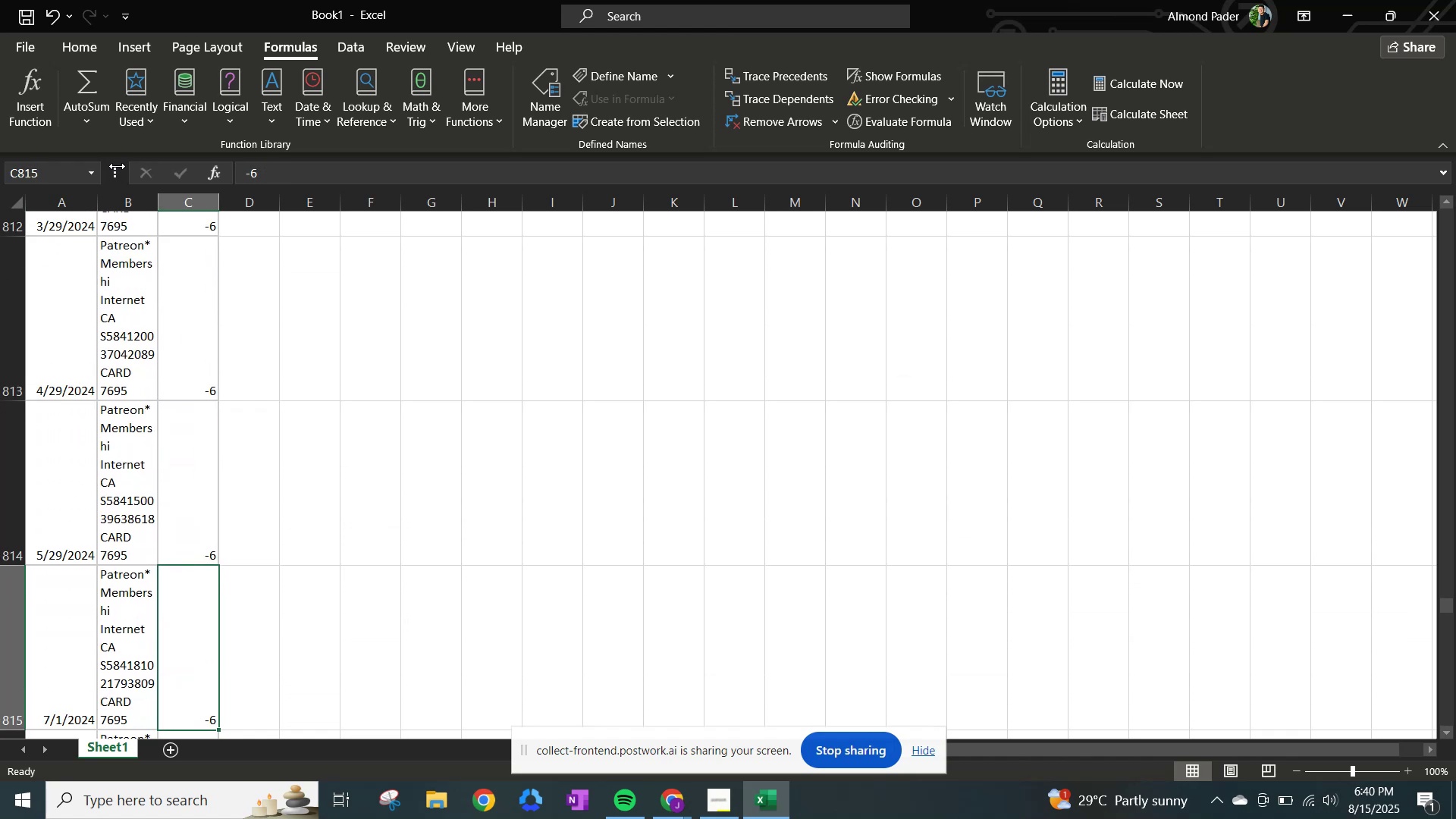 
key(NumpadEnter)
 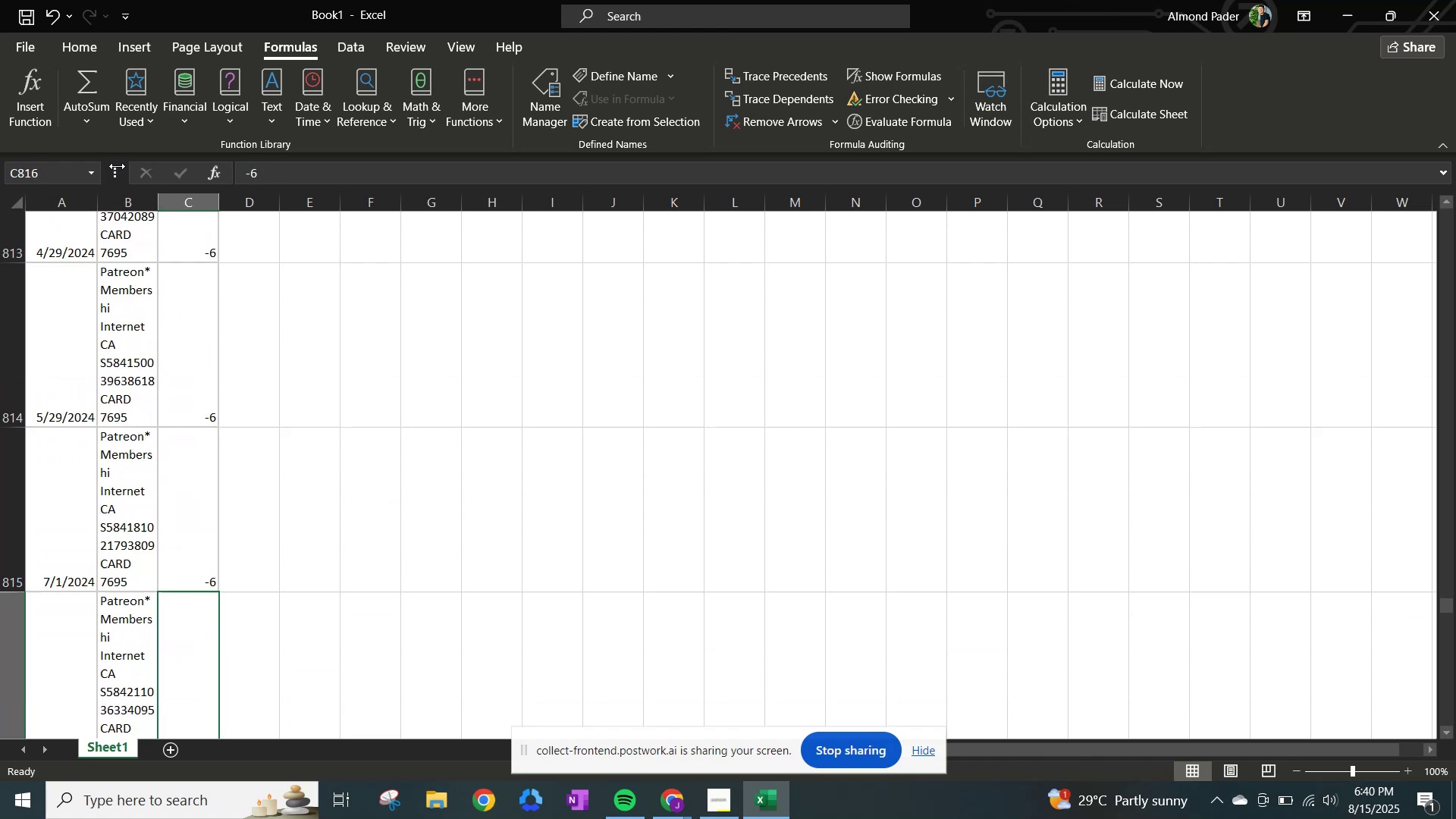 
key(NumpadEnter)
 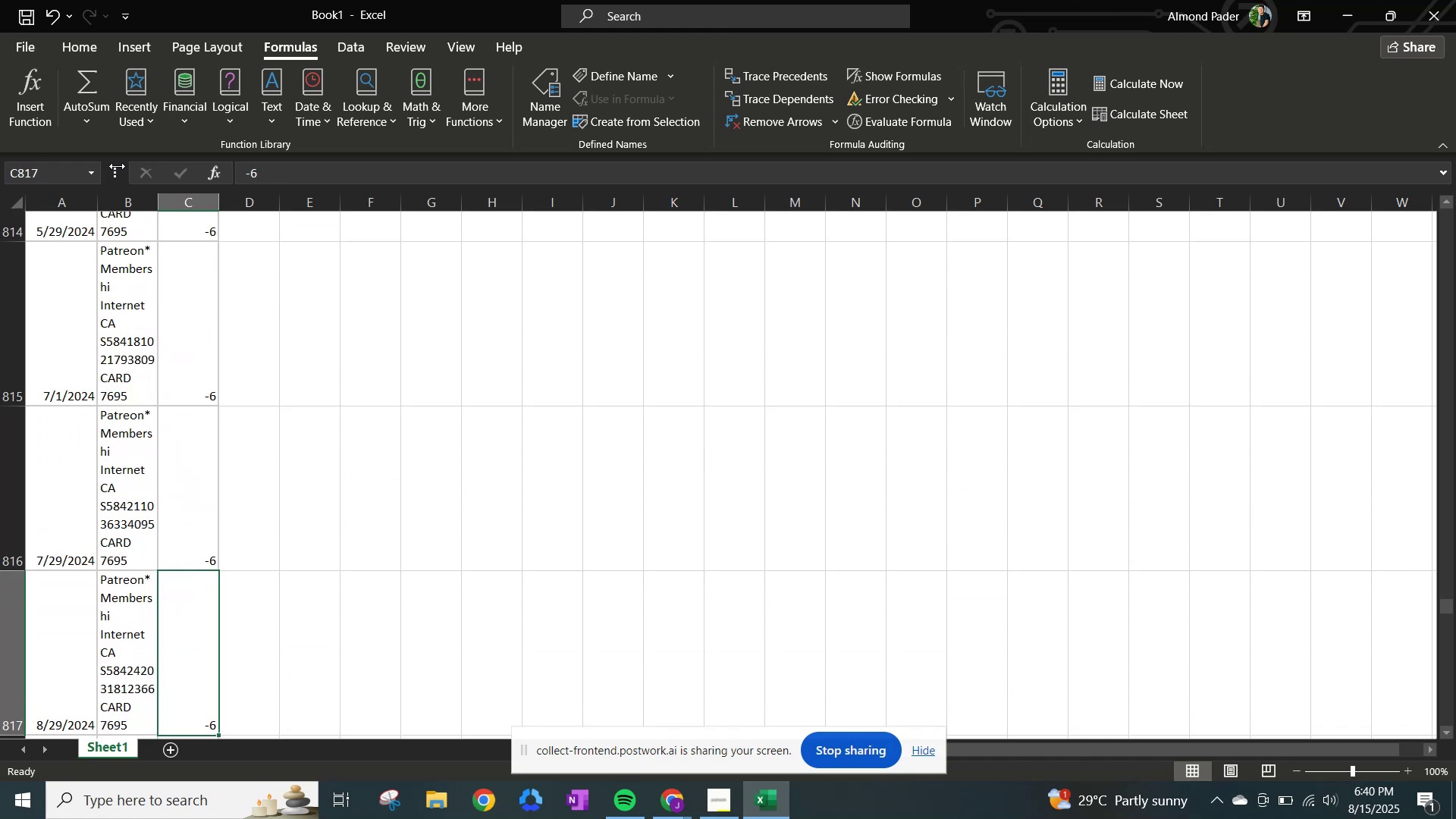 
key(NumpadEnter)
 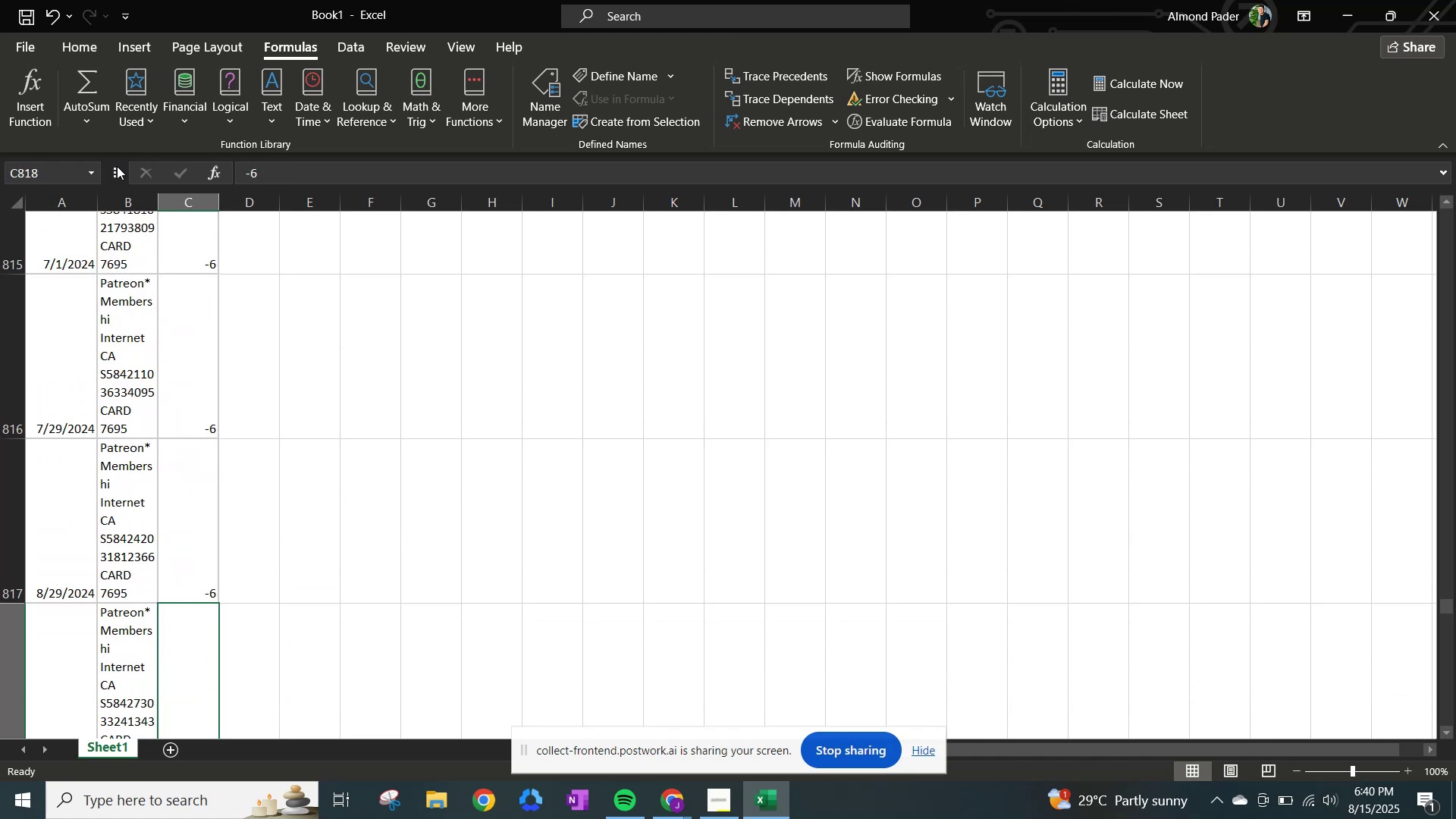 
key(NumpadEnter)
 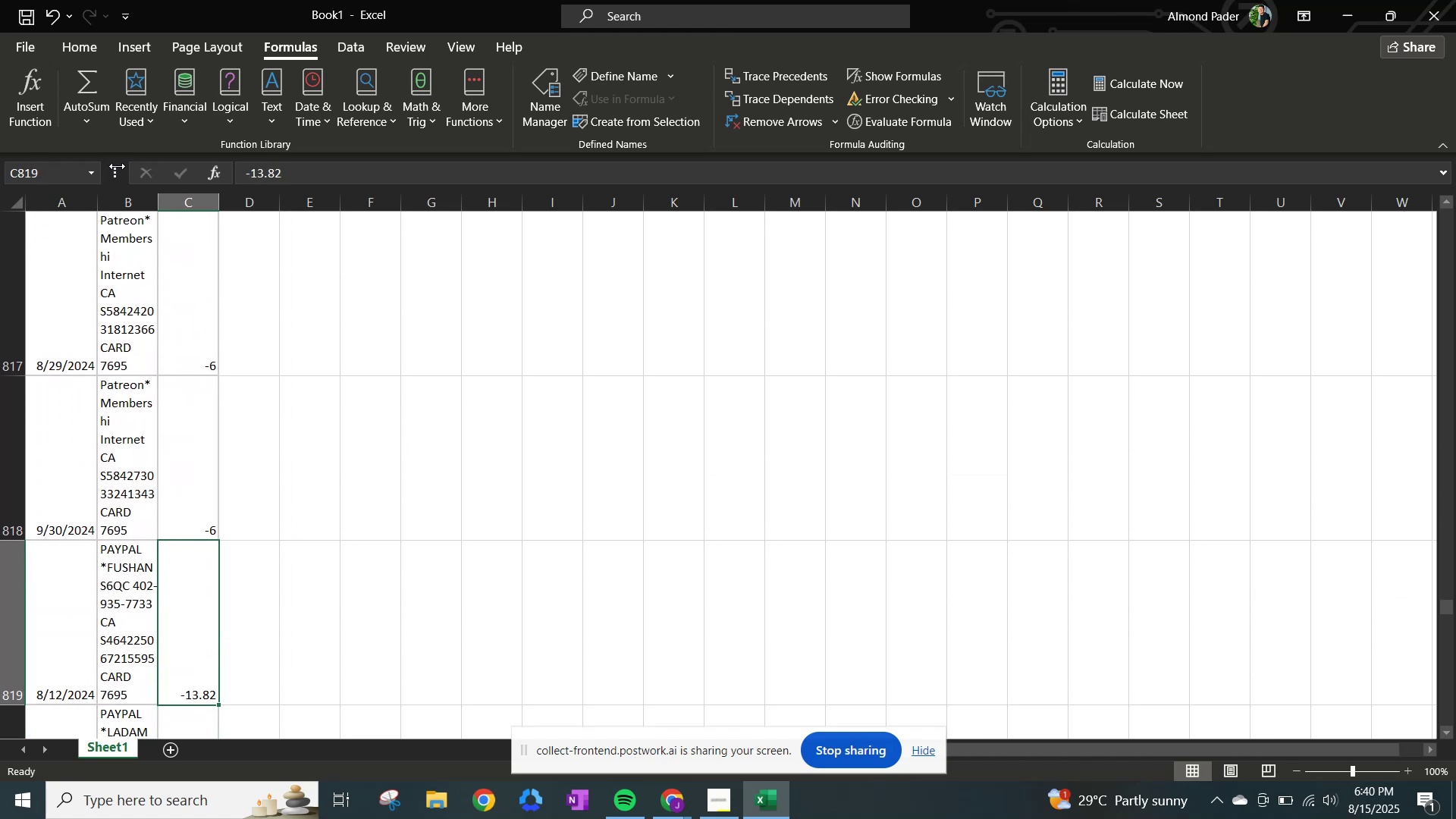 
key(NumpadEnter)
 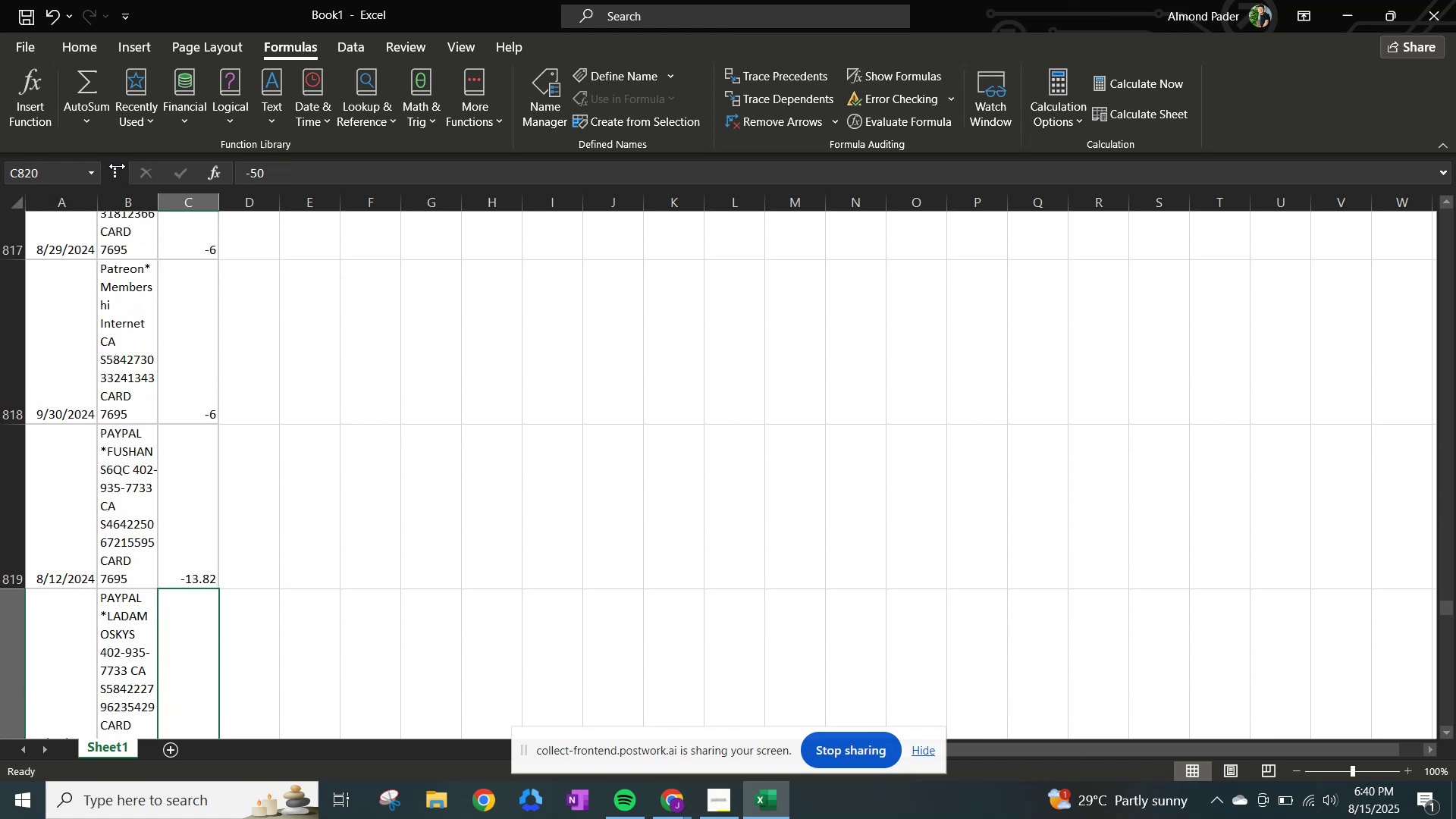 
key(NumpadEnter)
 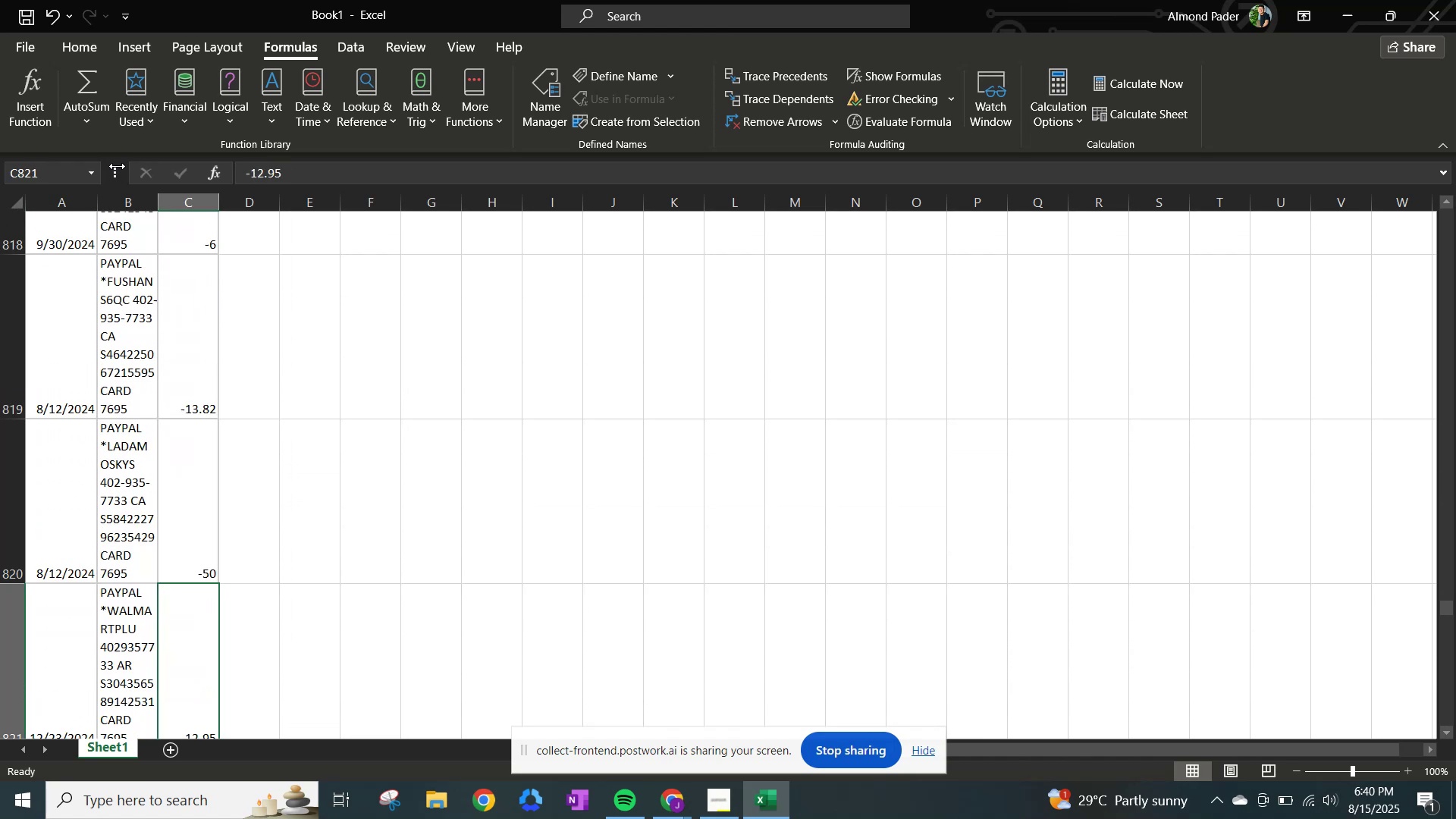 
key(NumpadEnter)
 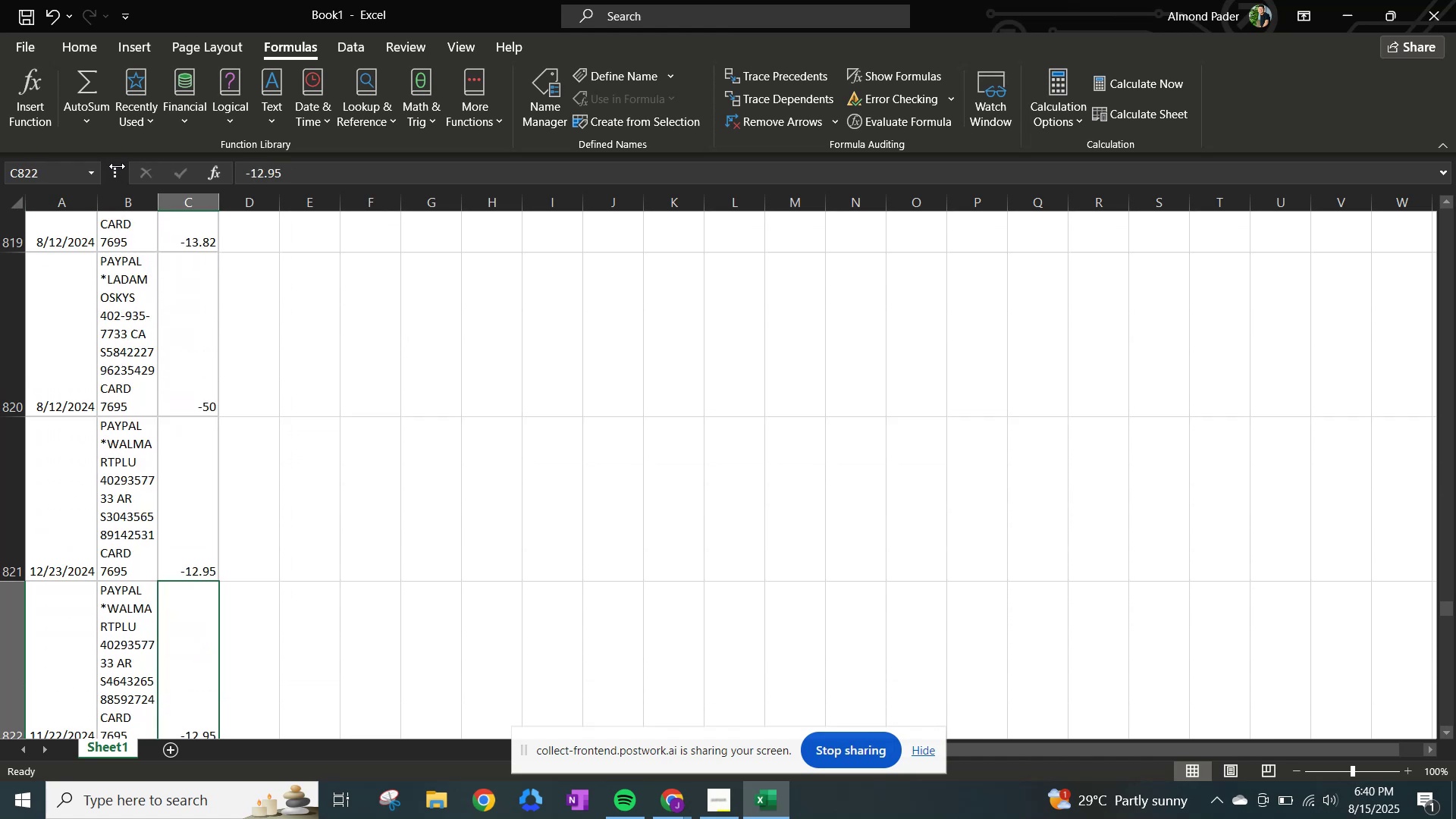 
key(NumpadEnter)
 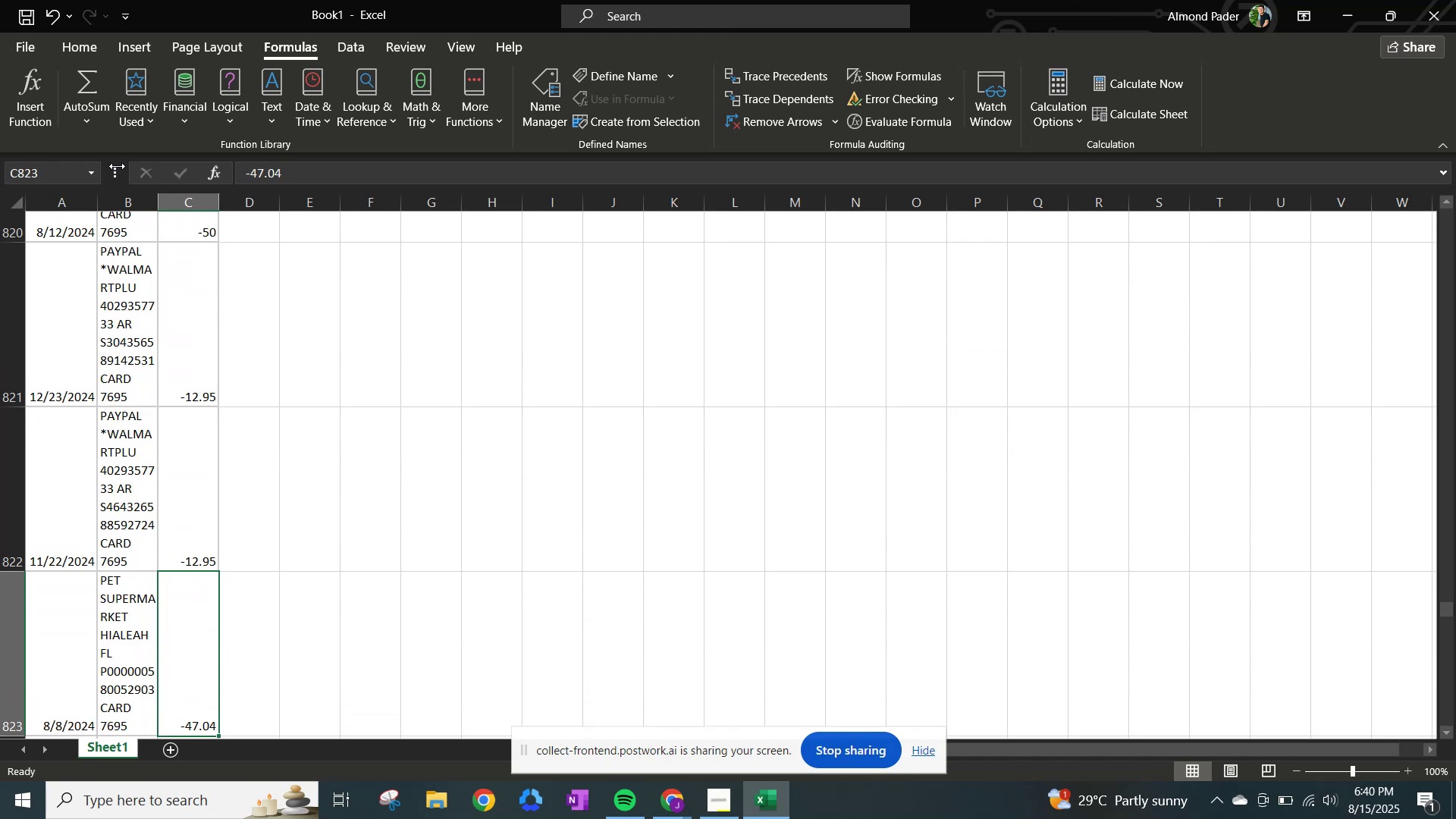 
key(NumpadEnter)
 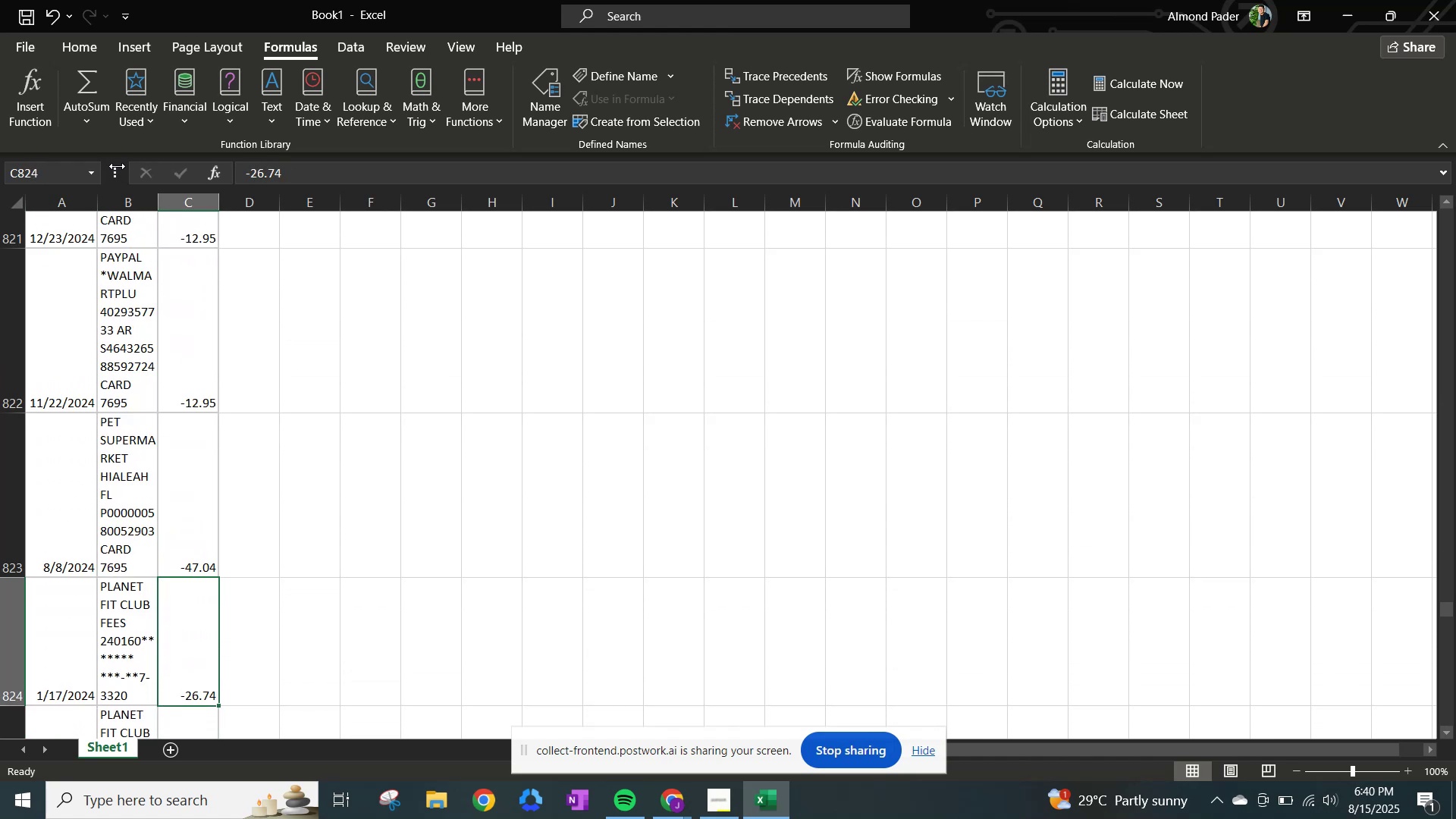 
key(NumpadEnter)
 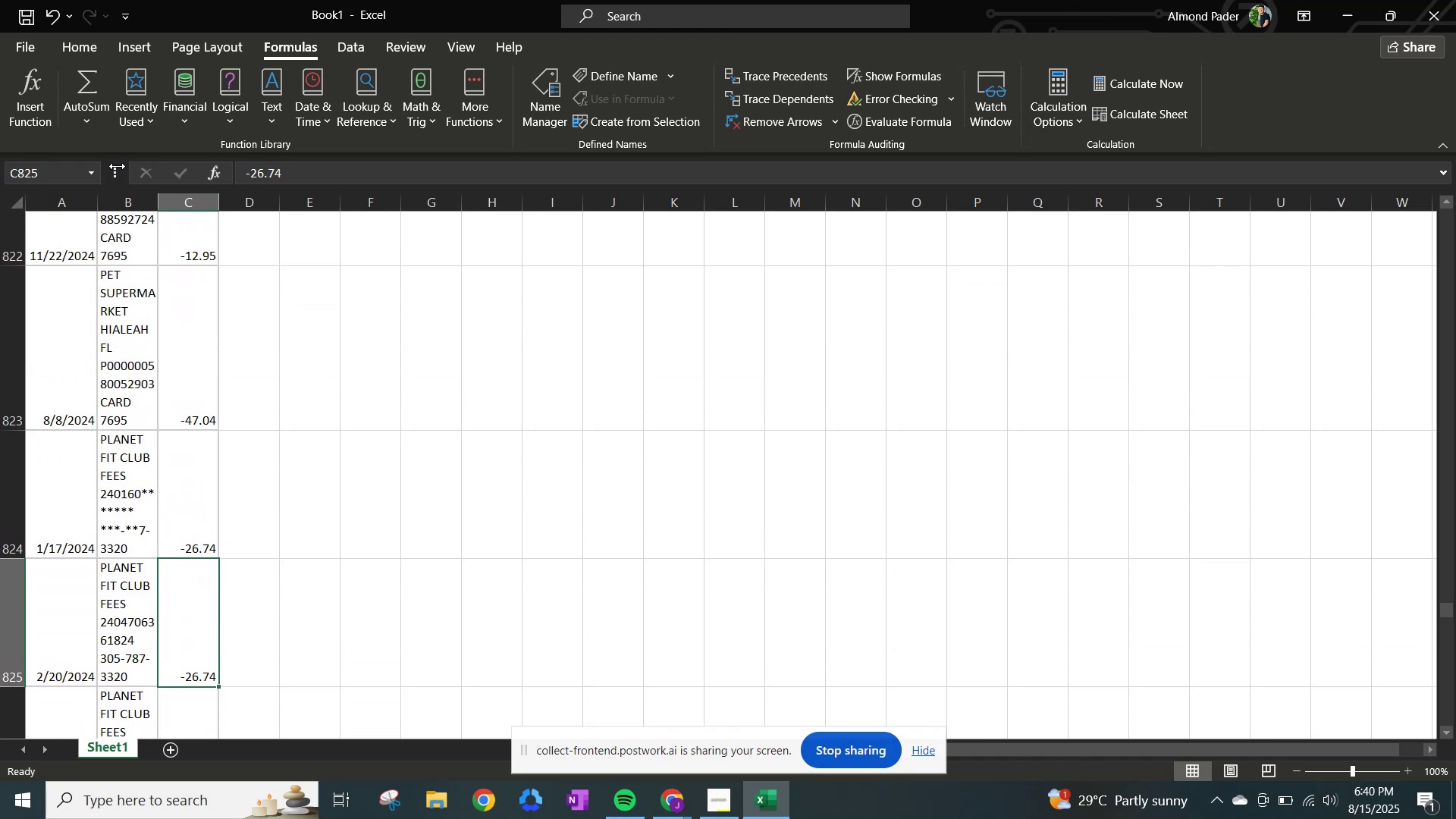 
key(NumpadEnter)
 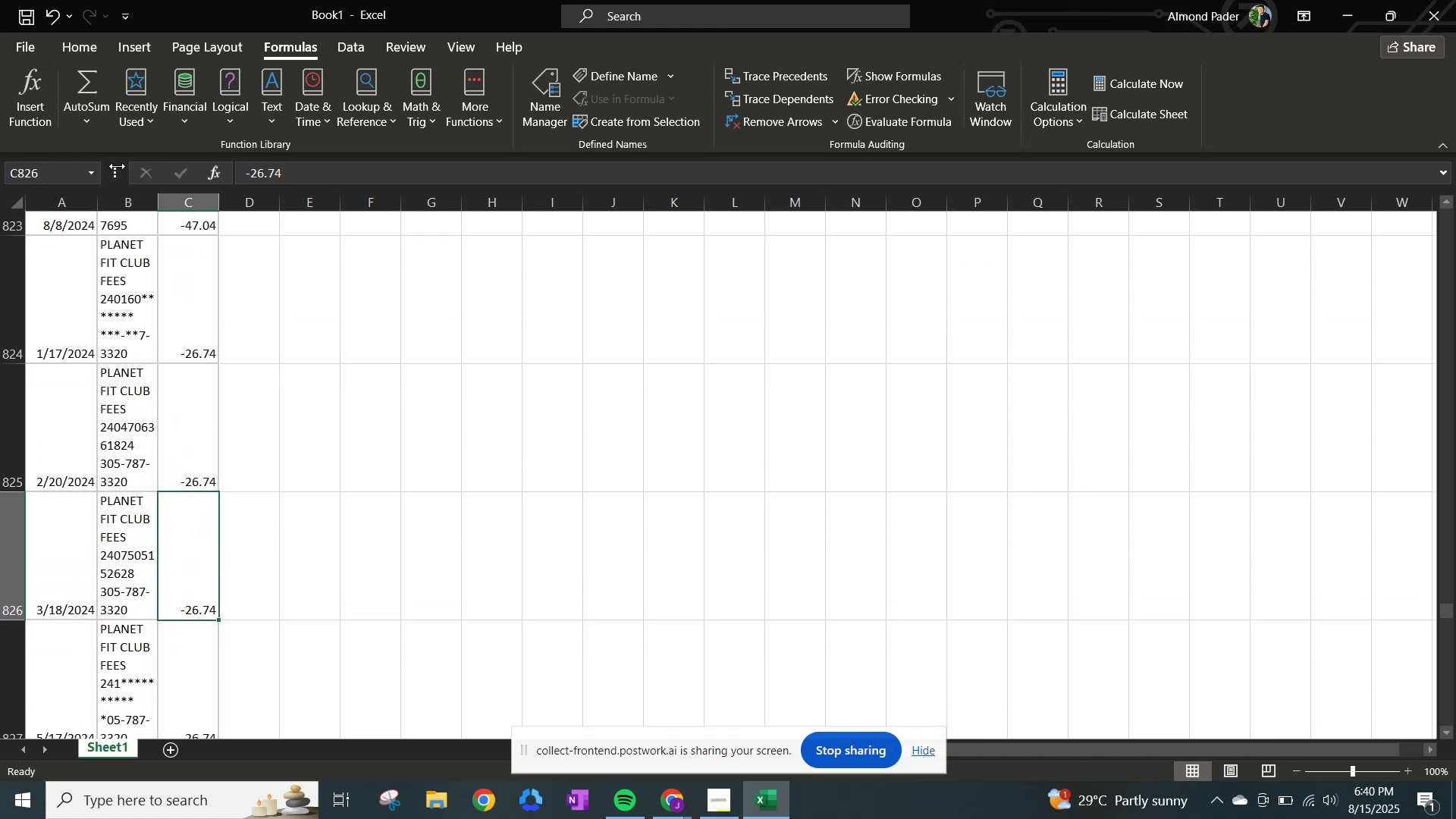 
key(NumpadEnter)
 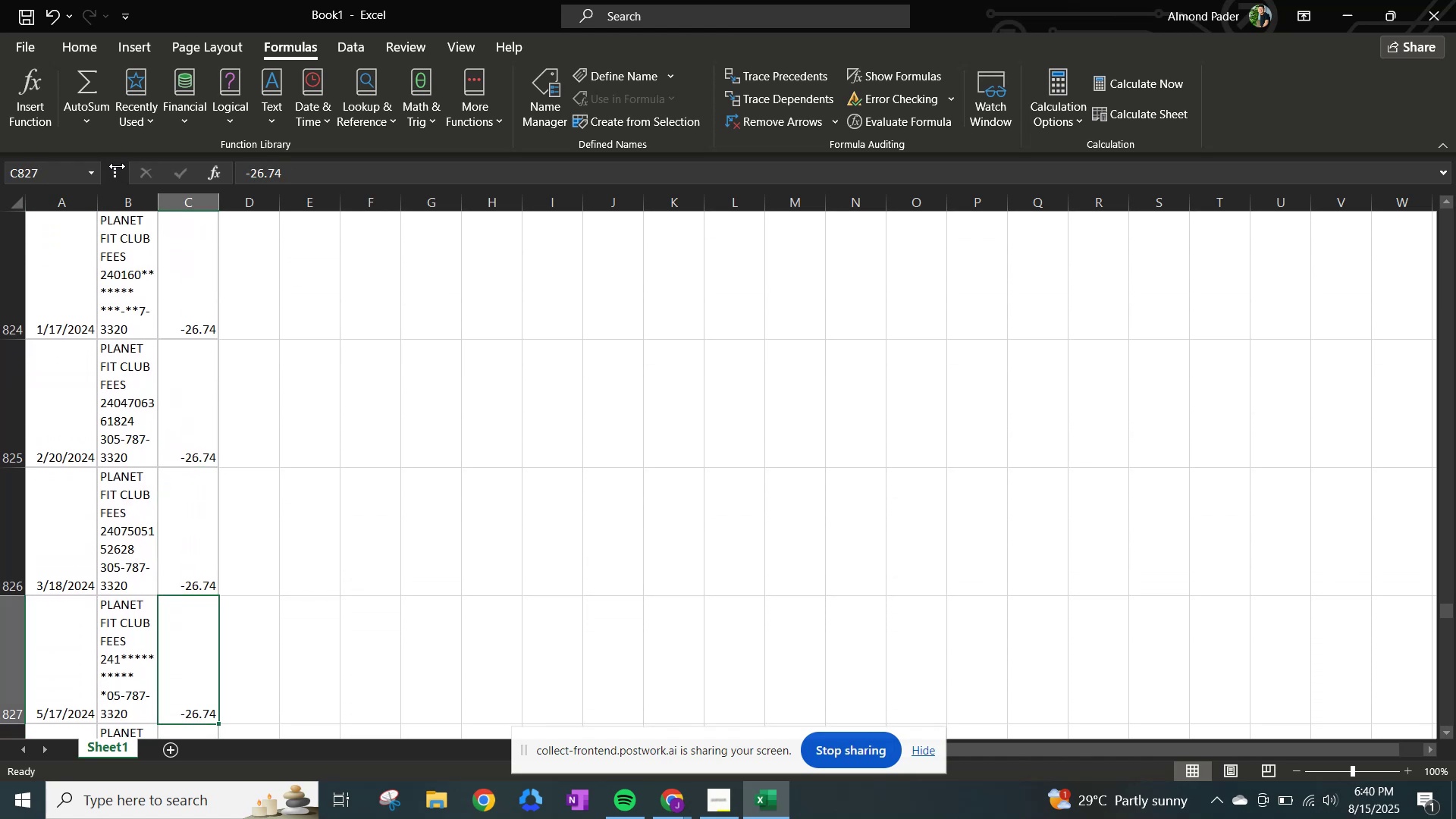 
key(NumpadEnter)
 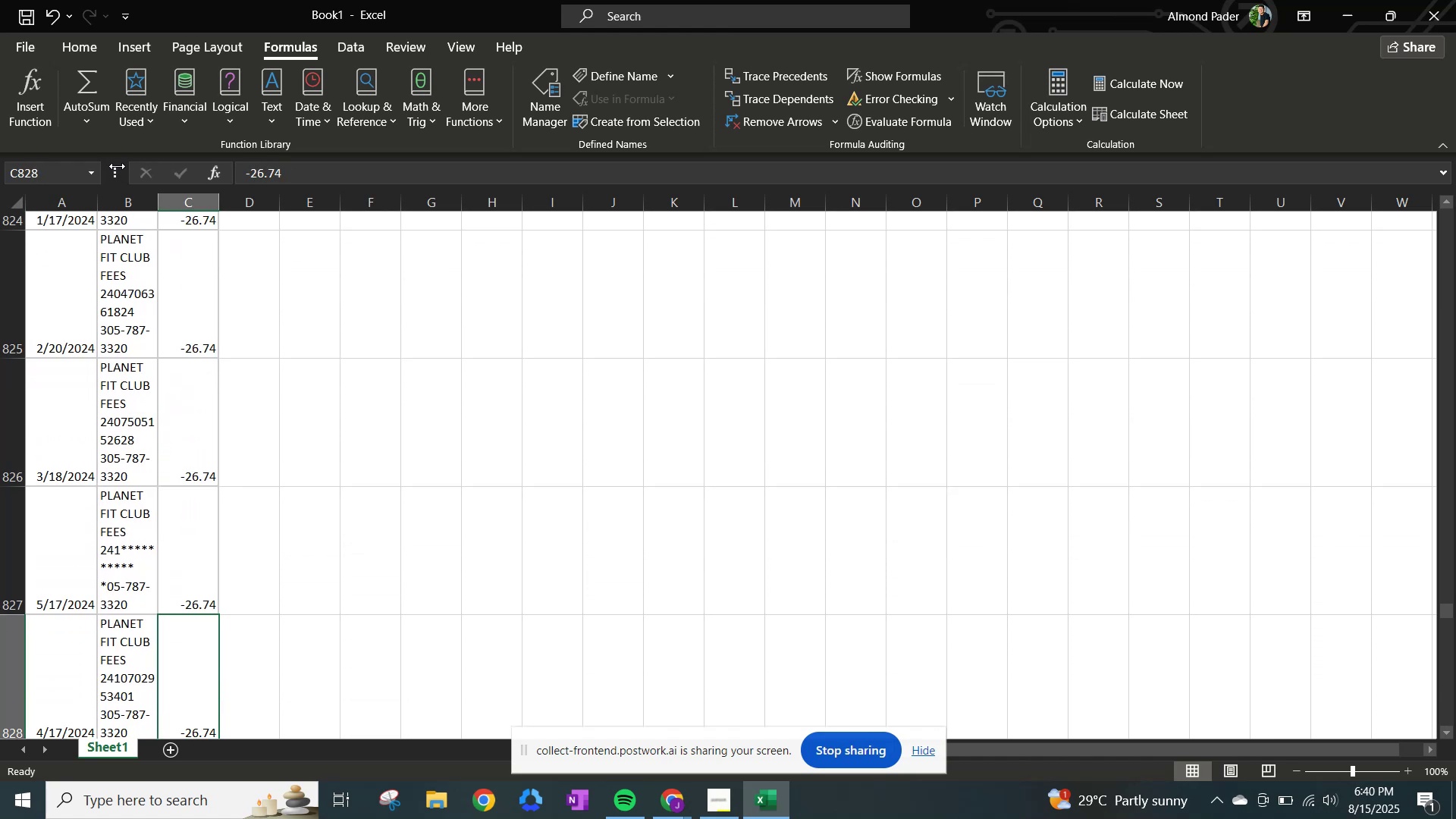 
key(NumpadEnter)
 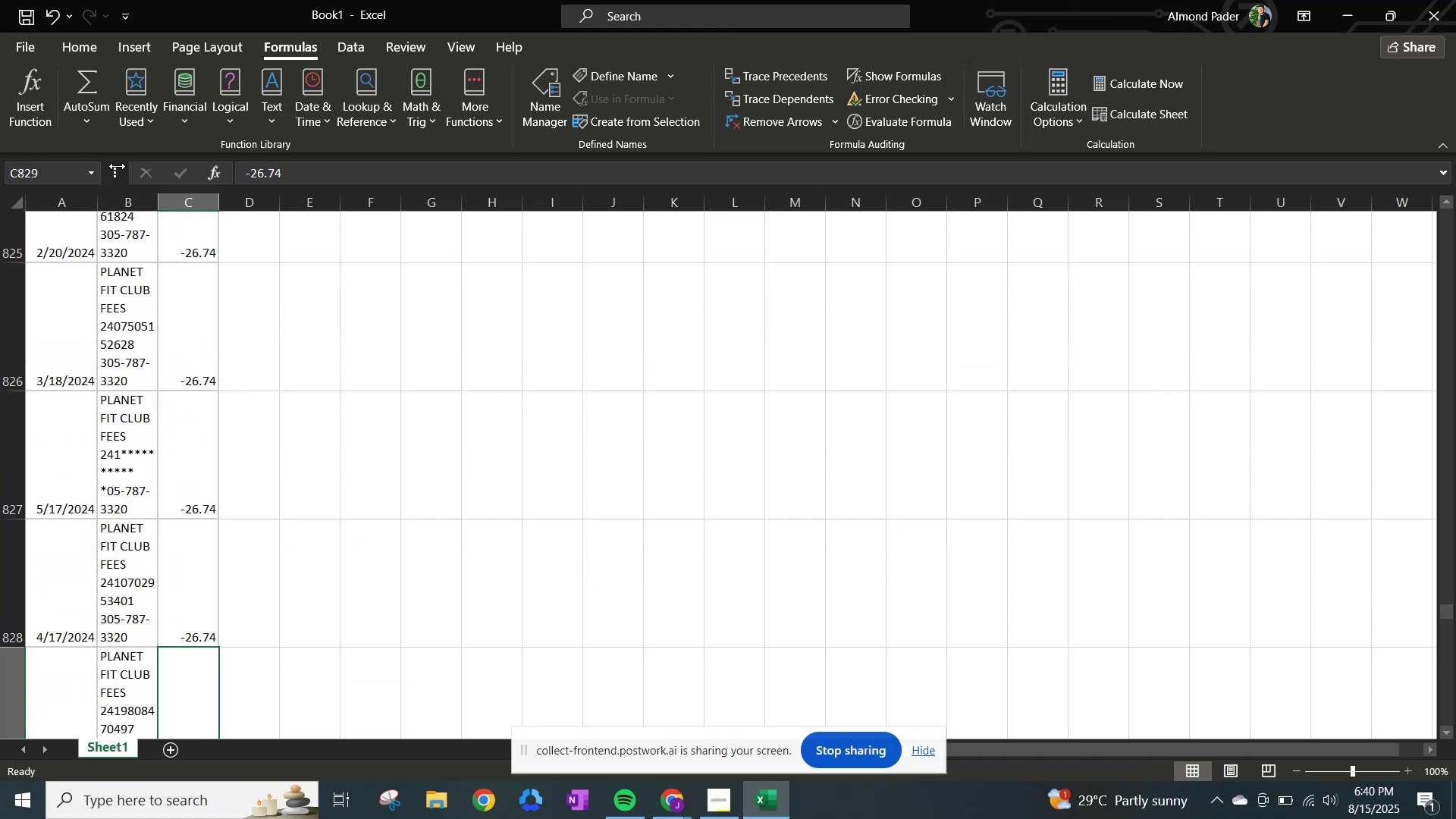 
key(NumpadEnter)
 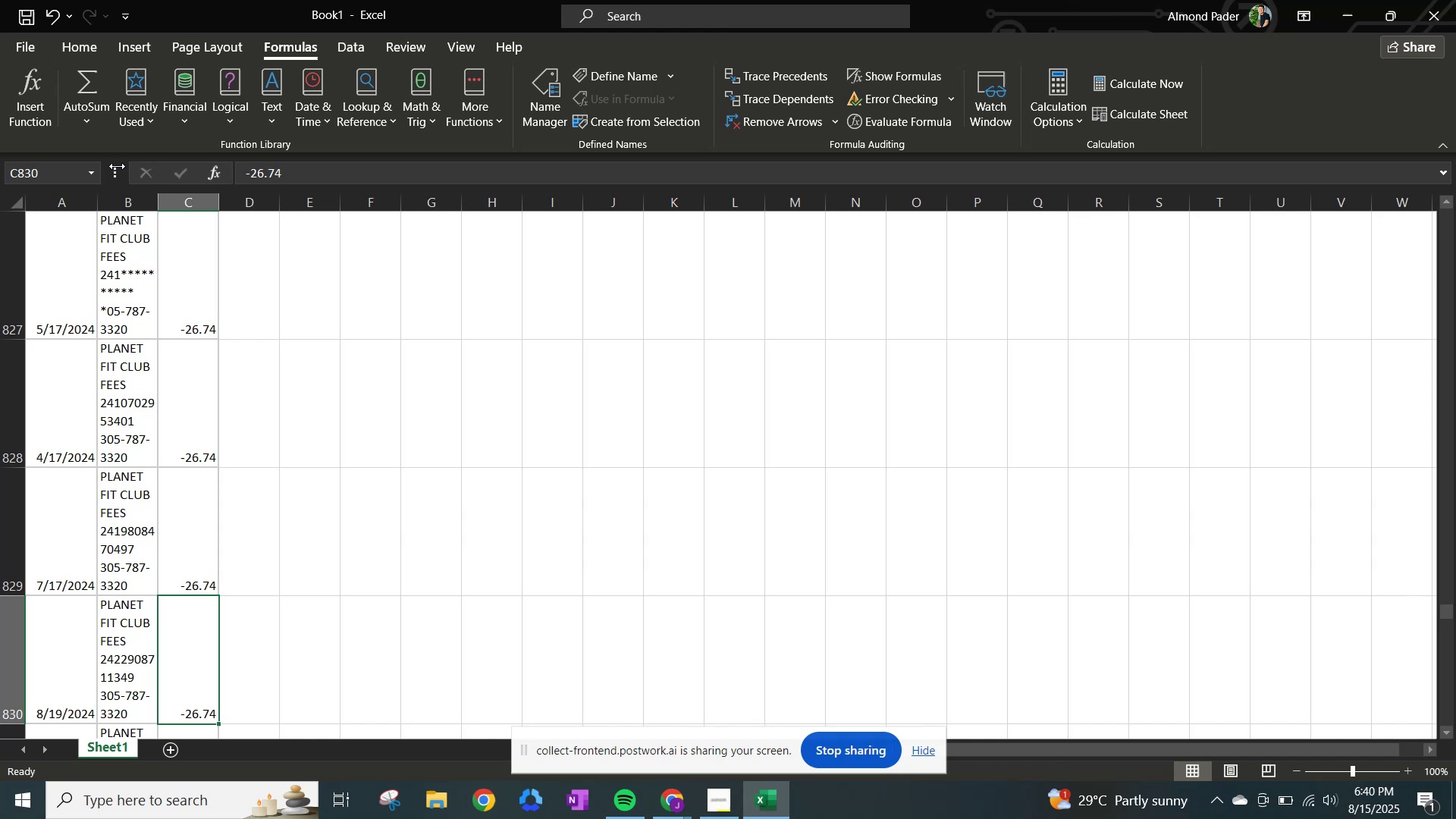 
key(NumpadEnter)
 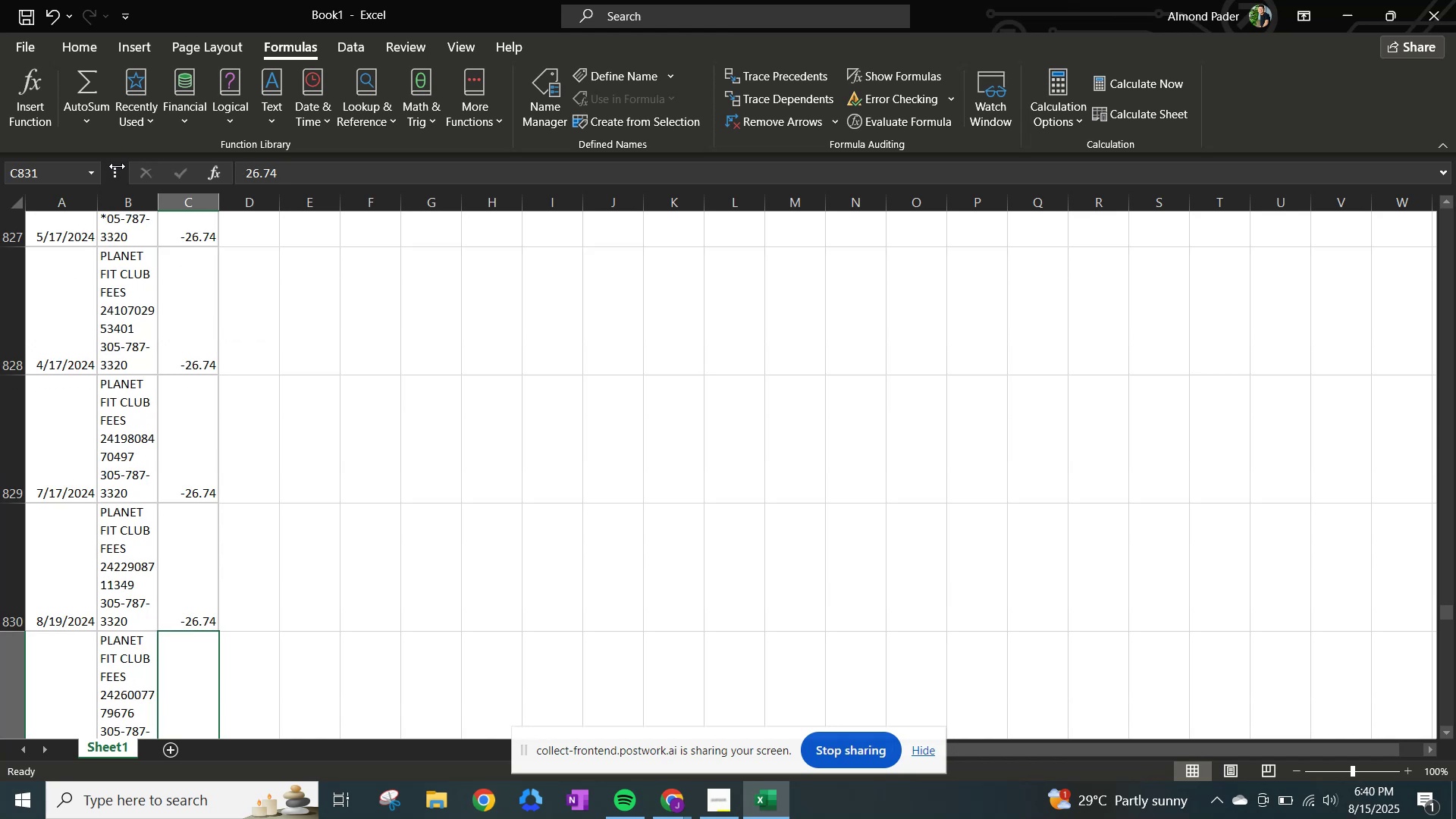 
key(NumpadEnter)
 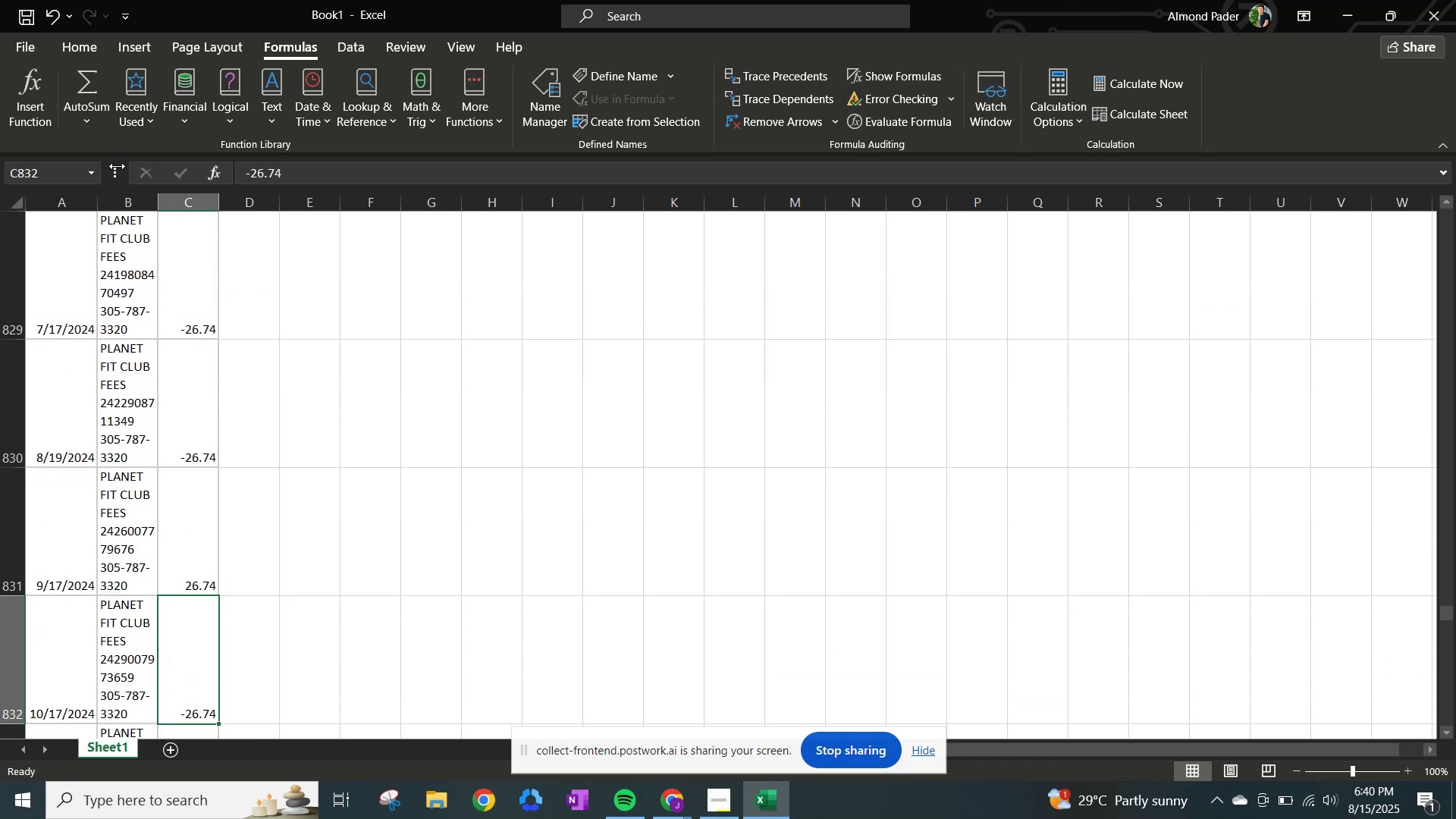 
key(ArrowUp)
 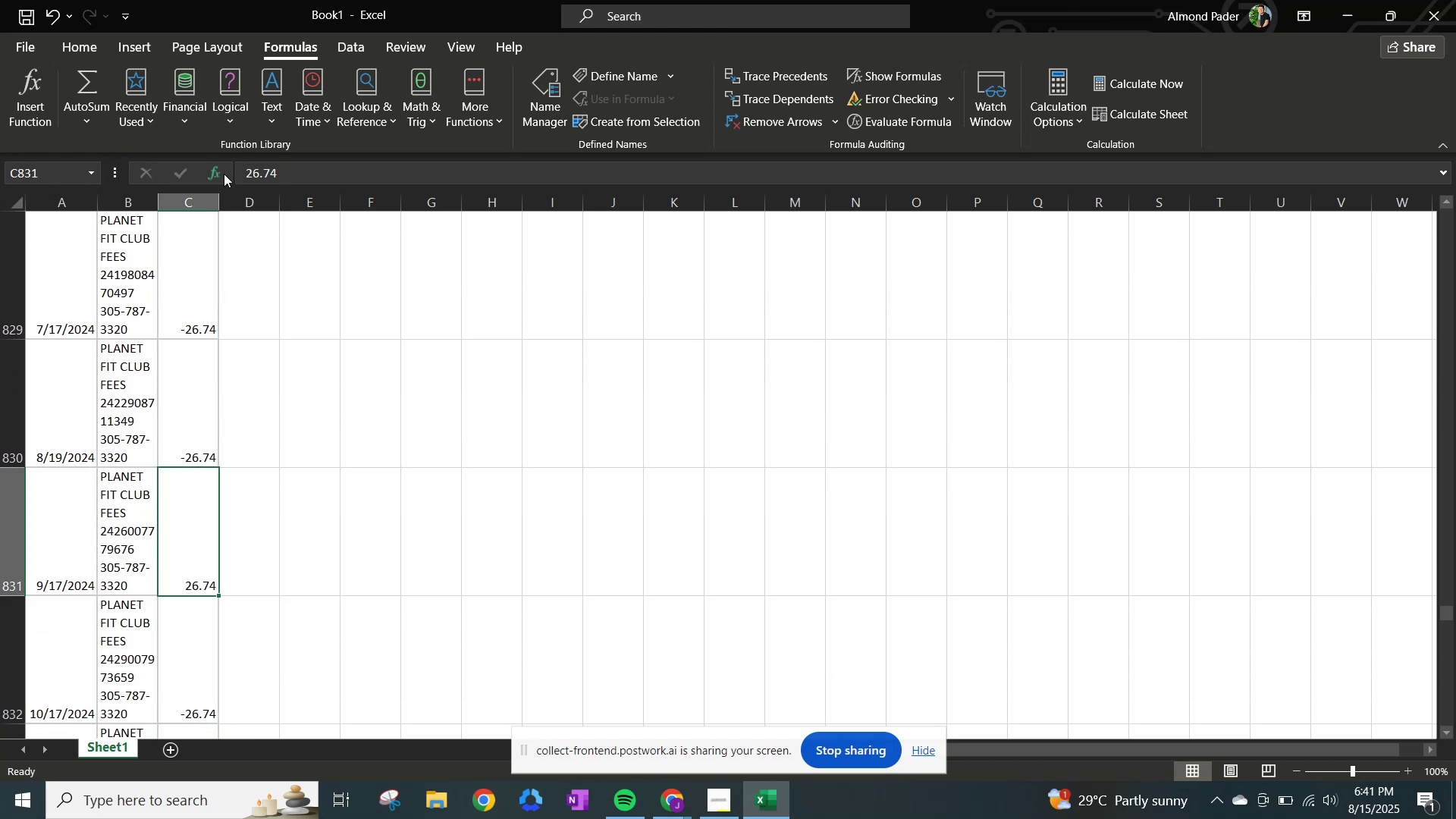 
left_click([237, 167])
 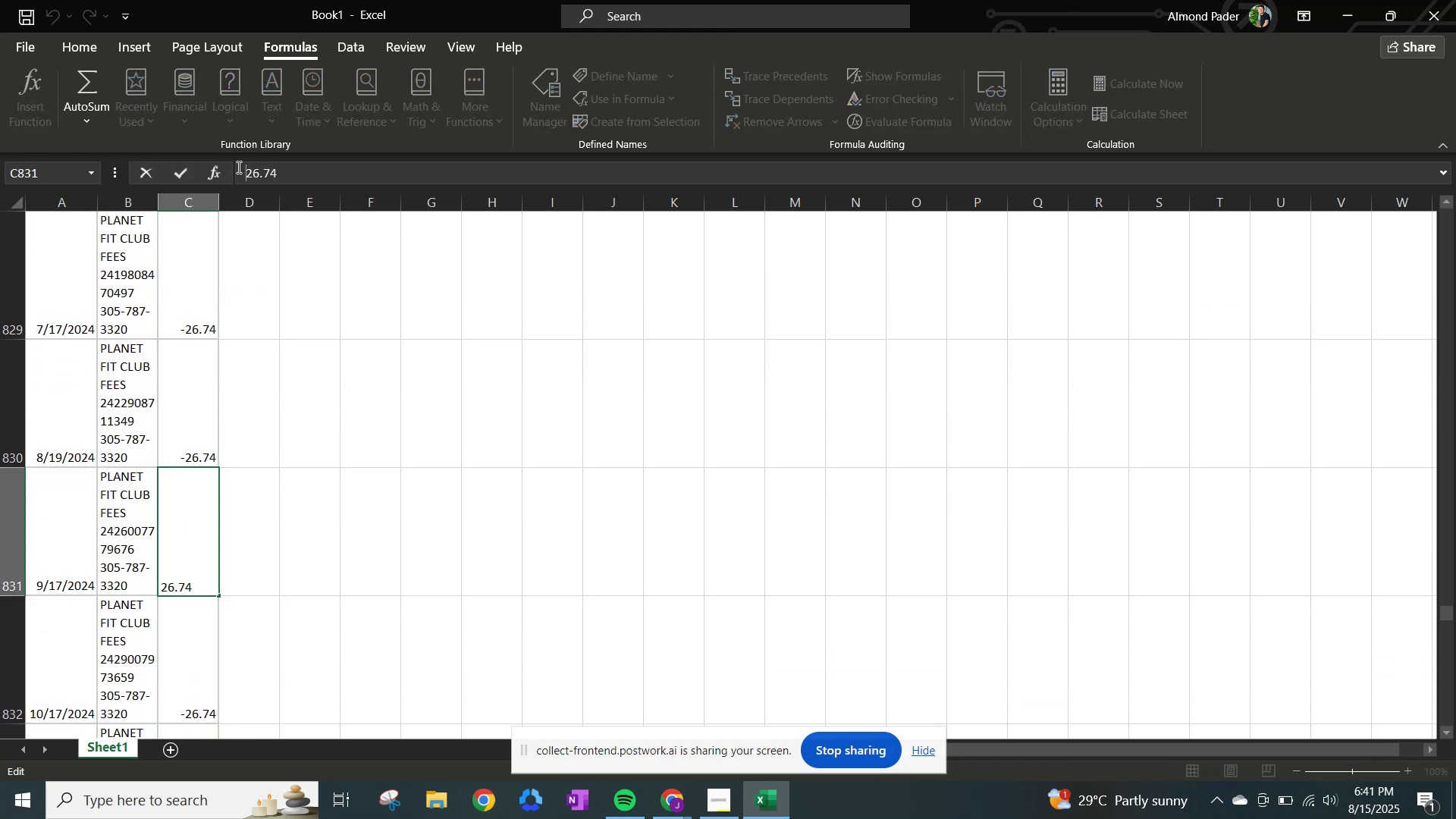 
key(NumpadSubtract)
 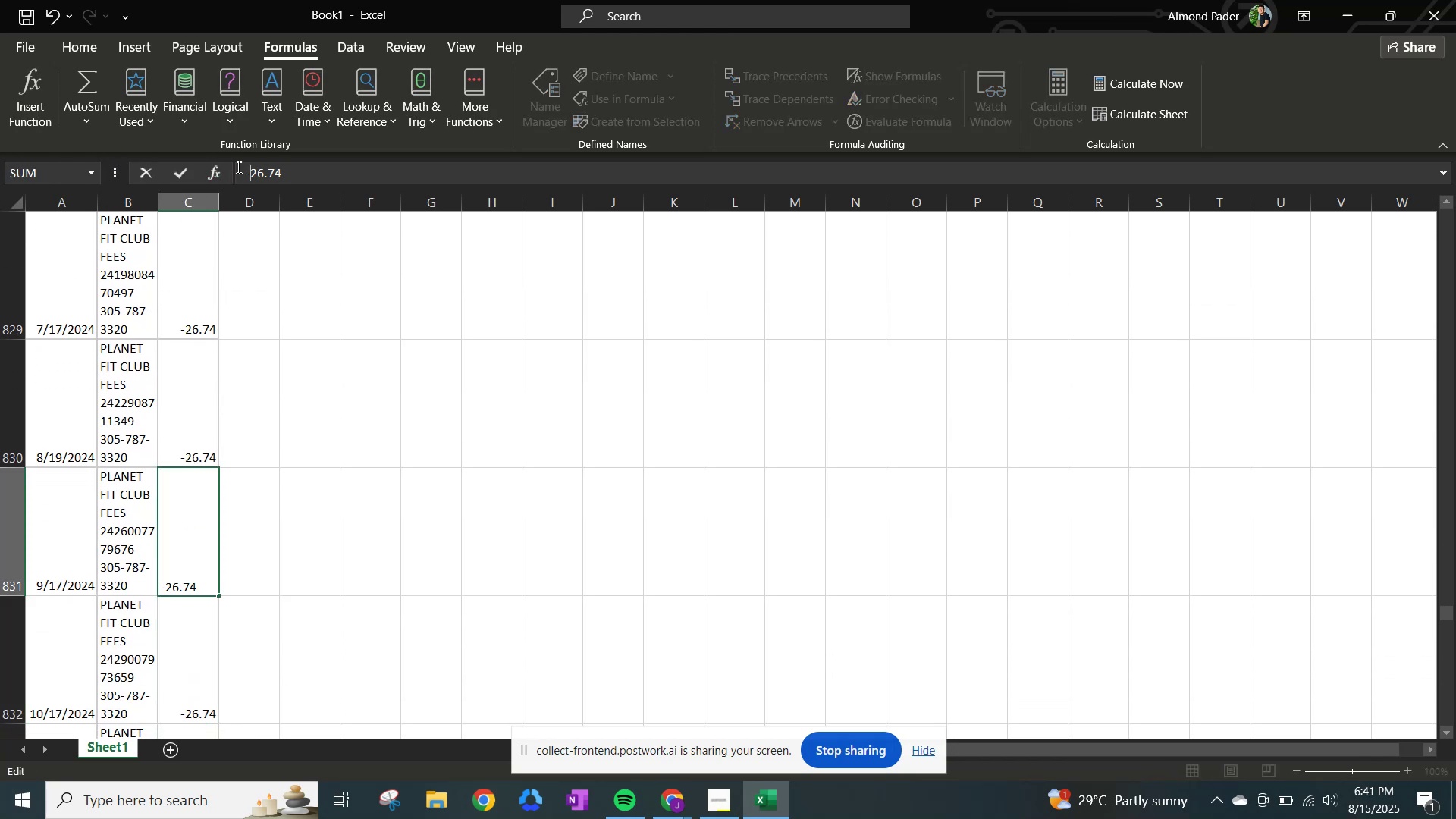 
key(NumpadEnter)
 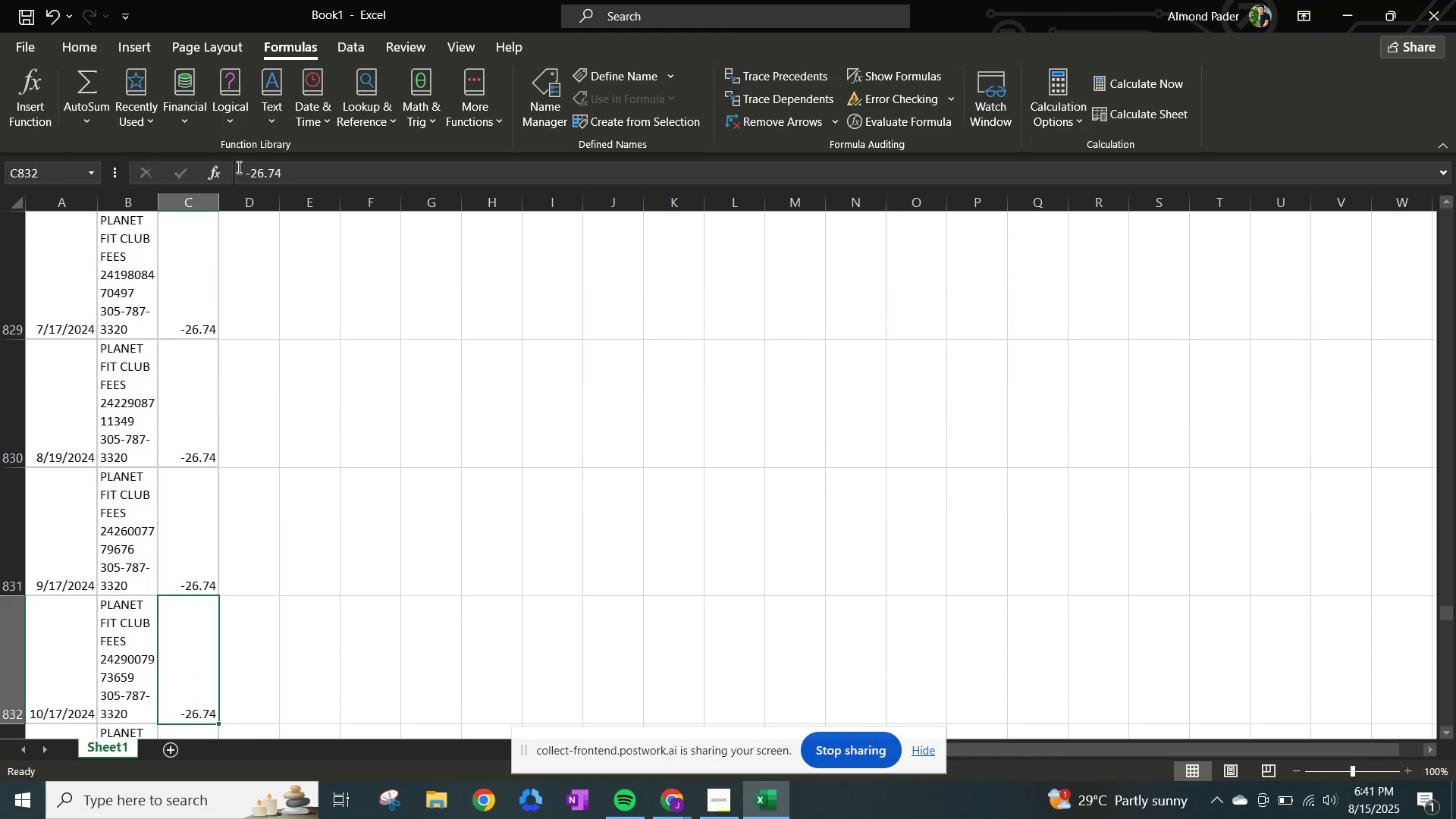 
key(NumpadEnter)
 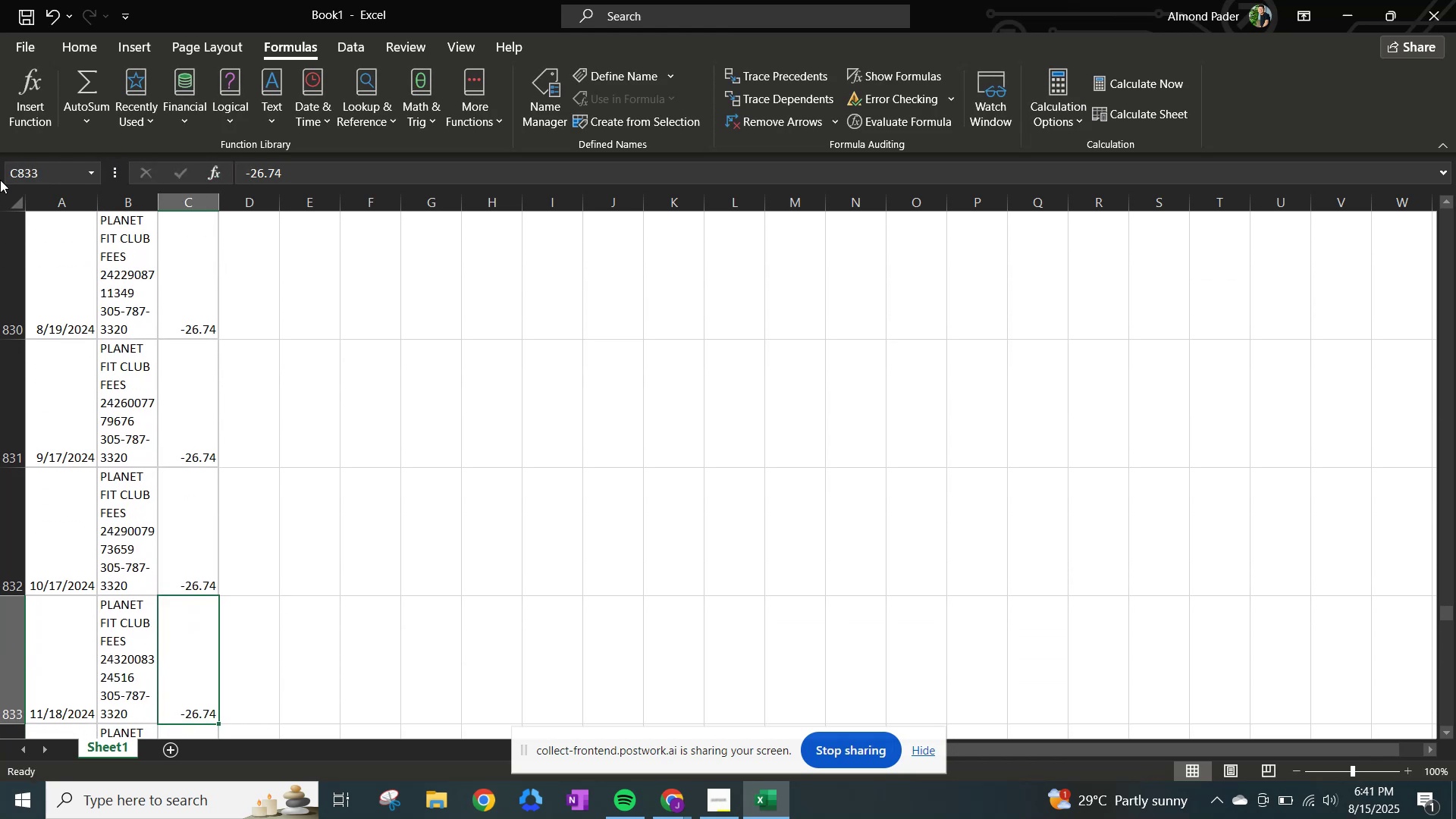 
key(NumpadEnter)
 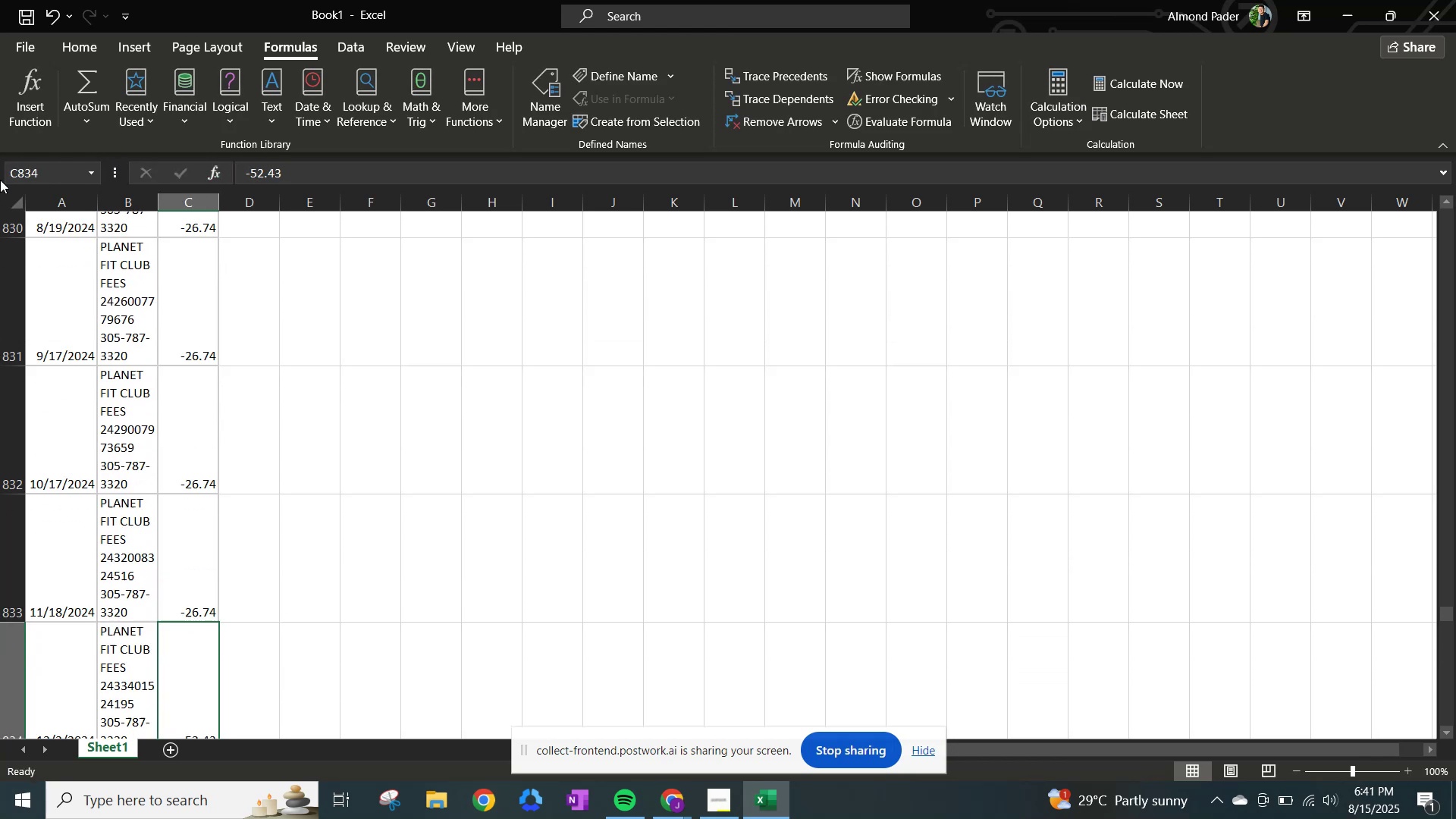 
key(NumpadEnter)
 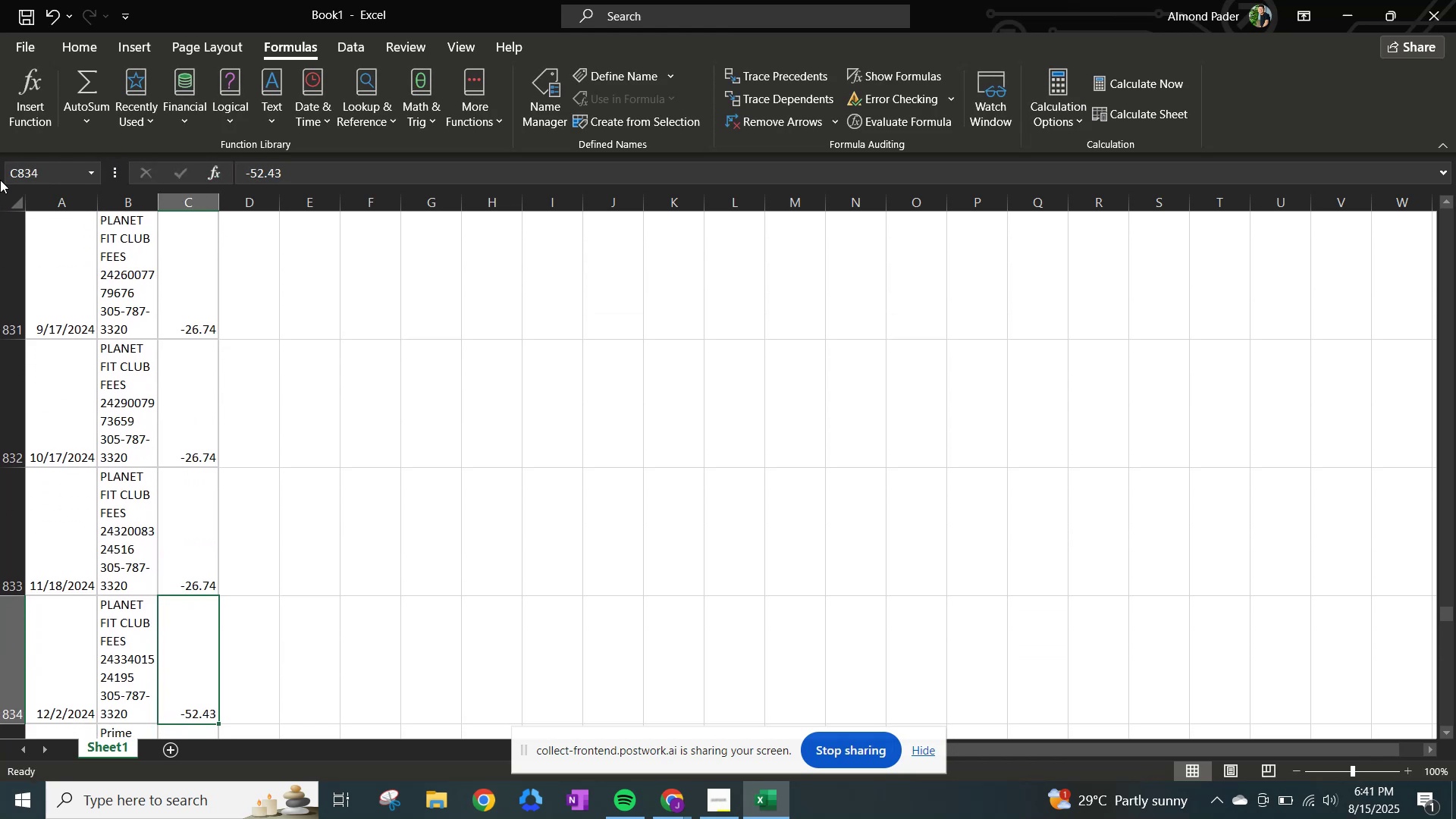 
key(NumpadEnter)
 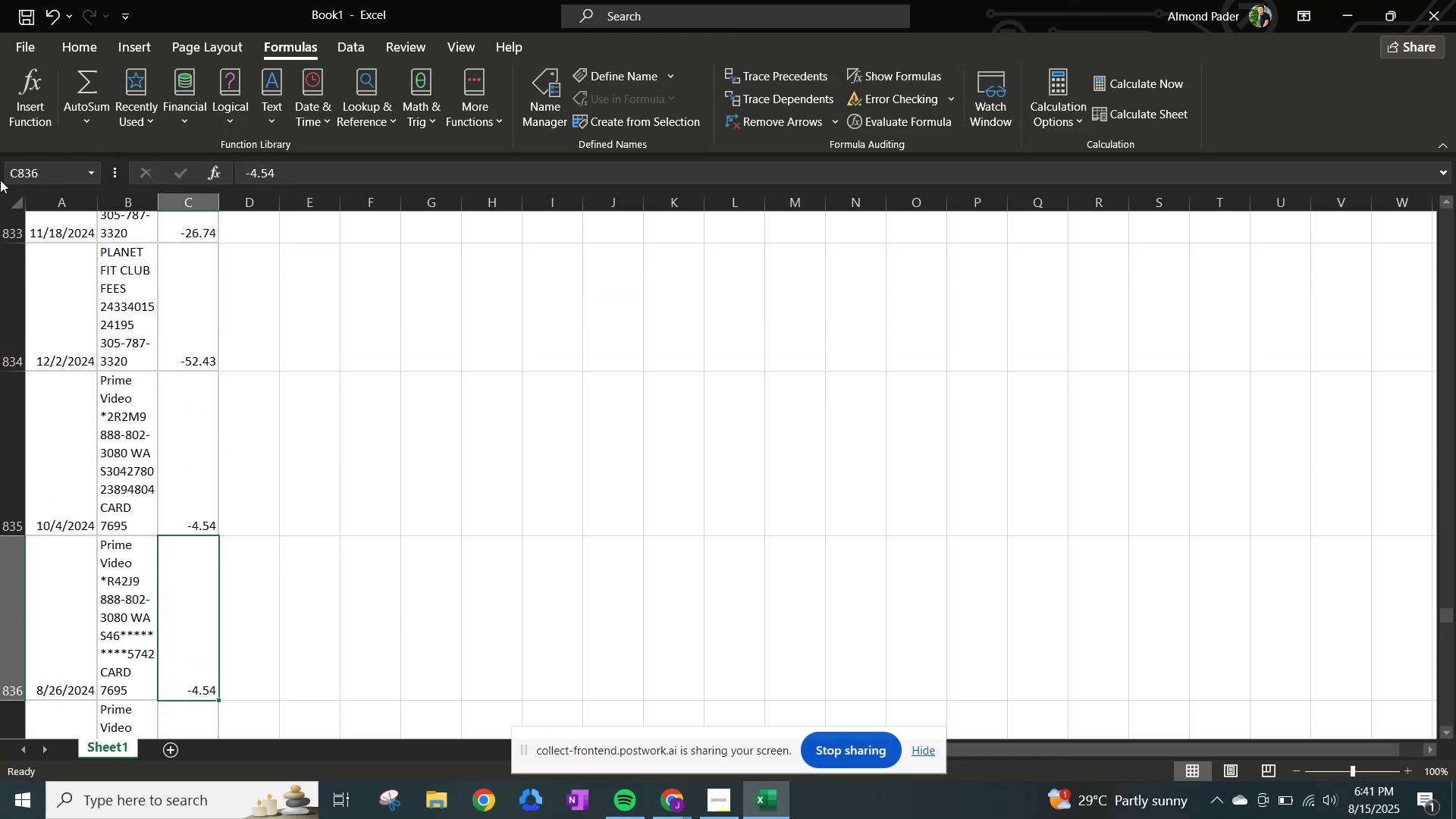 
key(NumpadEnter)
 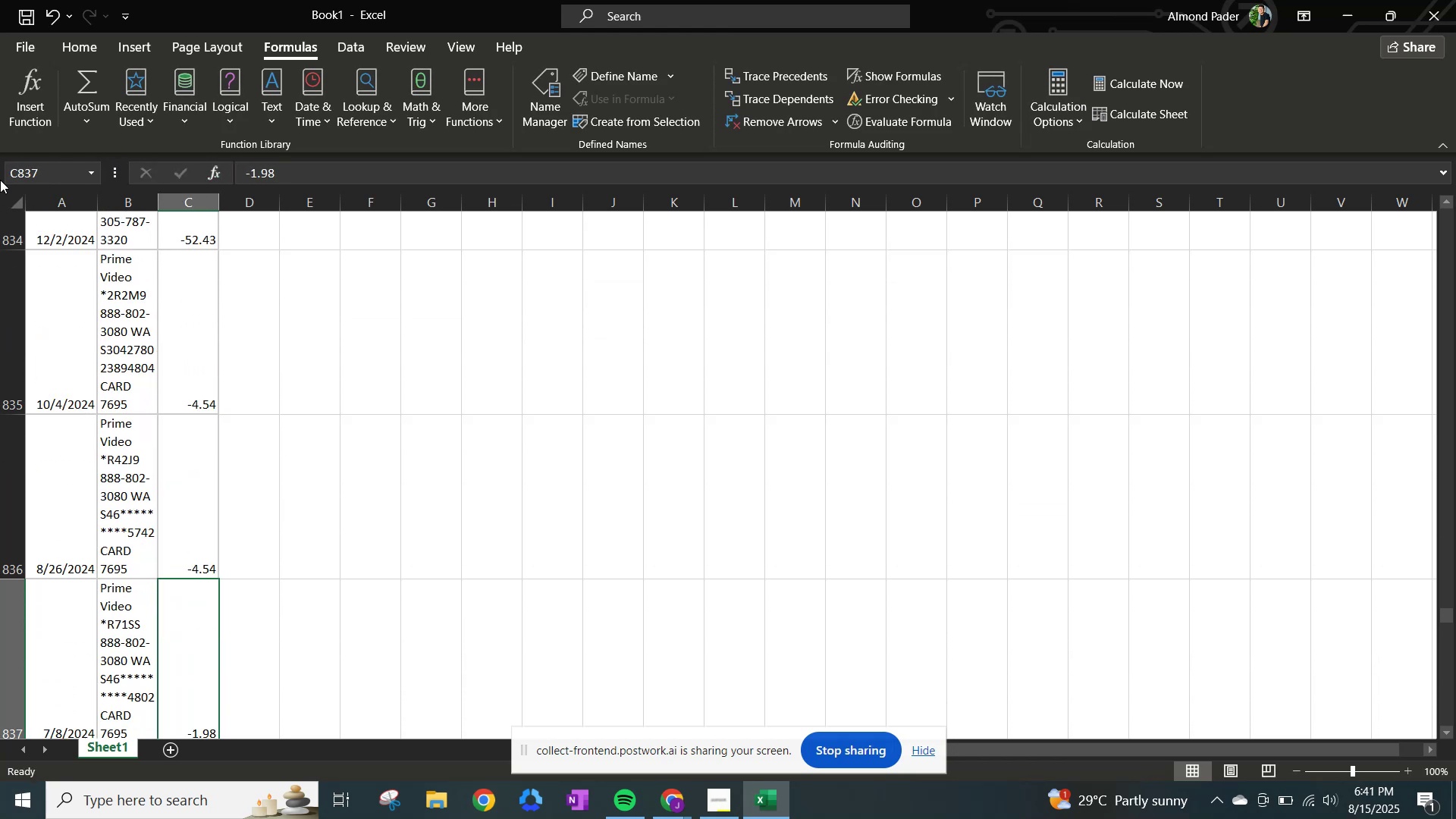 
key(NumpadEnter)
 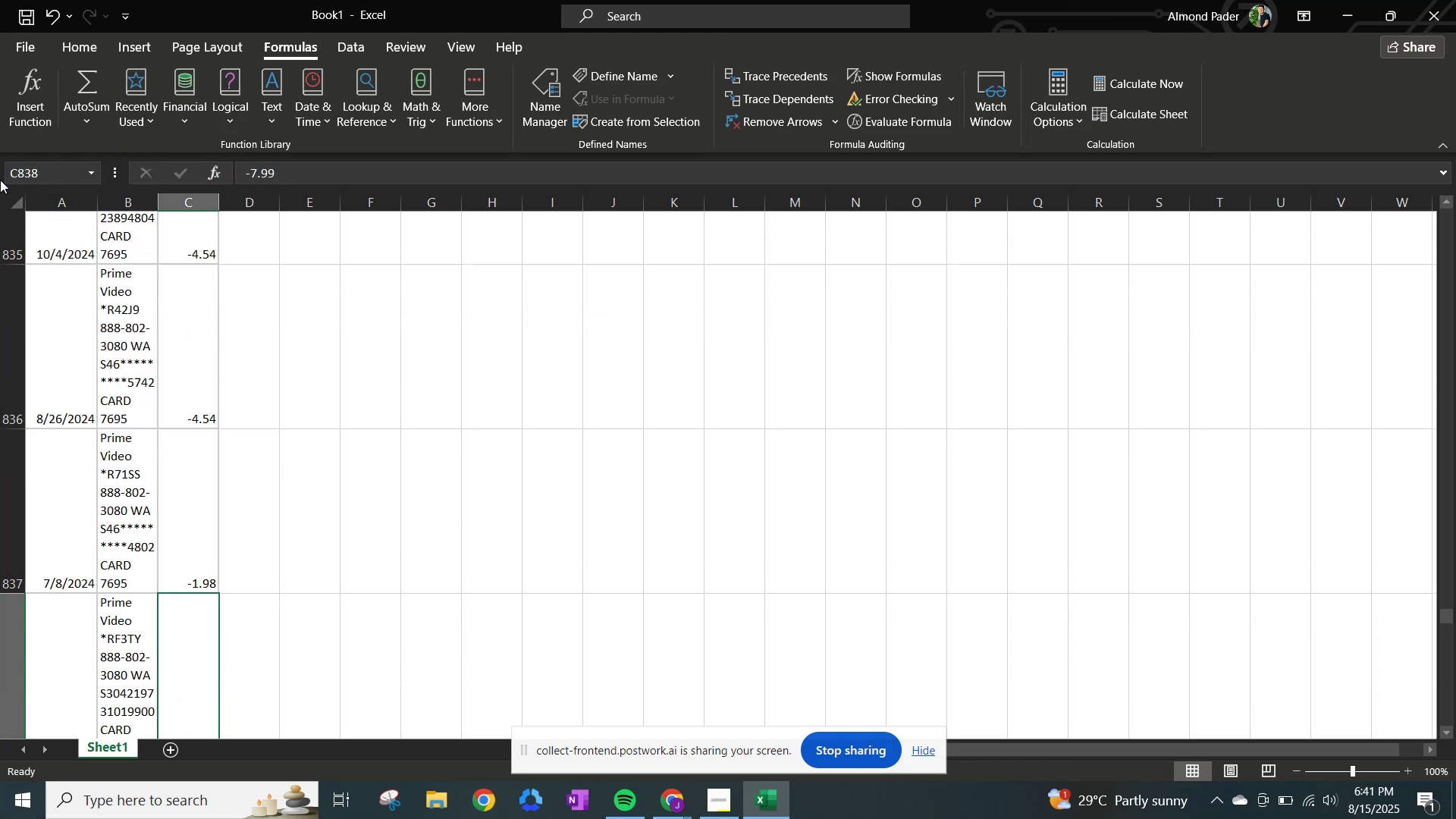 
key(NumpadEnter)
 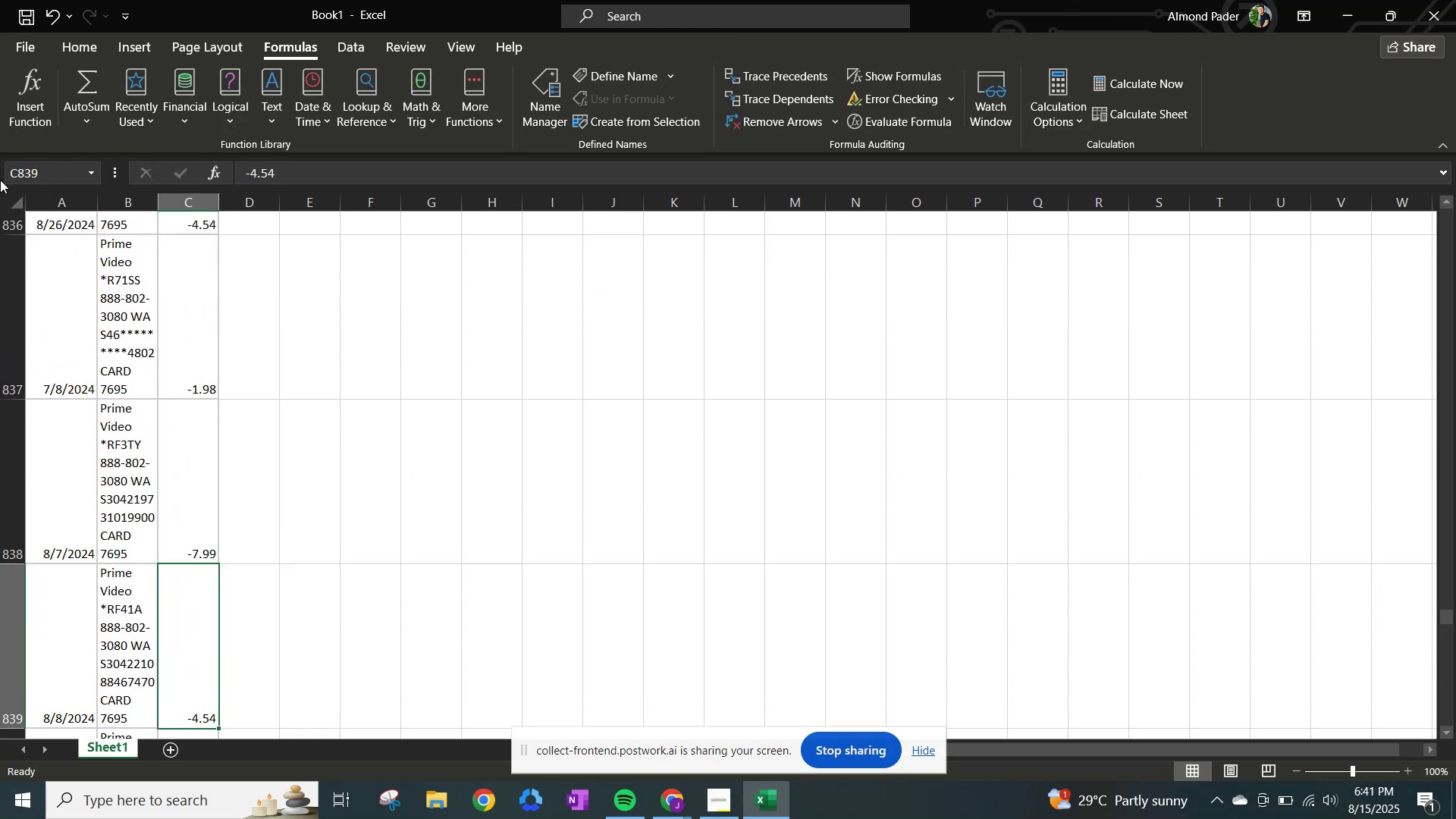 
key(NumpadEnter)
 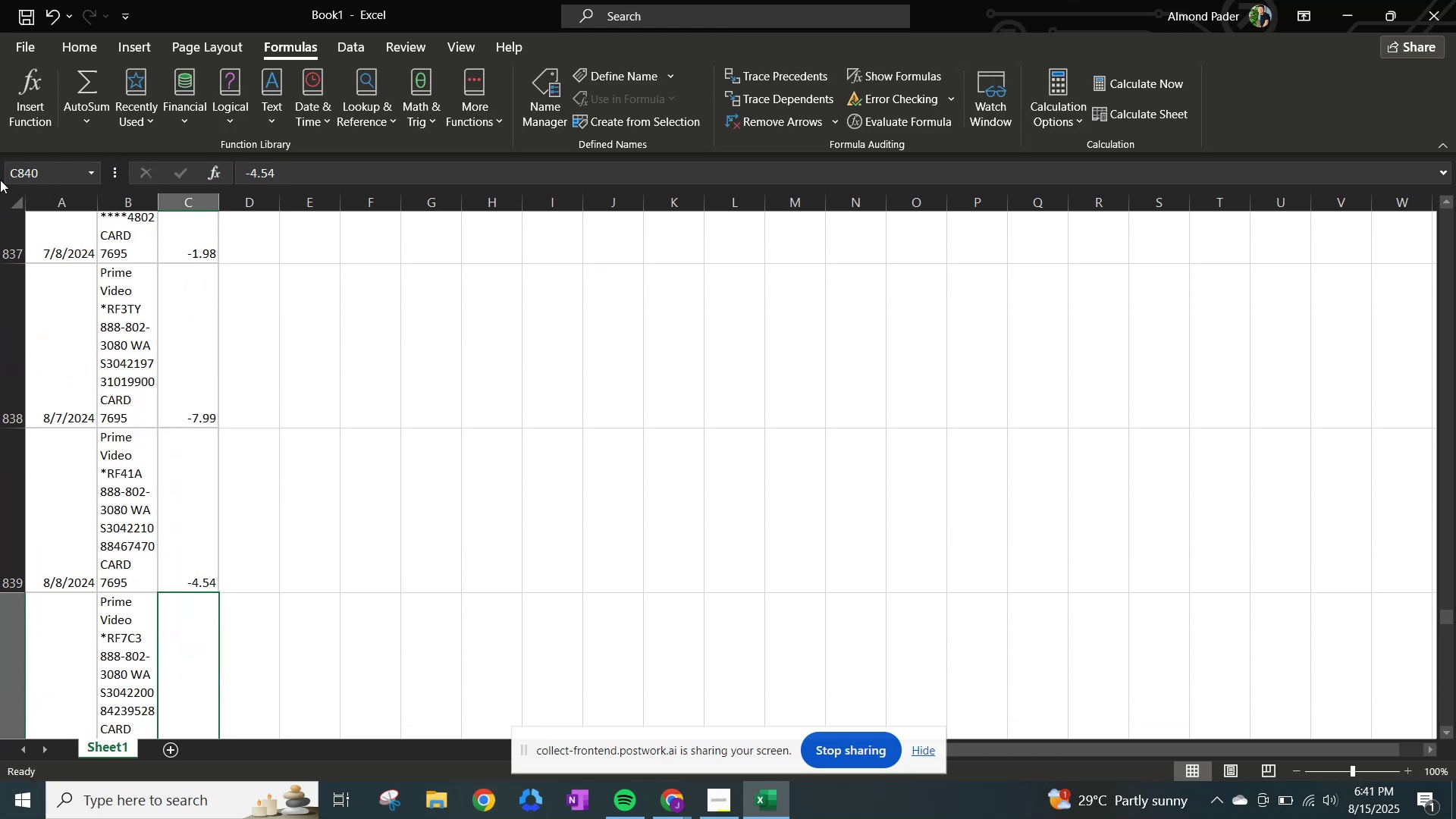 
key(NumpadEnter)
 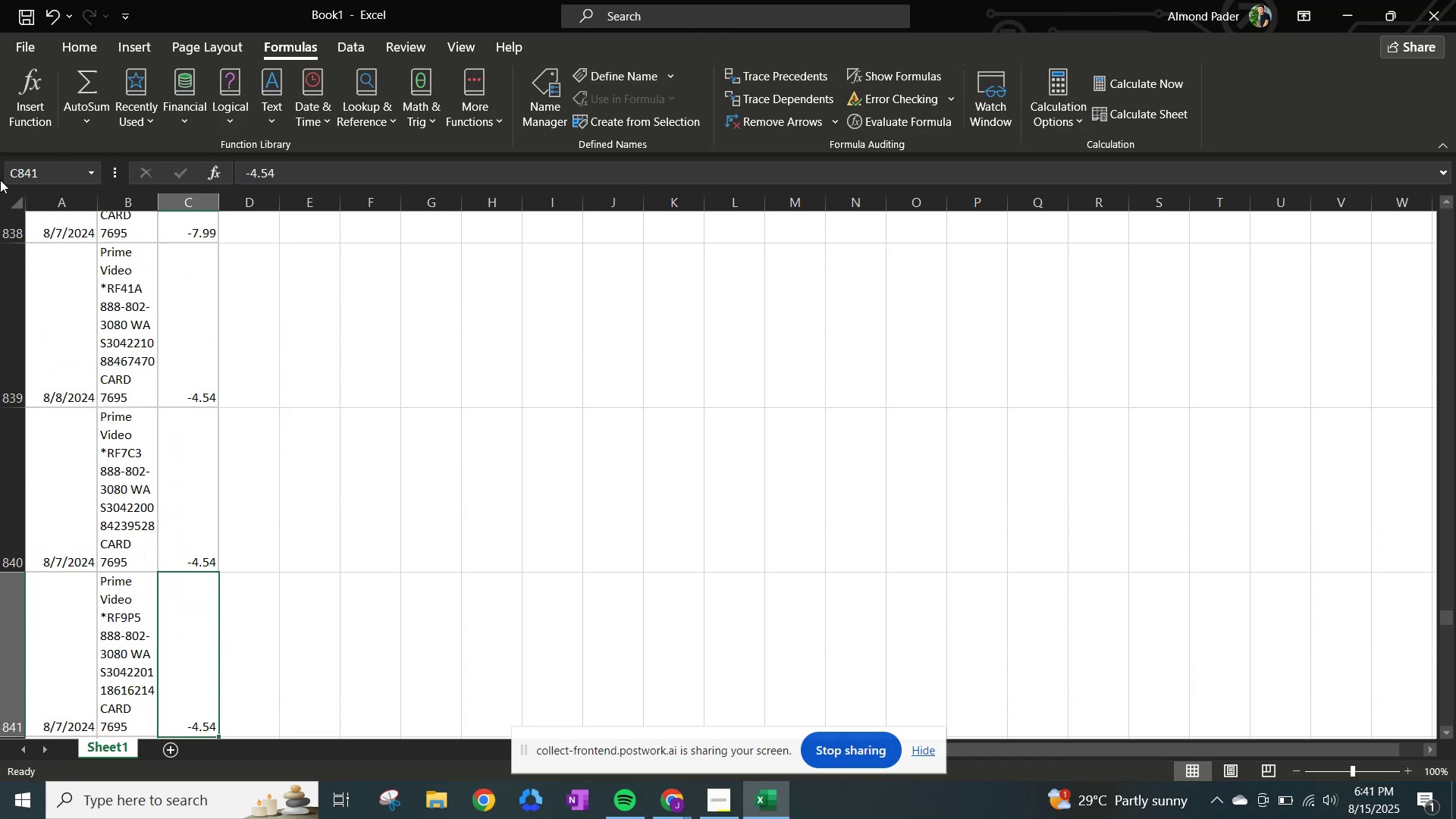 
key(NumpadEnter)
 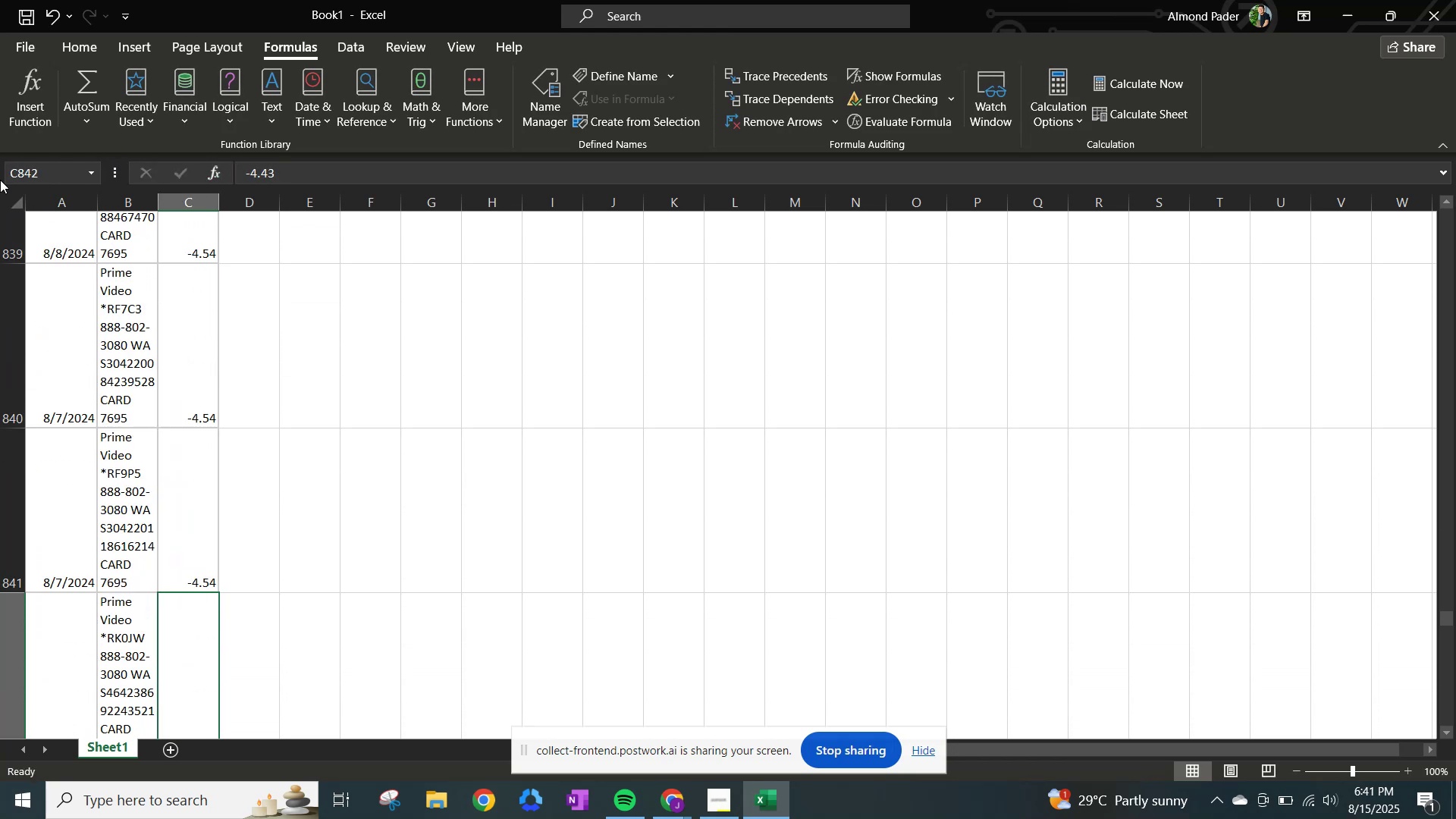 
key(NumpadEnter)
 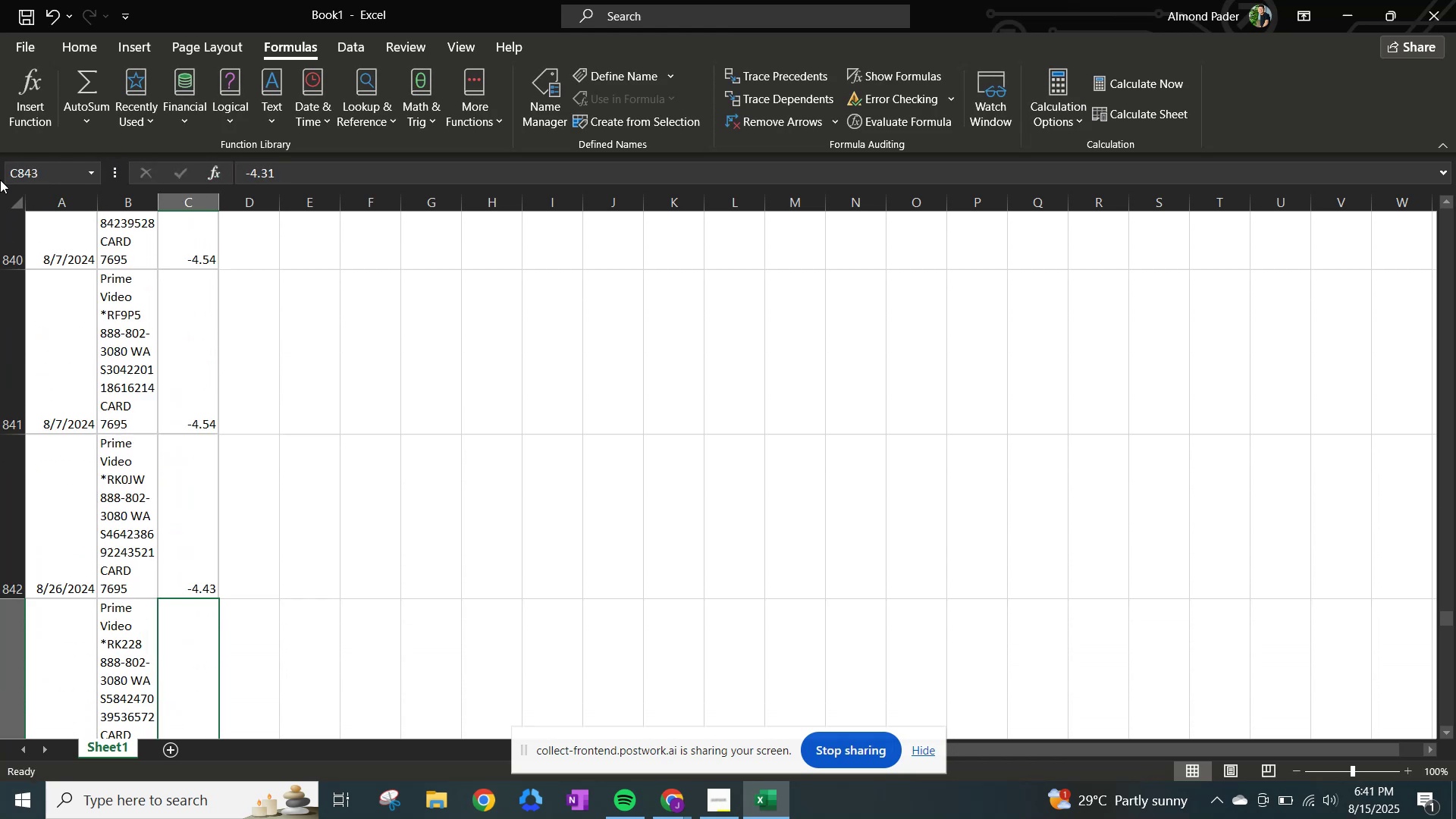 
key(NumpadEnter)
 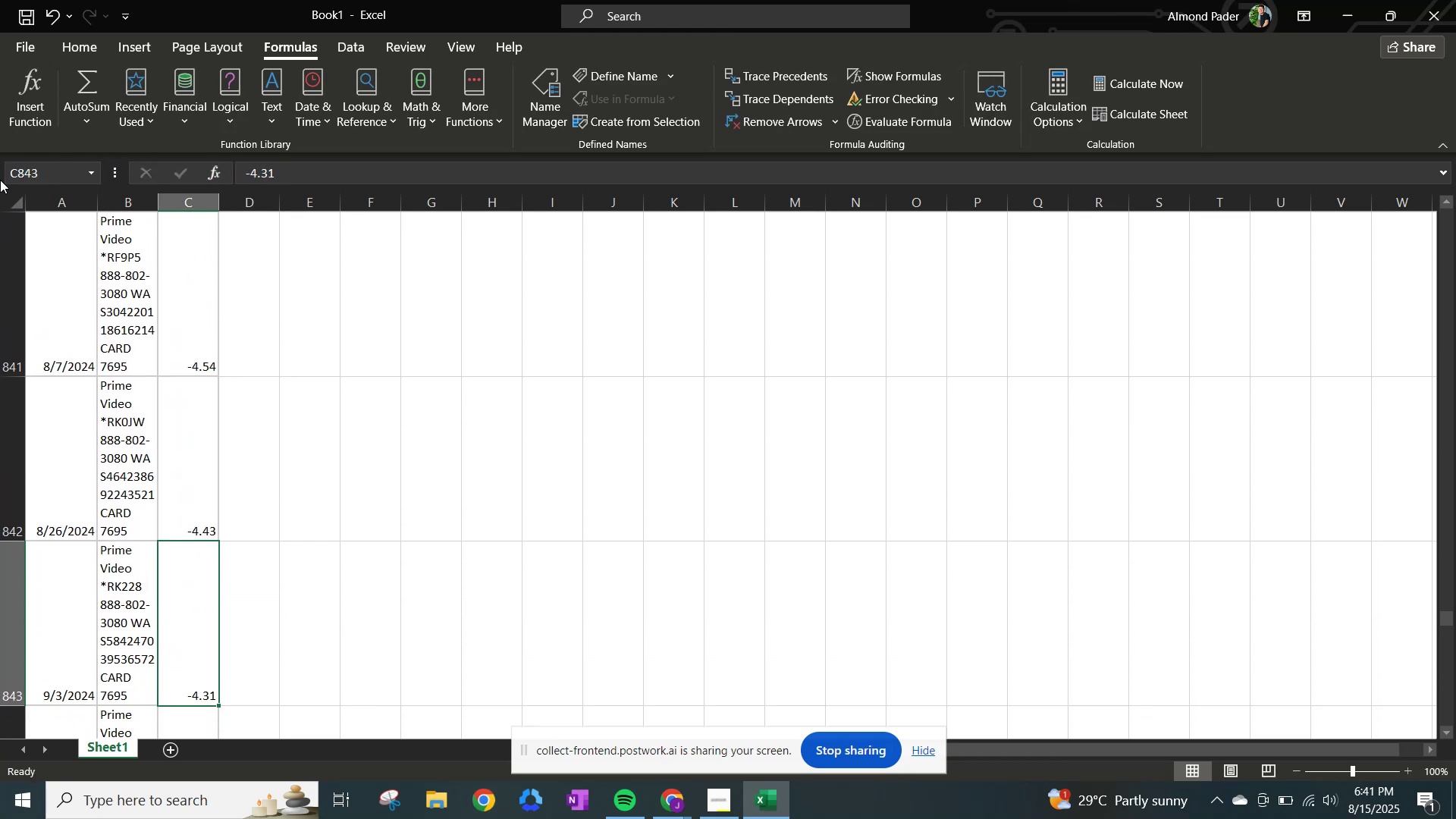 
key(NumpadEnter)
 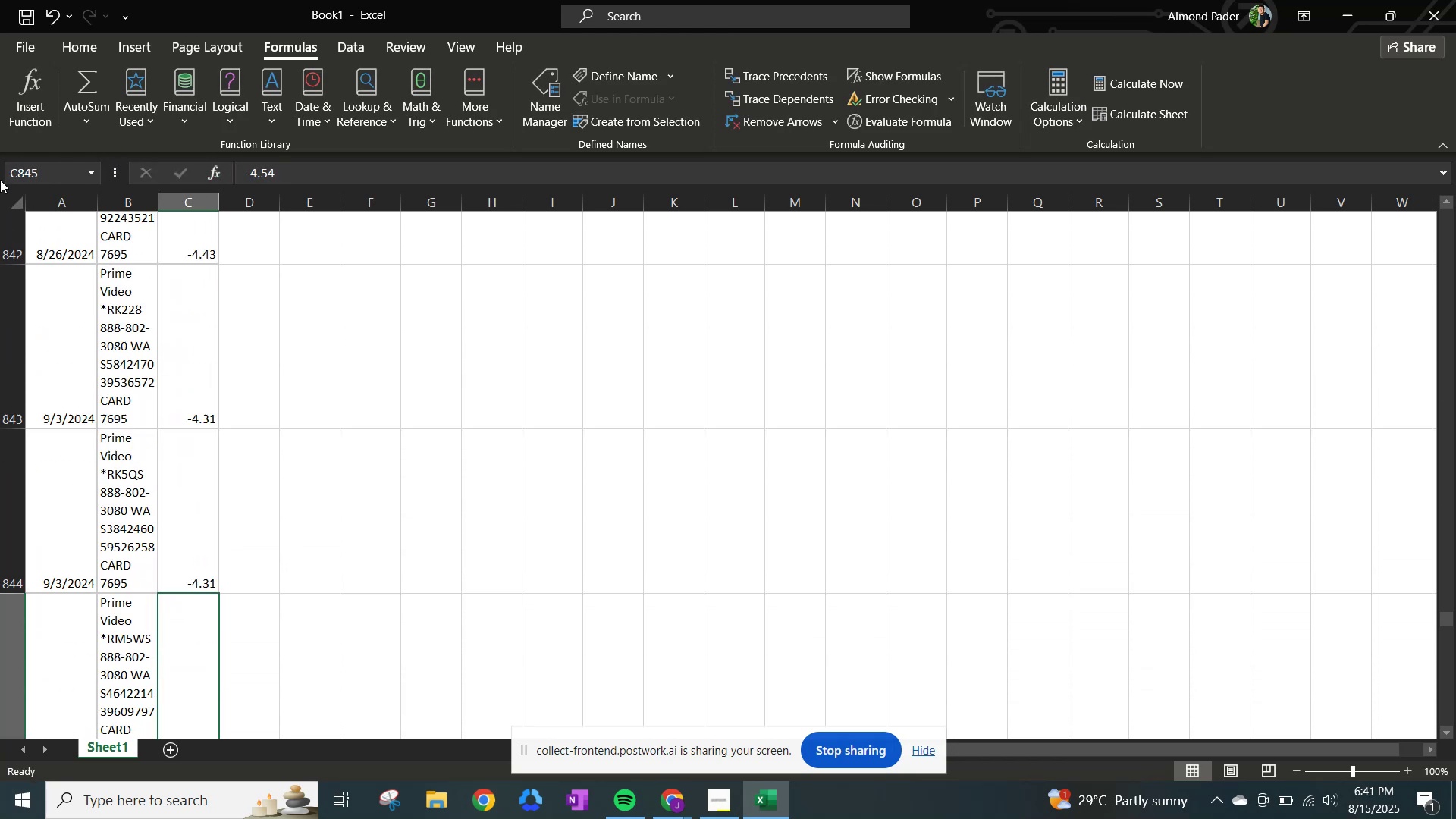 
key(NumpadEnter)
 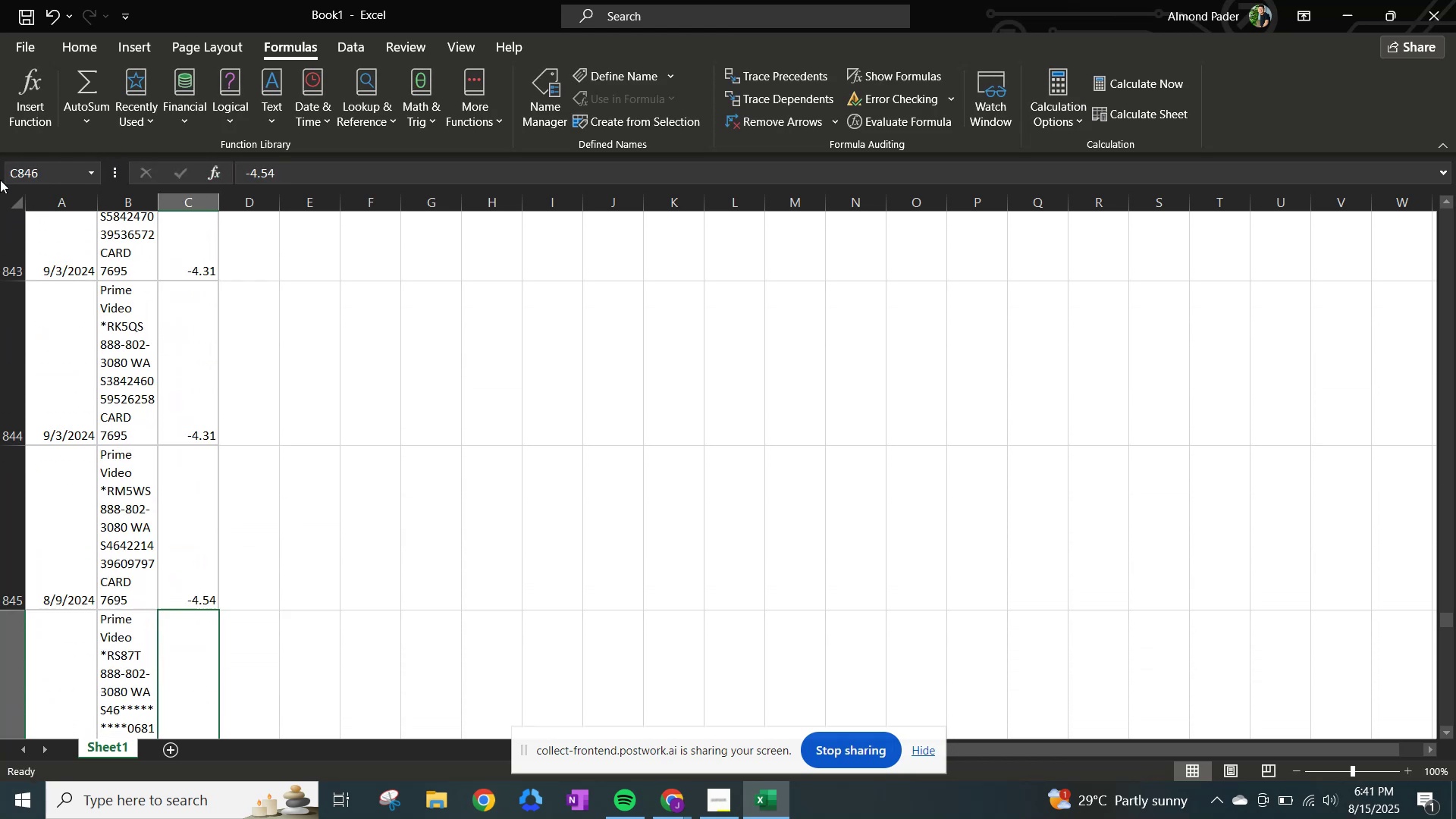 
key(NumpadEnter)
 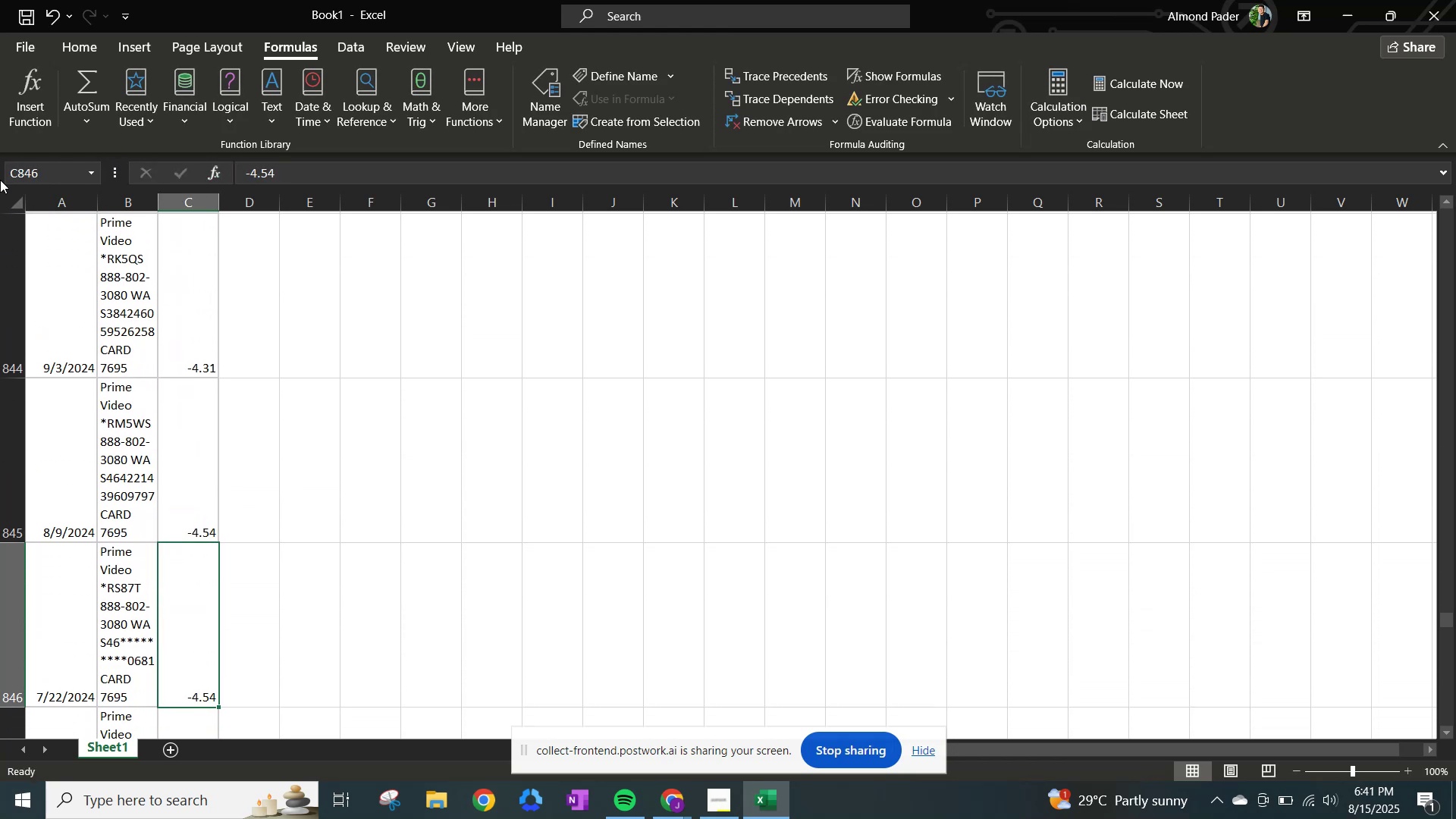 
key(NumpadEnter)
 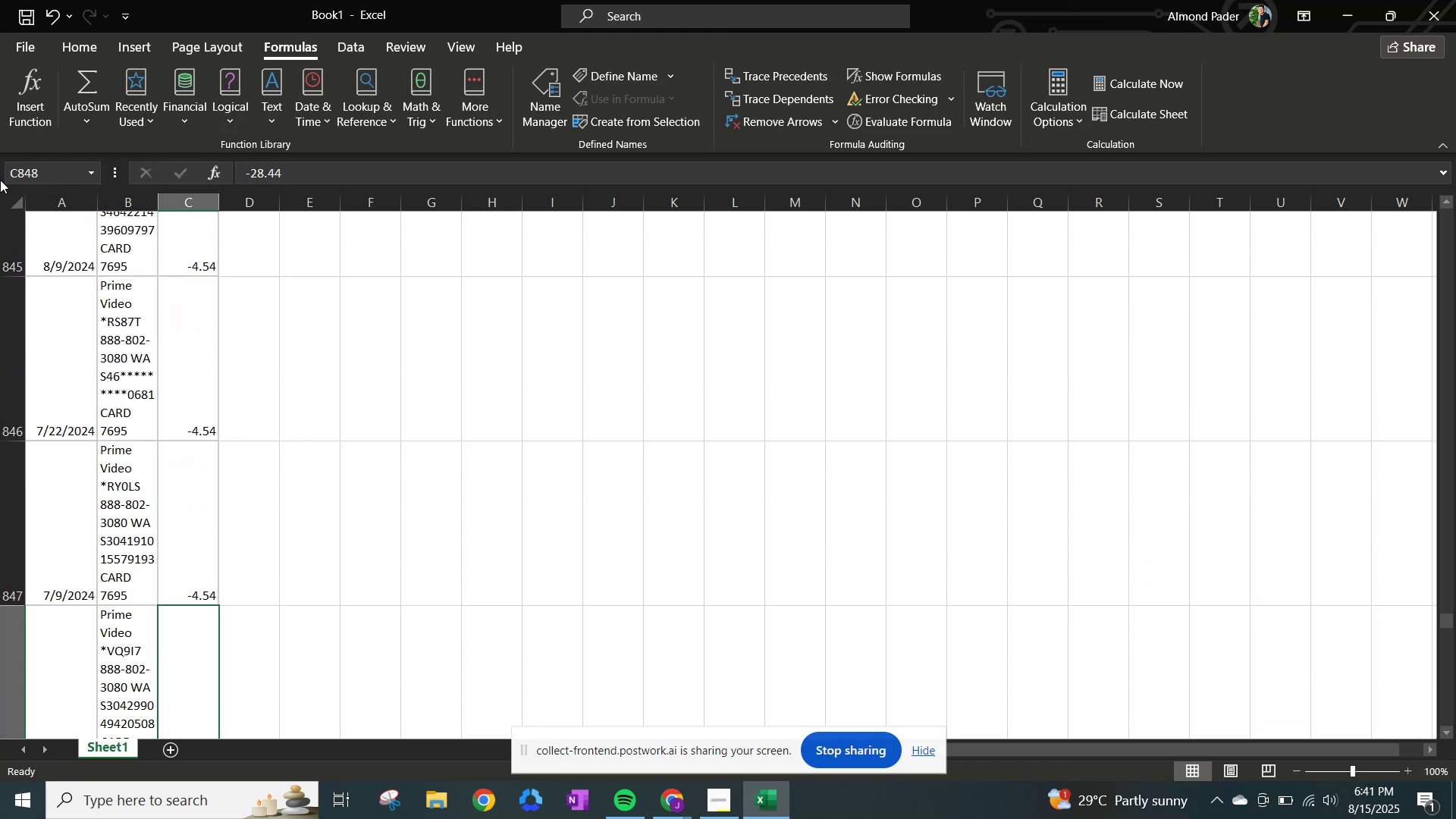 
key(NumpadEnter)
 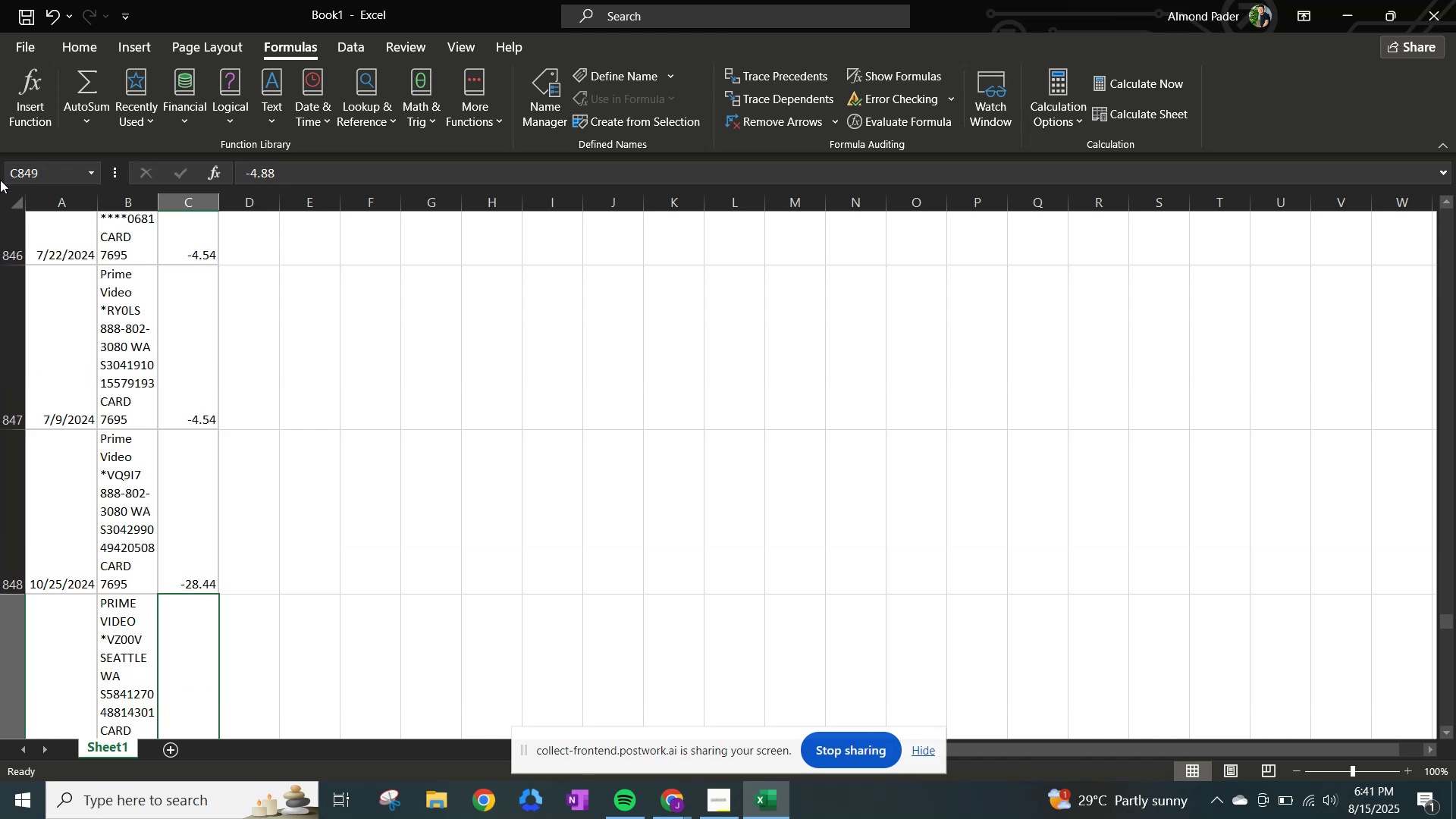 
key(NumpadEnter)
 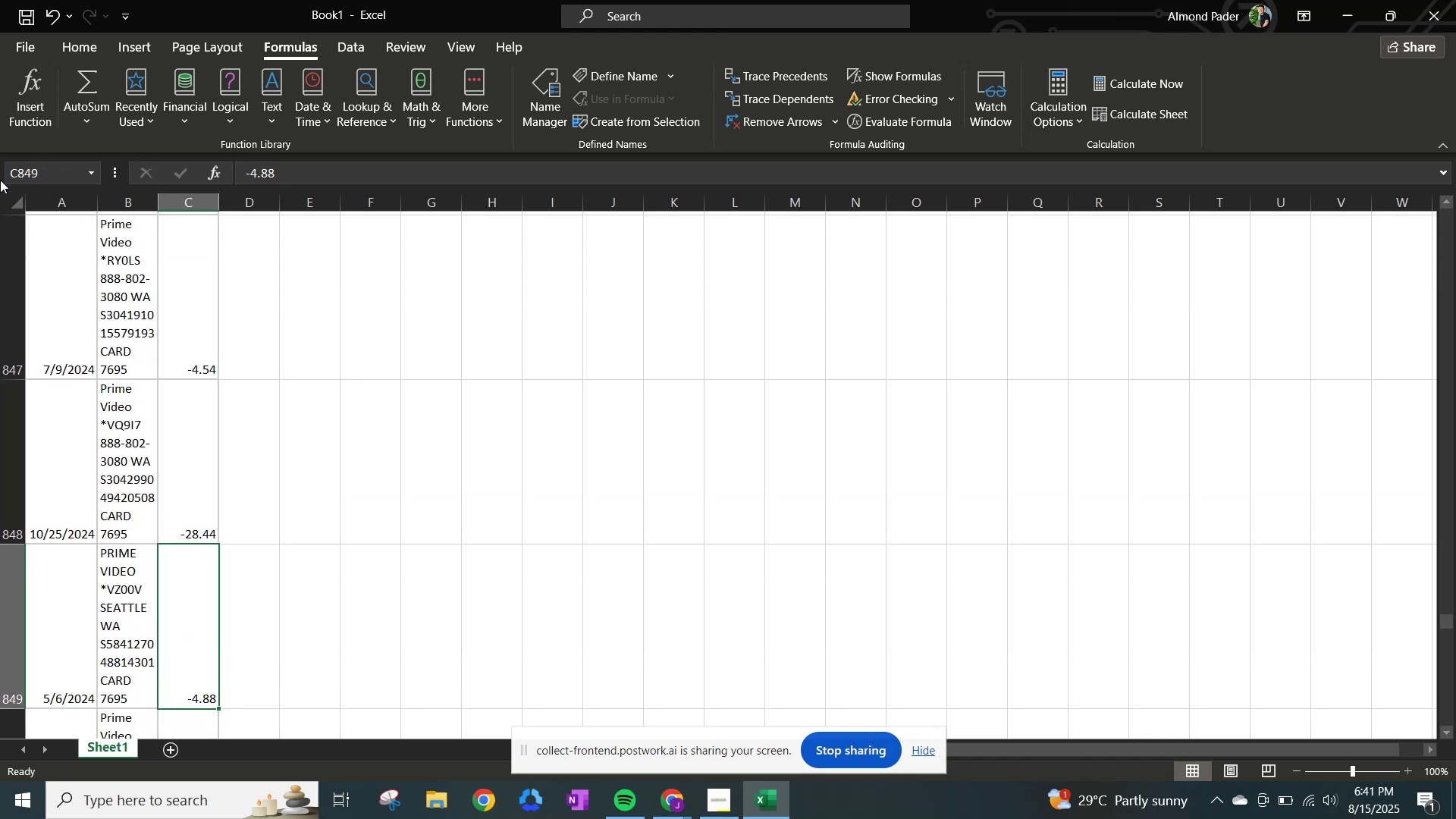 
key(NumpadEnter)
 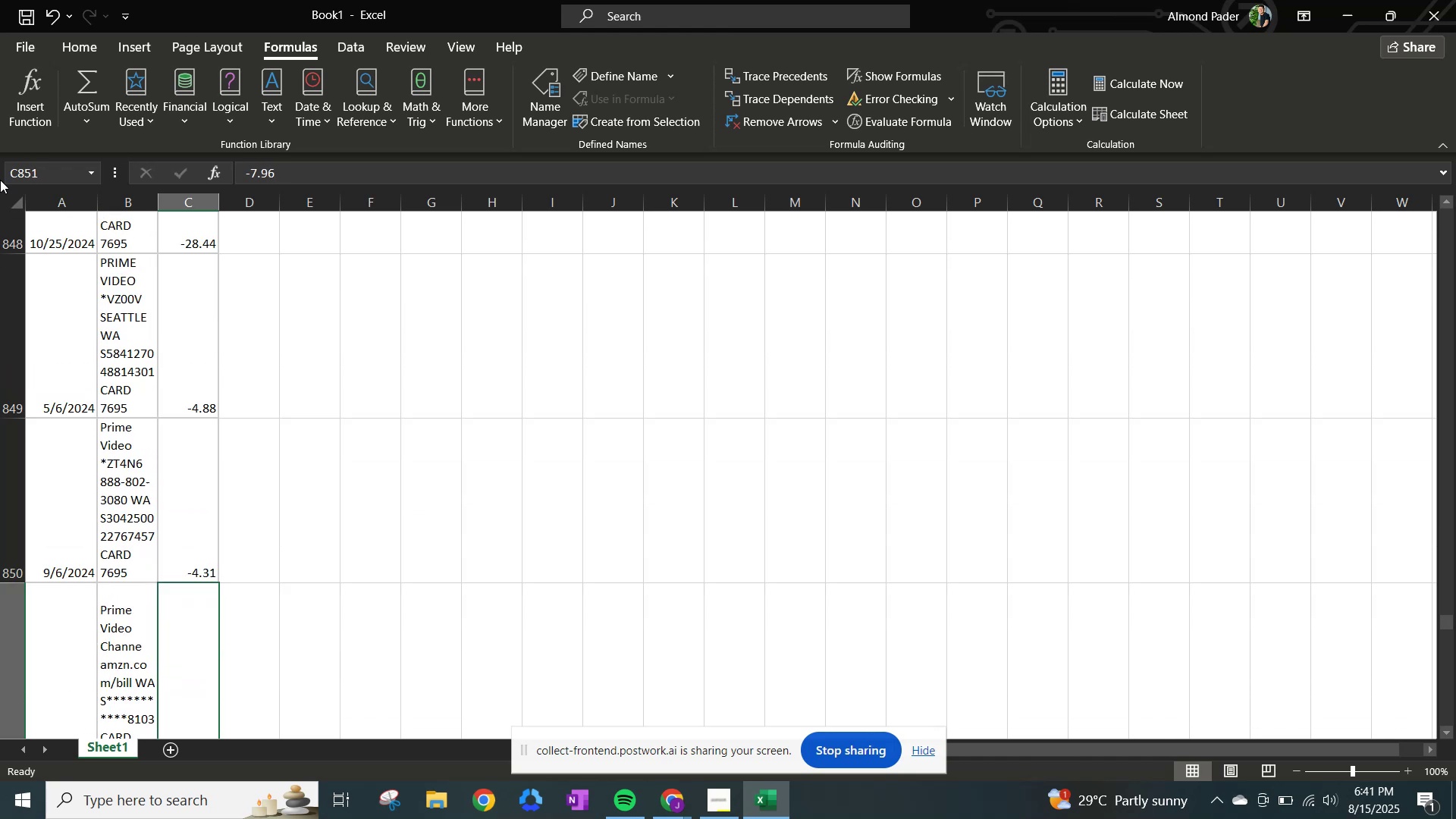 
key(NumpadEnter)
 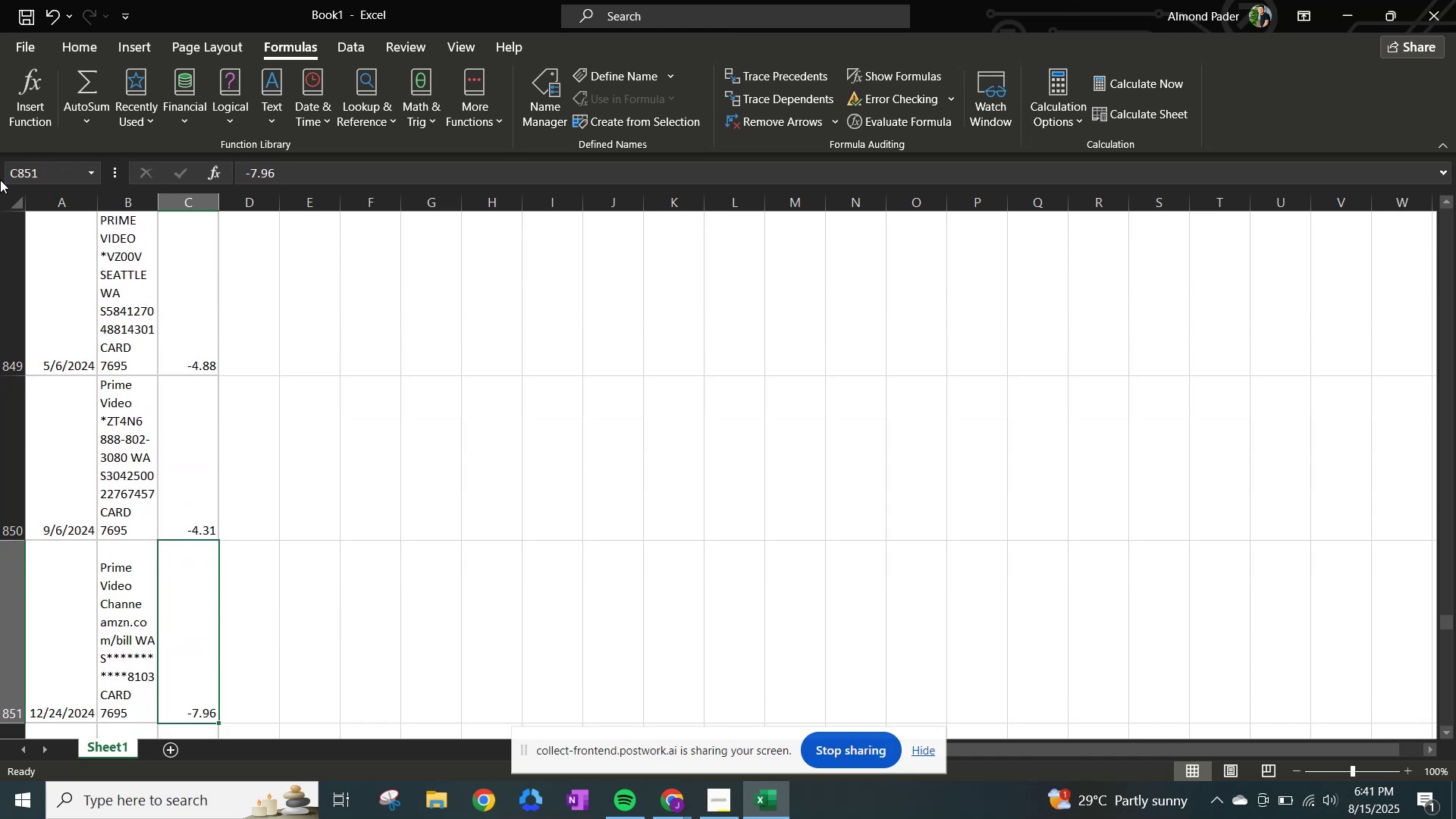 
key(NumpadEnter)
 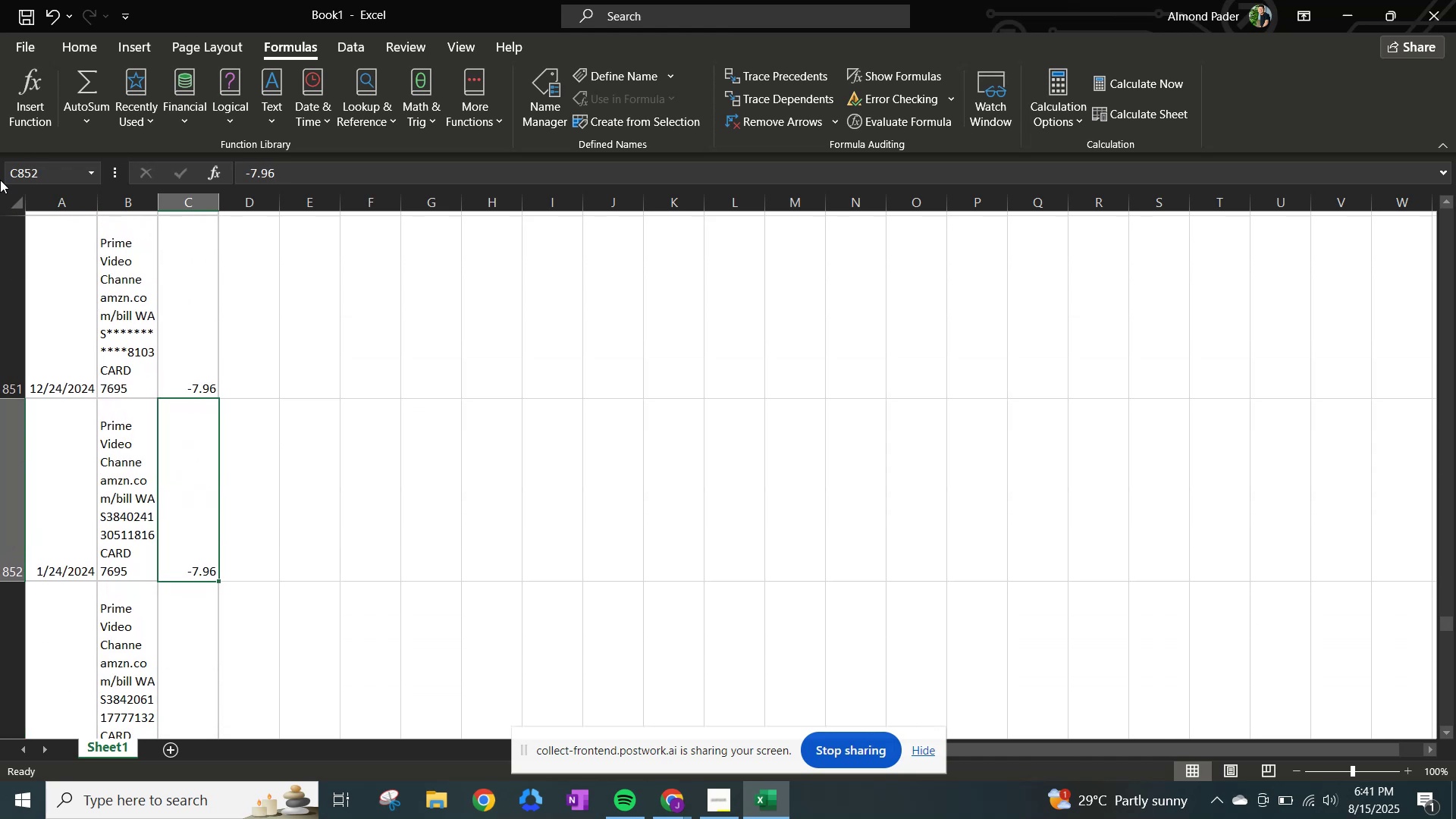 
key(NumpadEnter)
 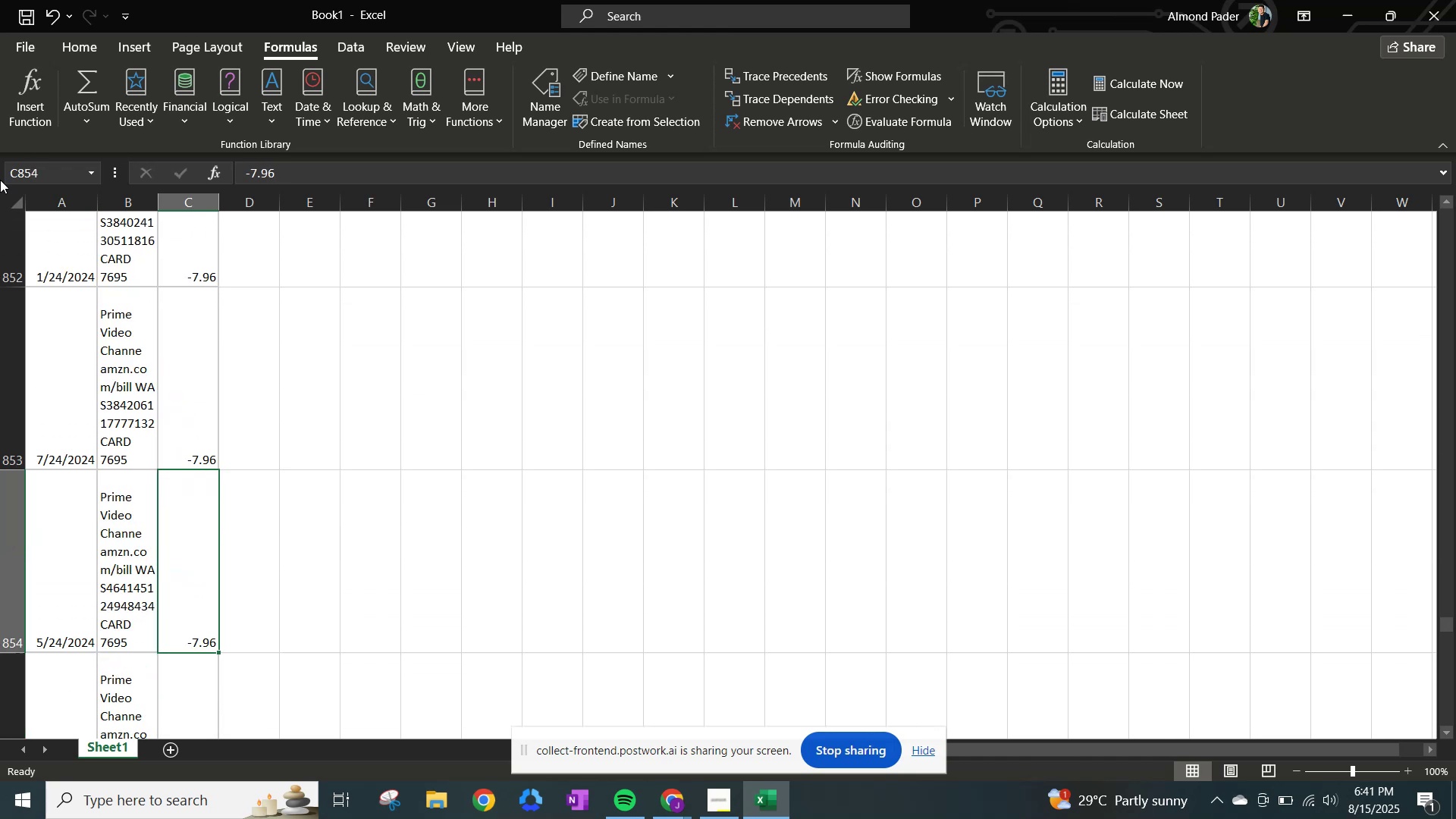 
key(NumpadEnter)
 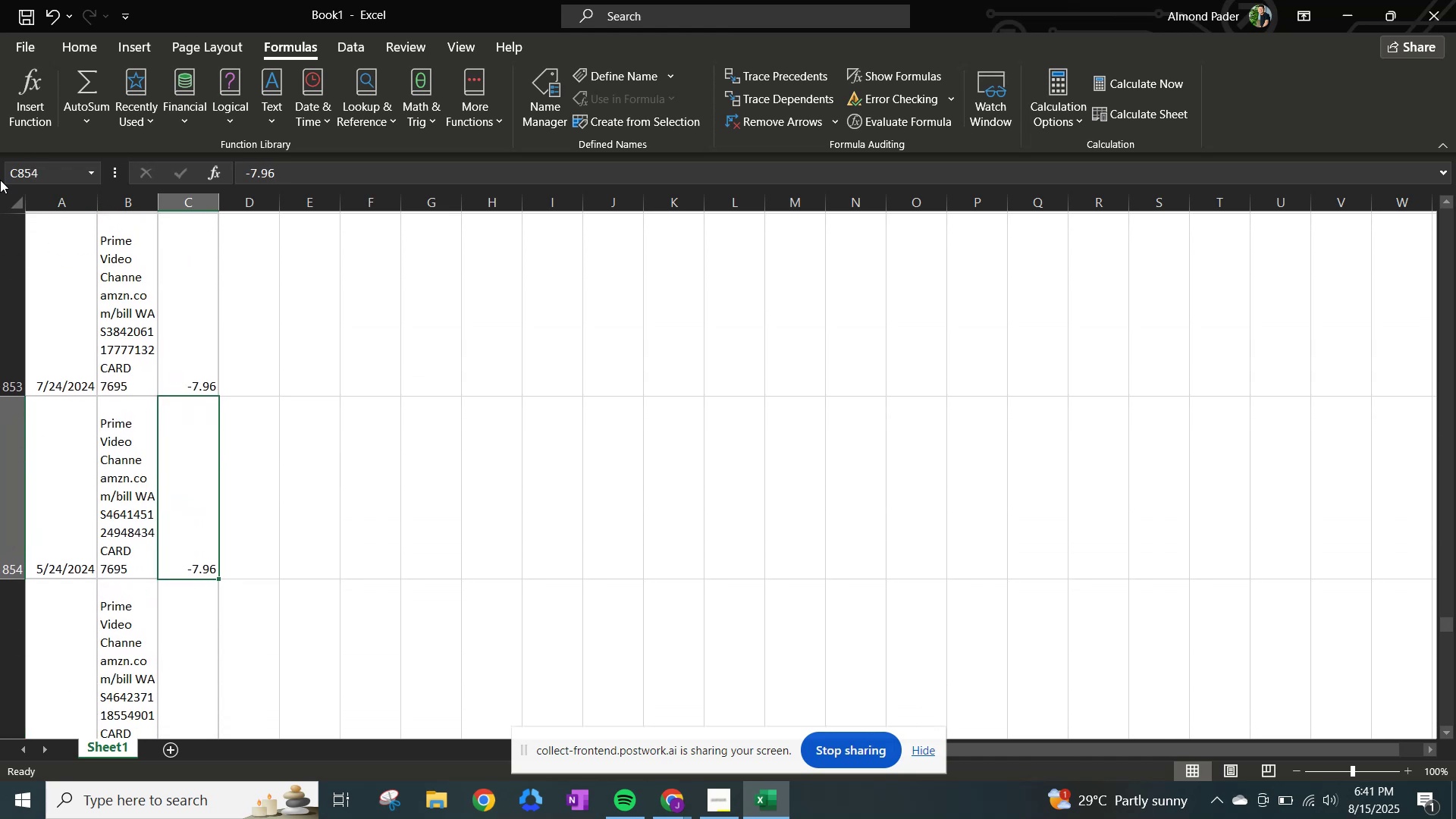 
key(NumpadEnter)
 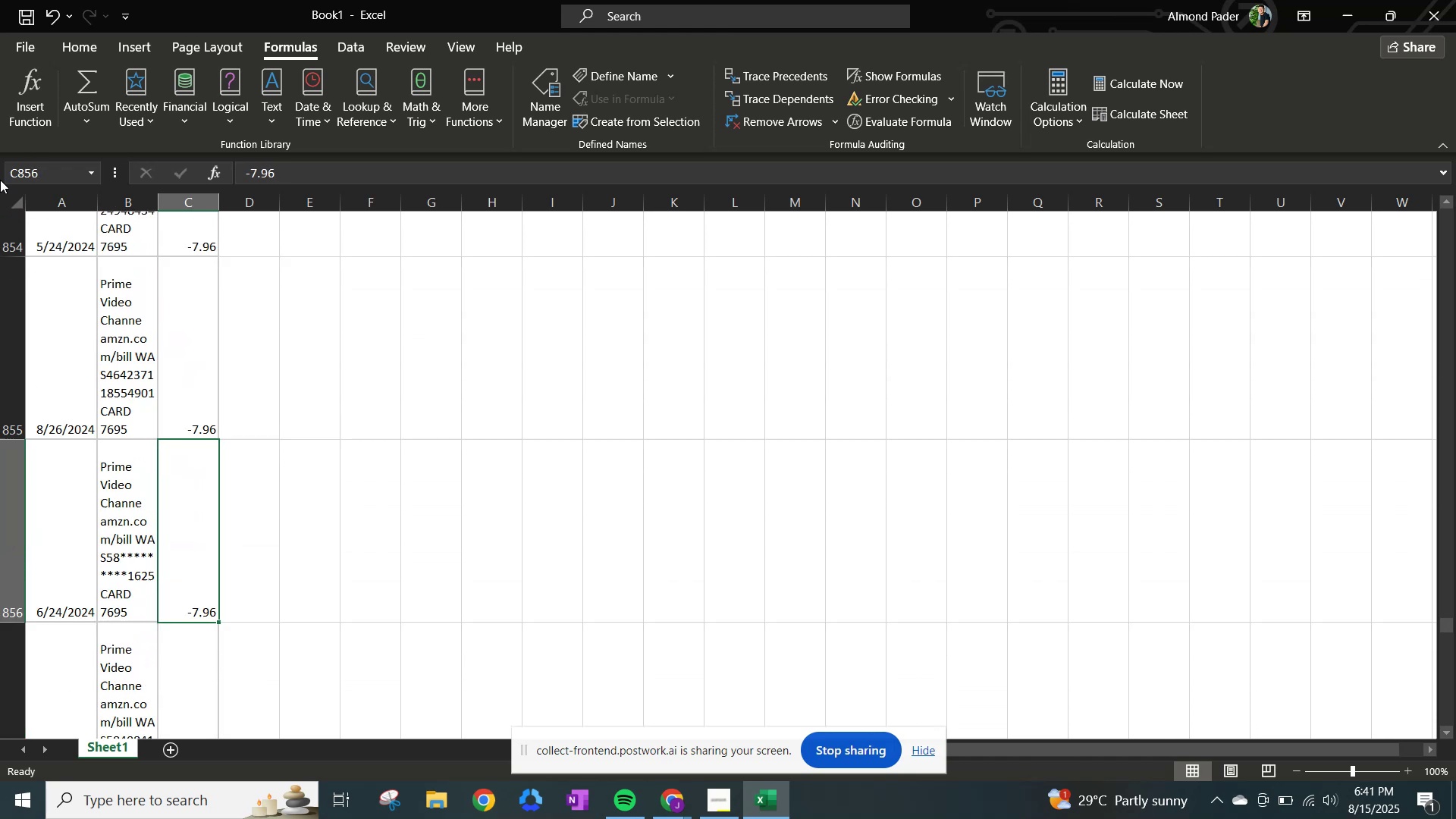 
key(NumpadEnter)
 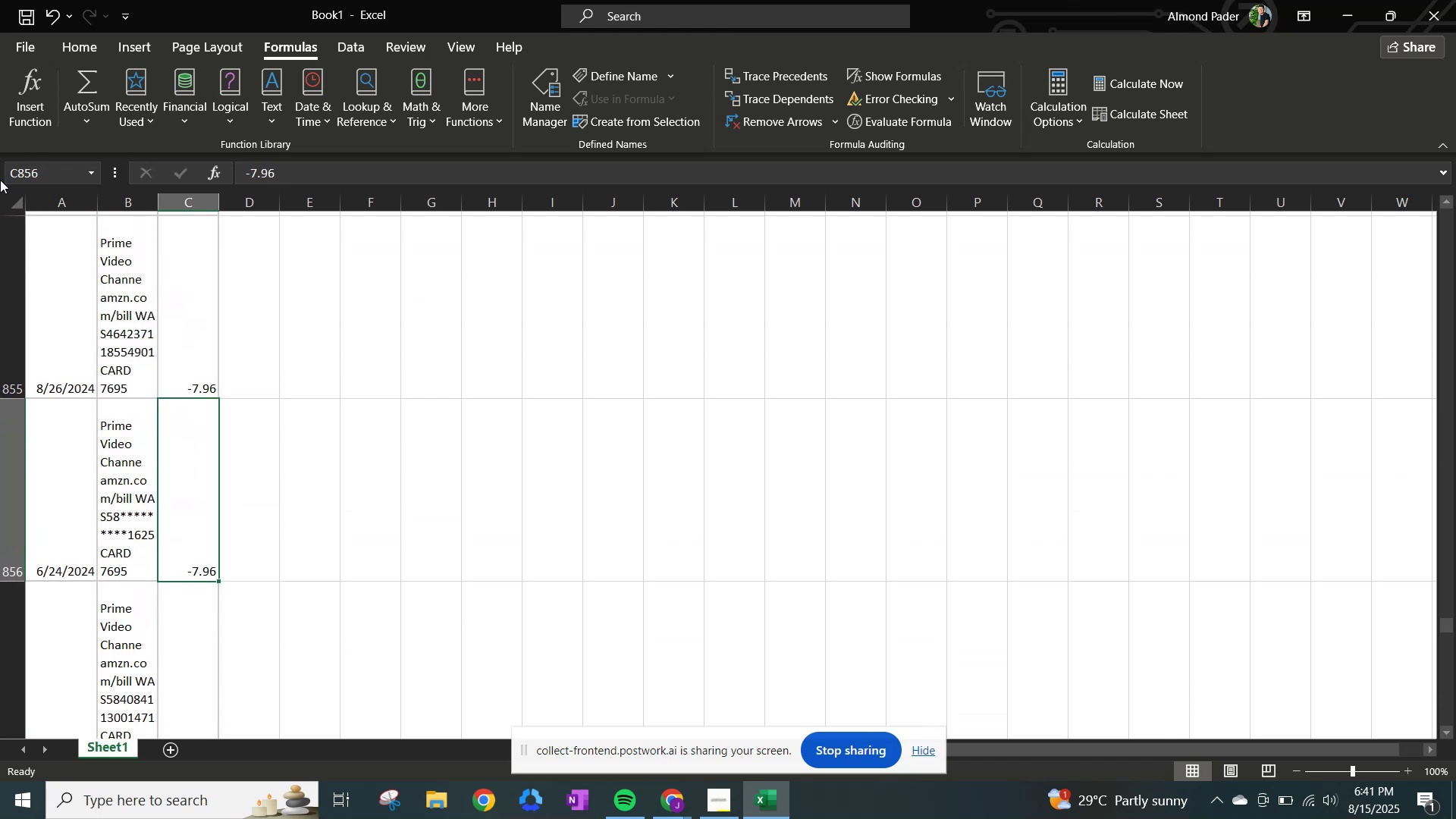 
key(NumpadEnter)
 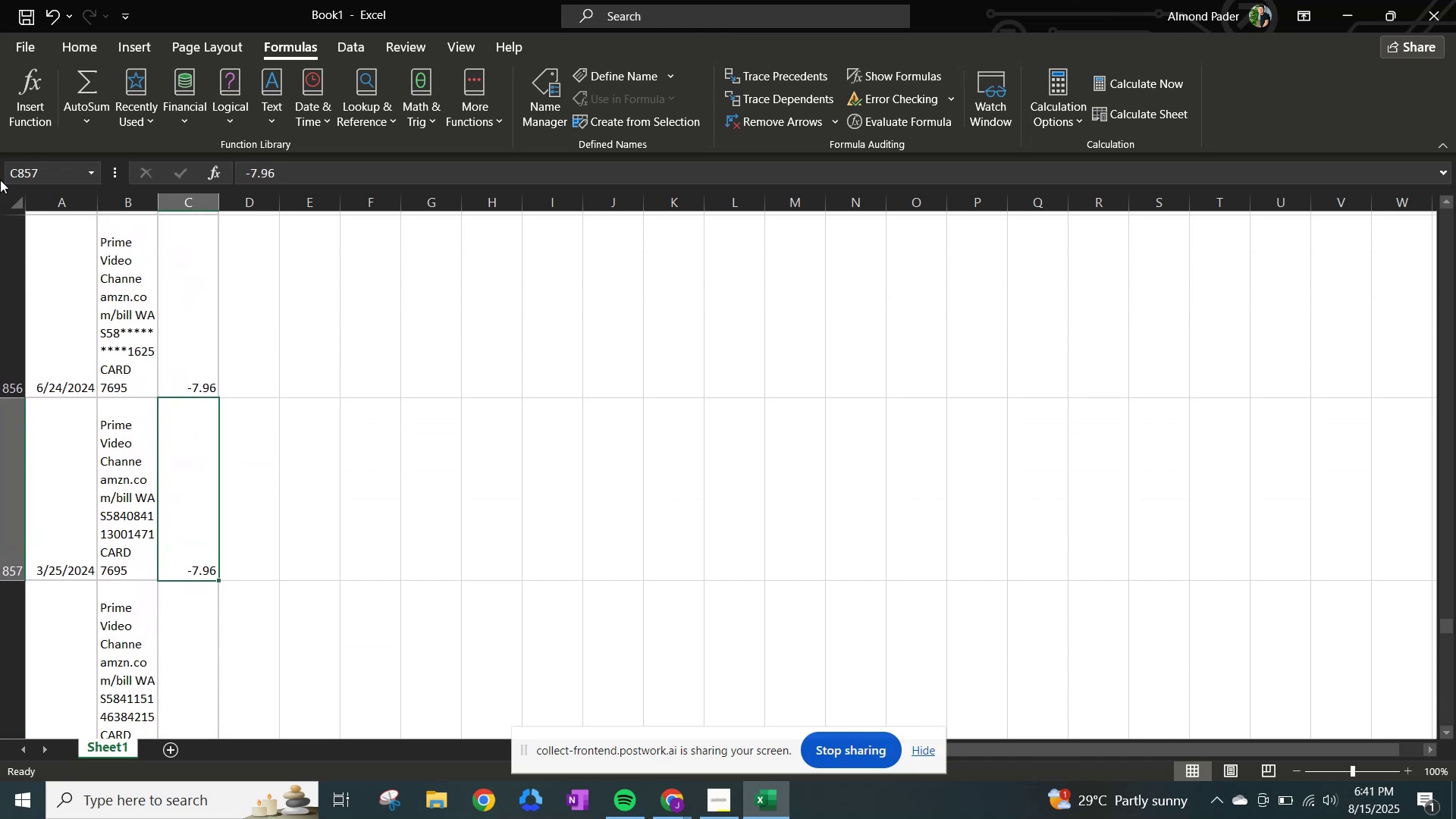 
key(NumpadEnter)
 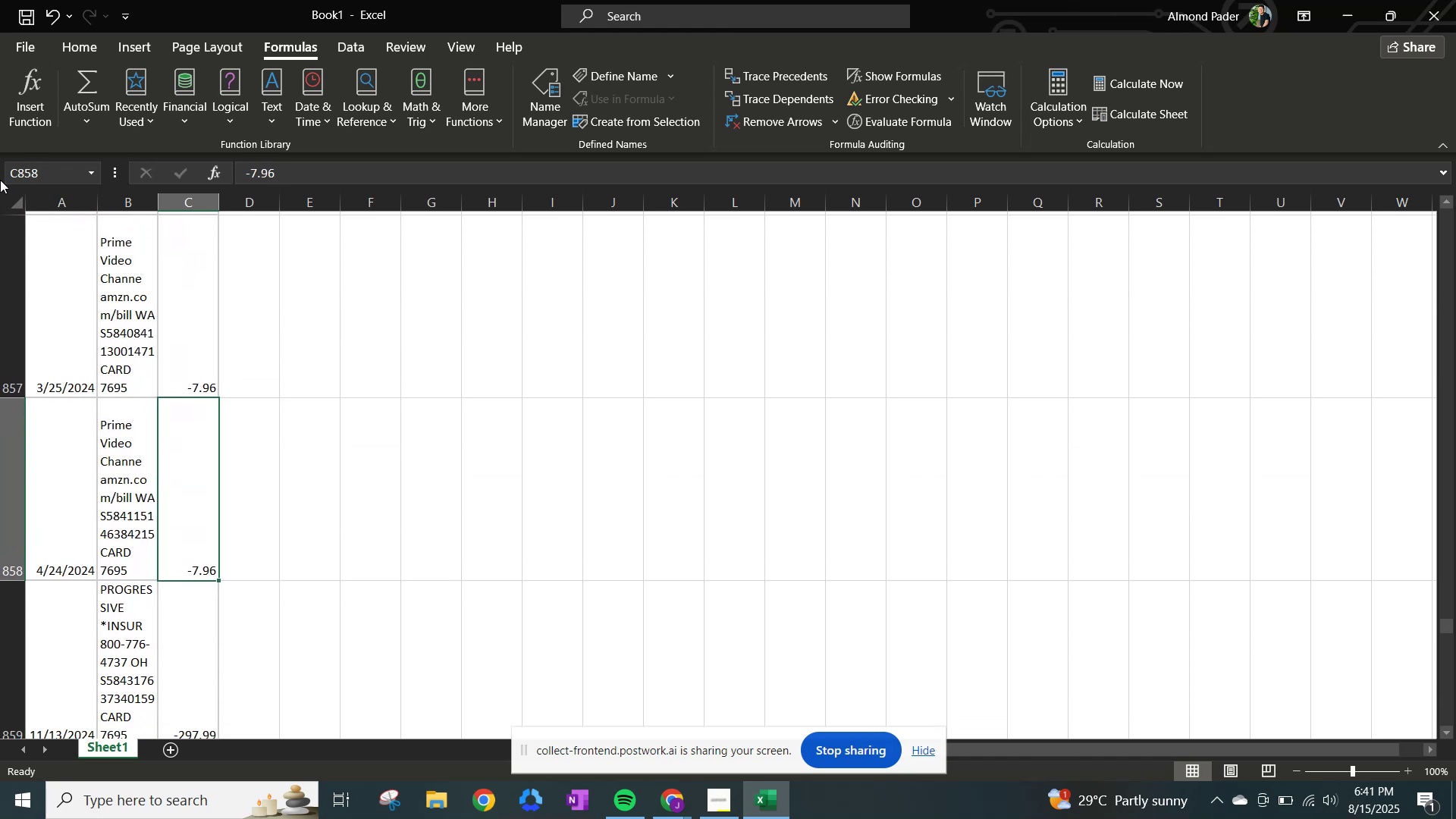 
key(NumpadEnter)
 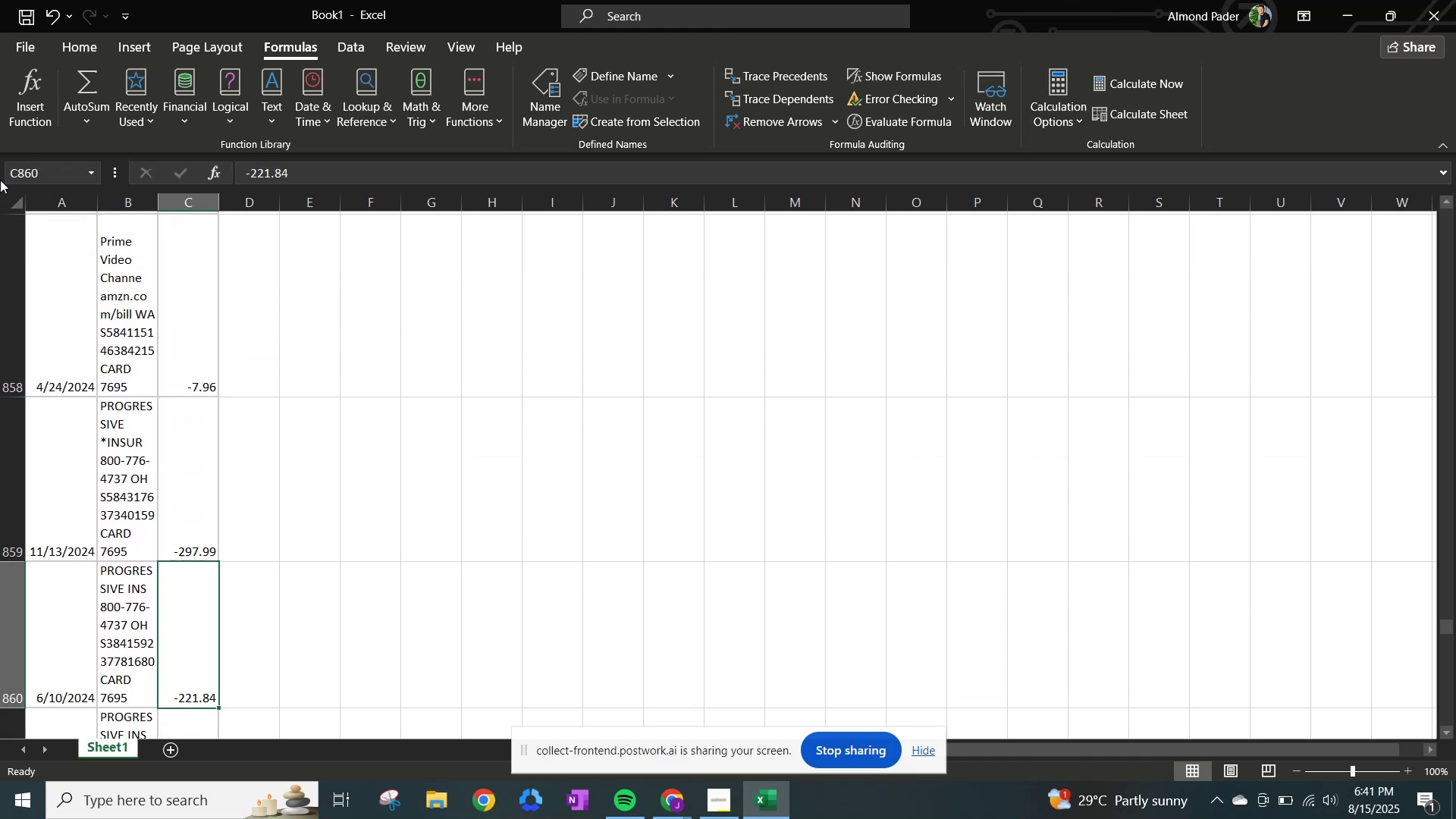 
key(NumpadEnter)
 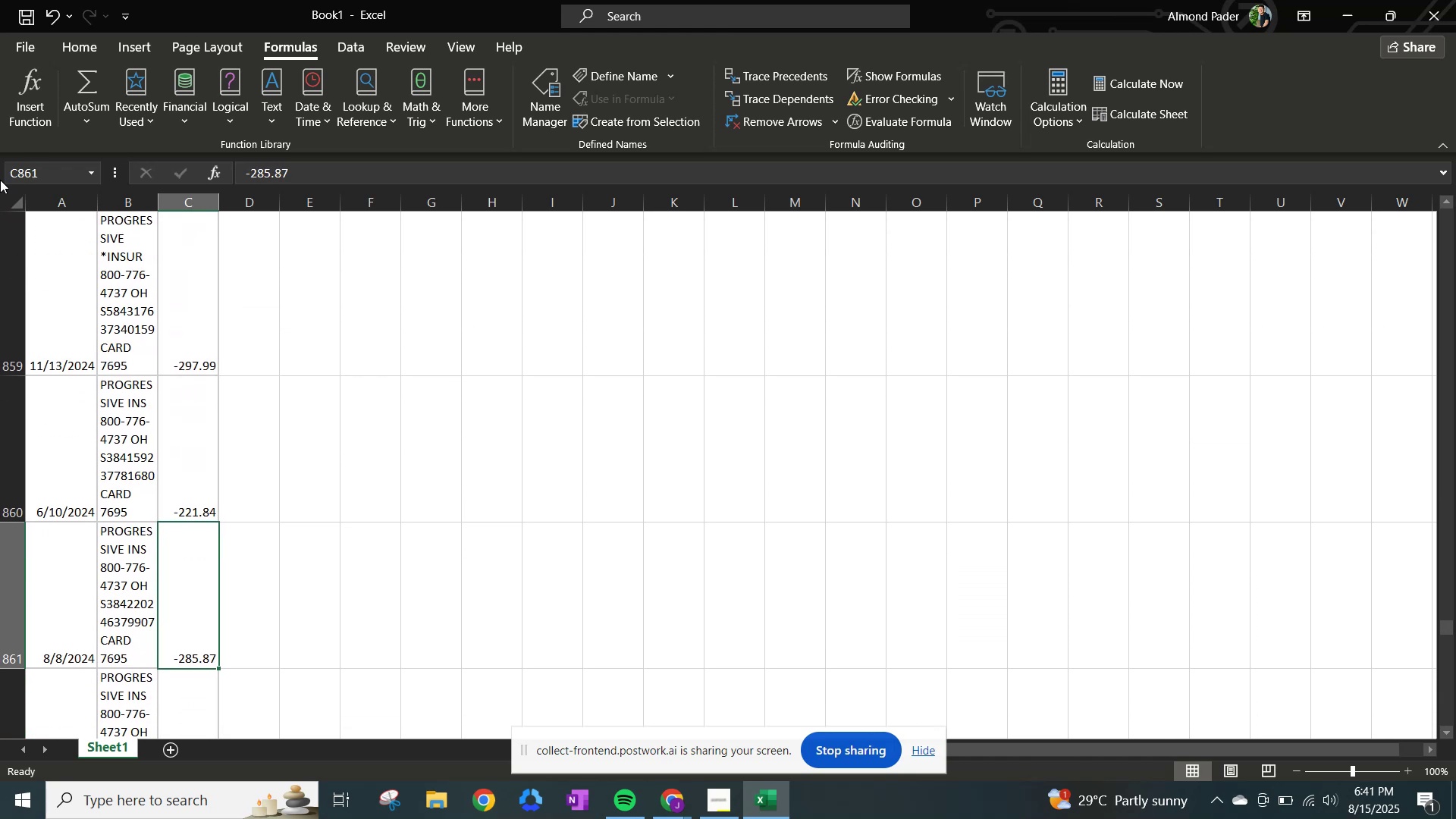 
key(ArrowUp)
 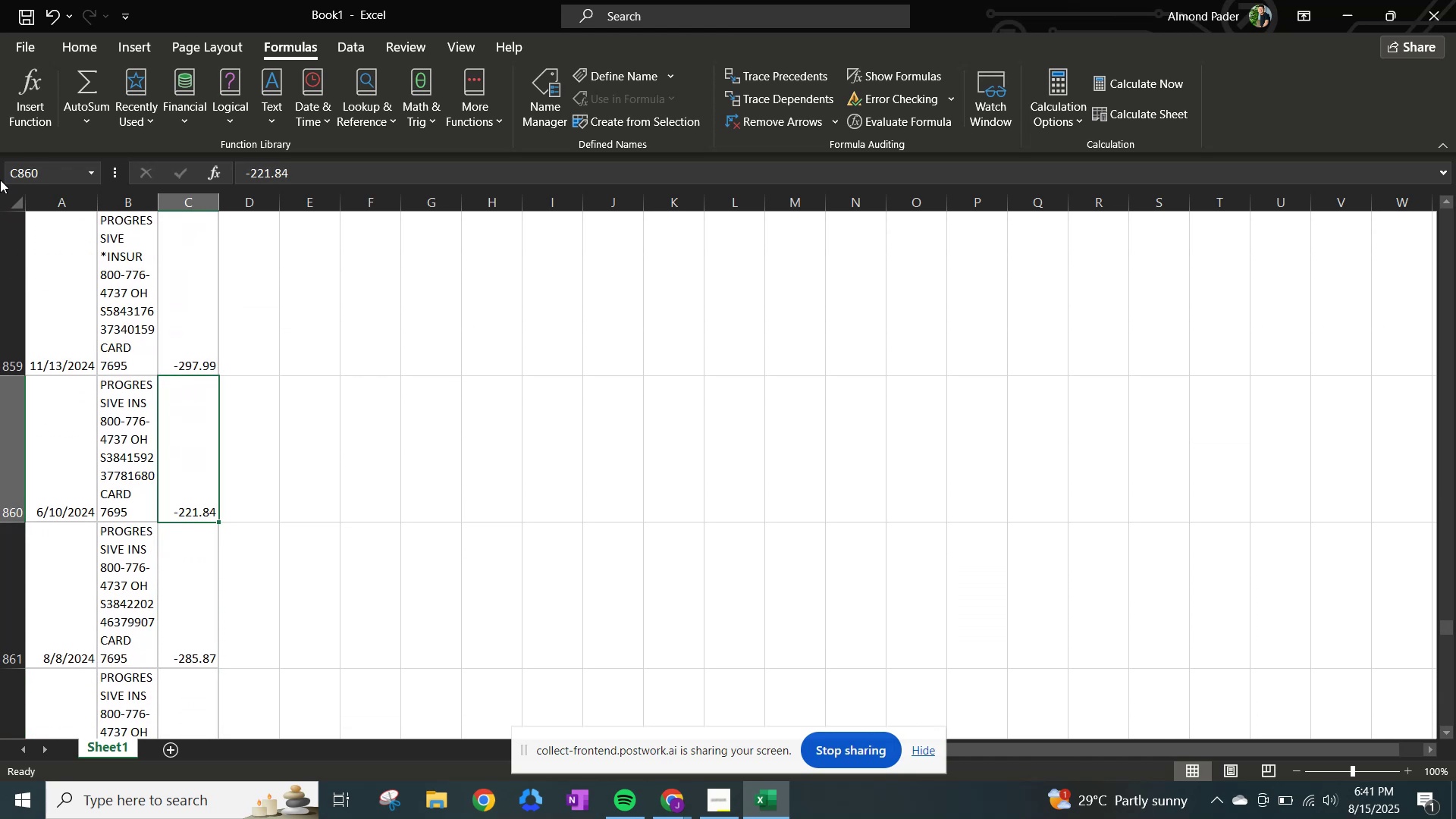 
key(ArrowUp)
 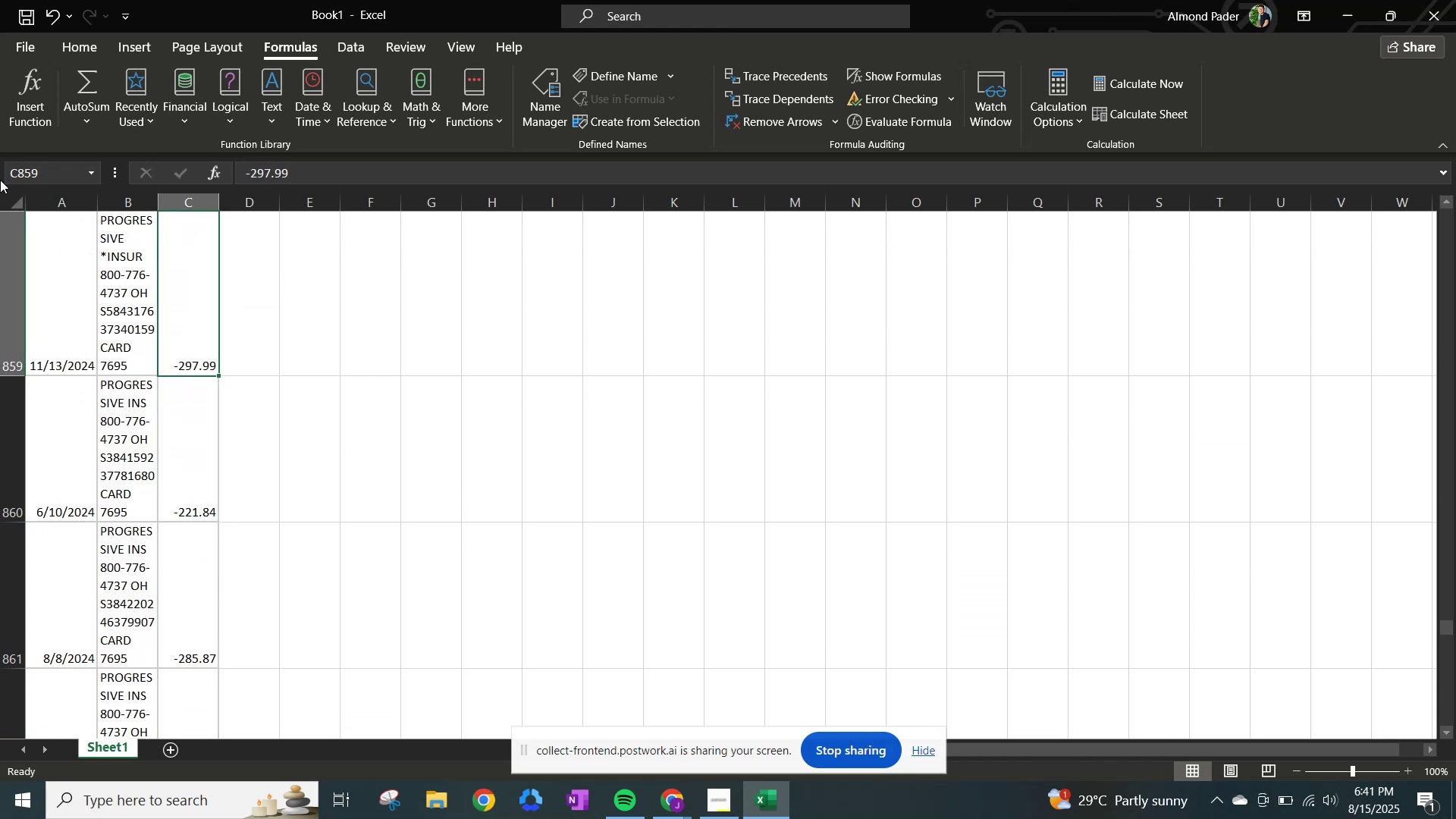 
key(ArrowUp)
 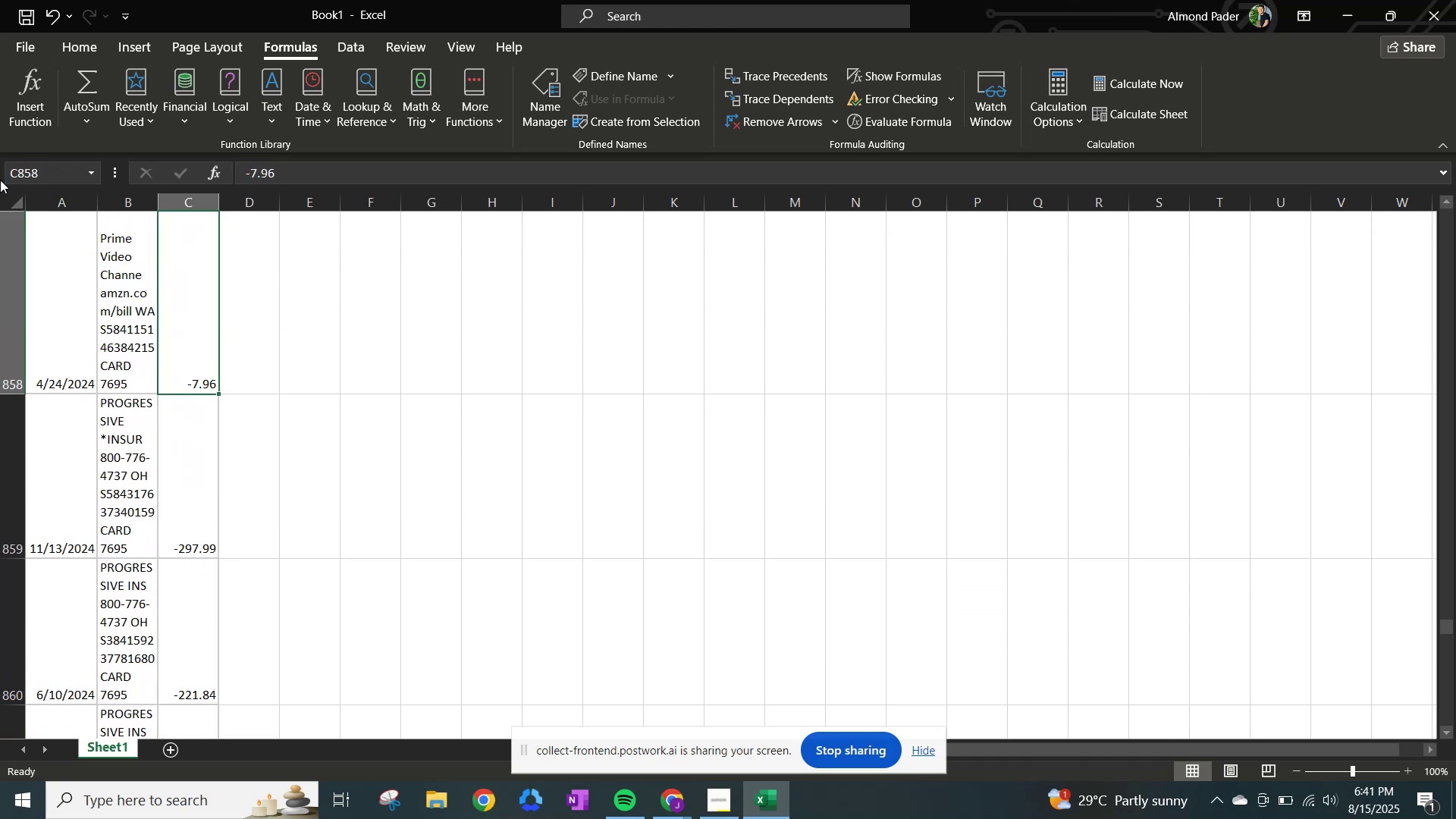 
key(ArrowUp)
 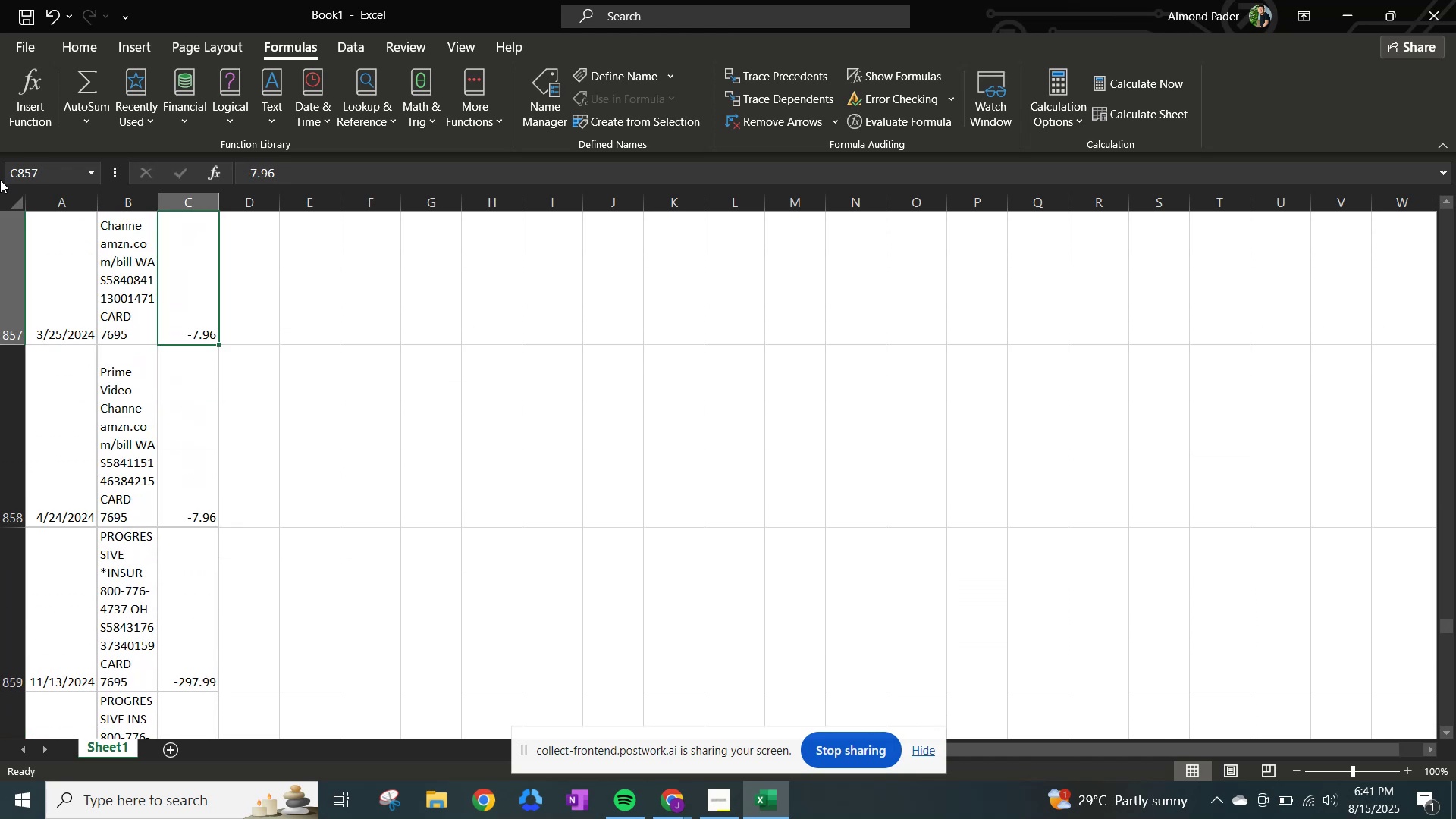 
key(ArrowUp)
 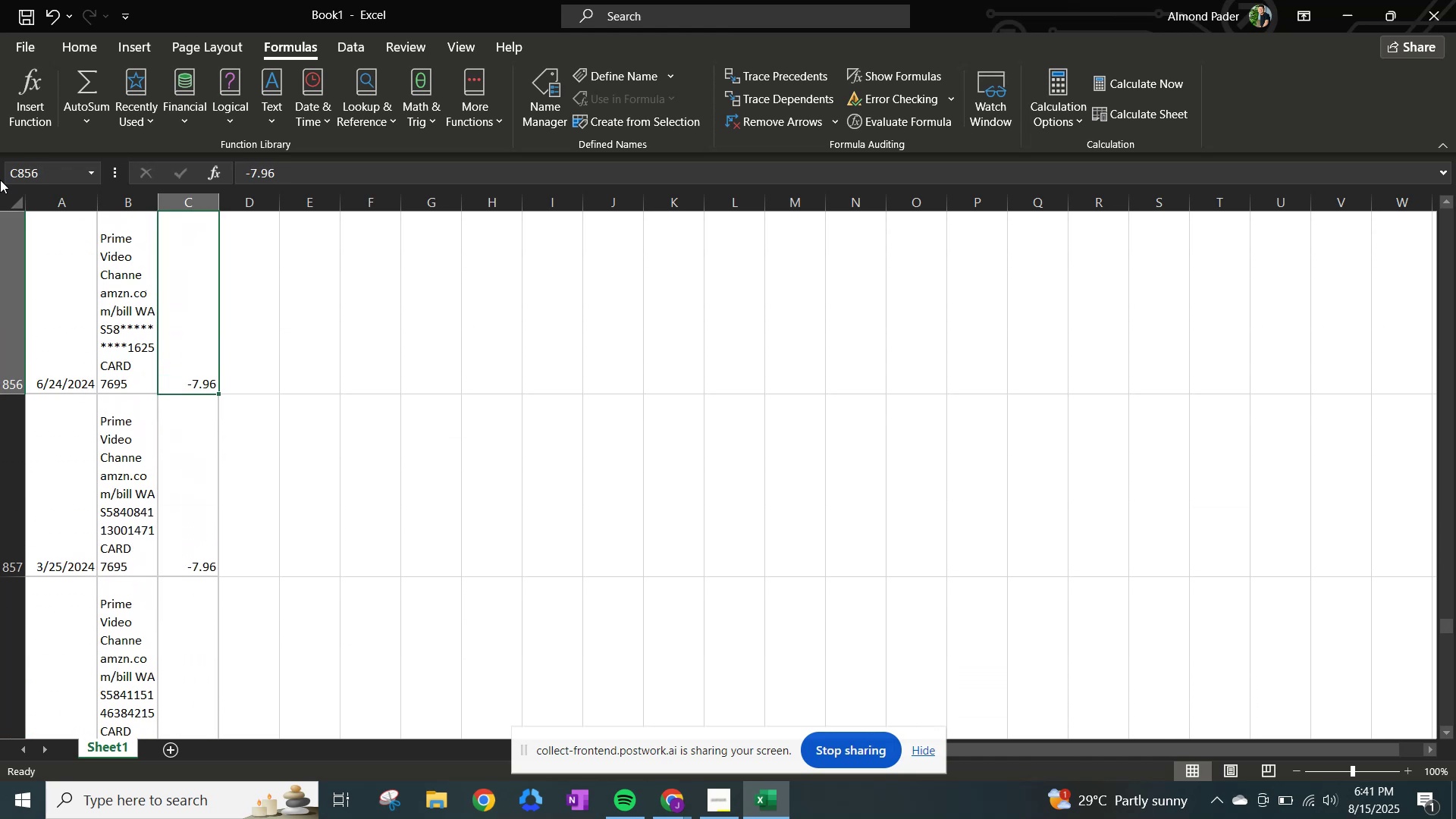 
key(ArrowUp)
 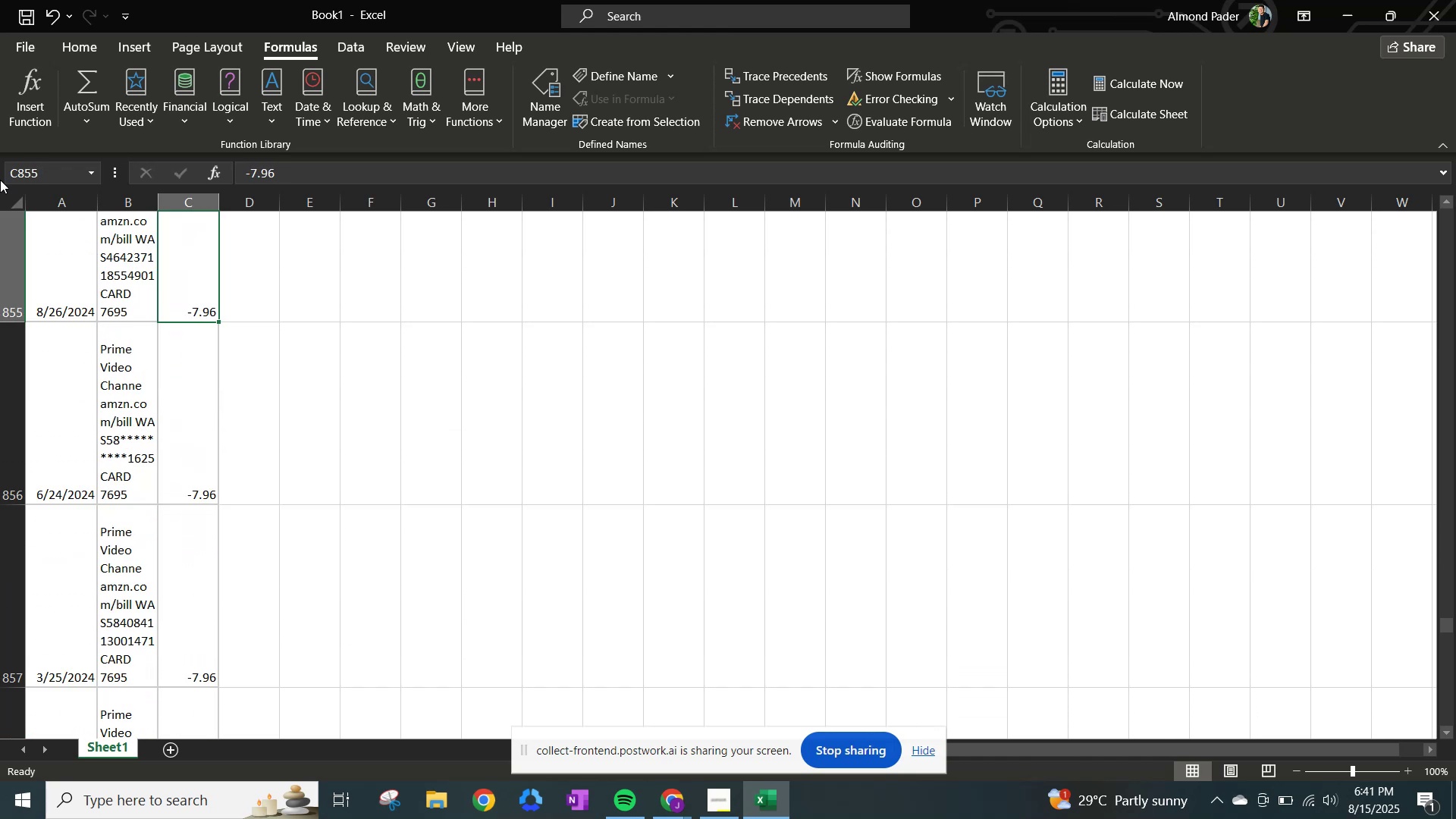 
key(ArrowUp)
 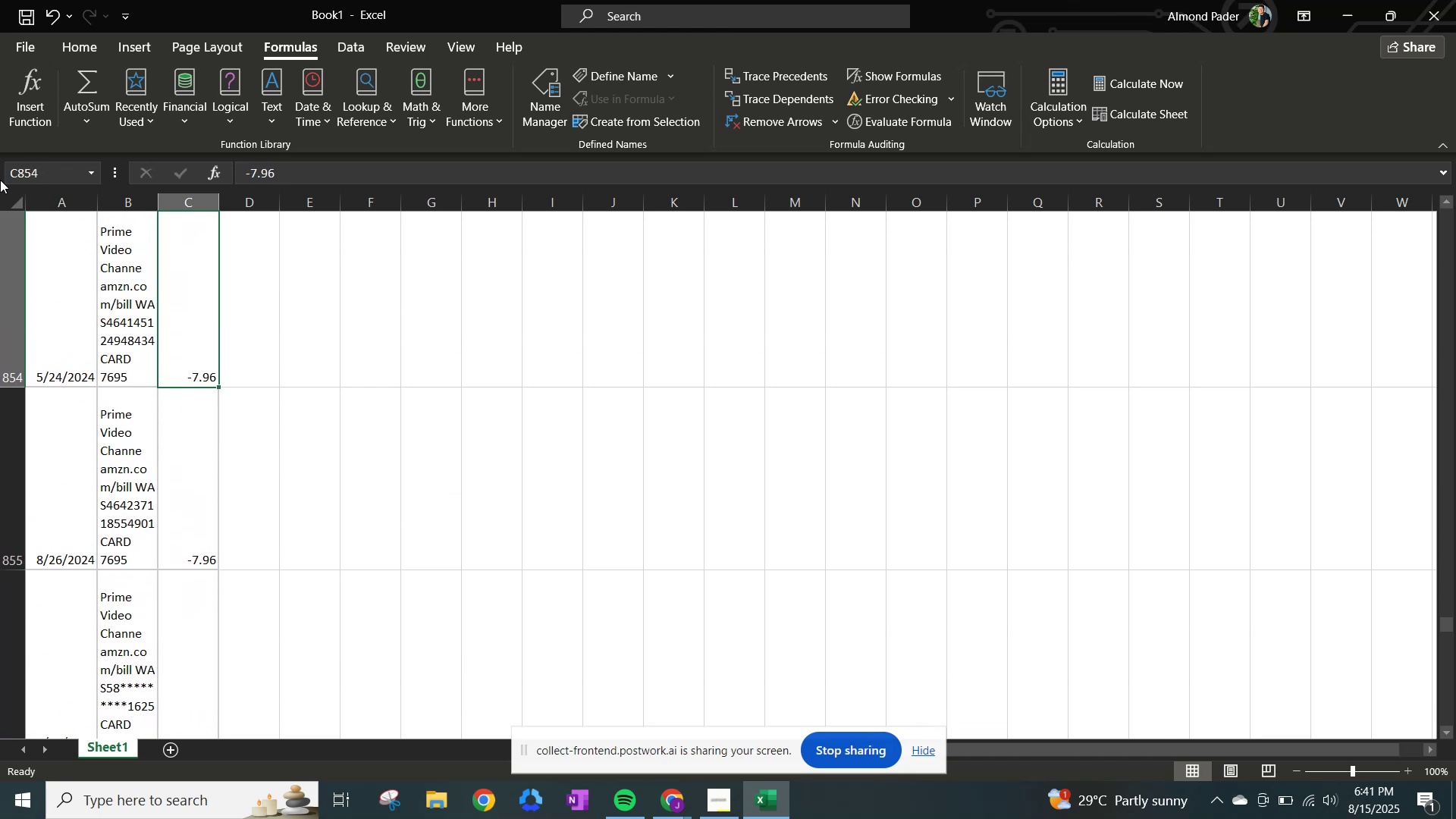 
key(ArrowUp)
 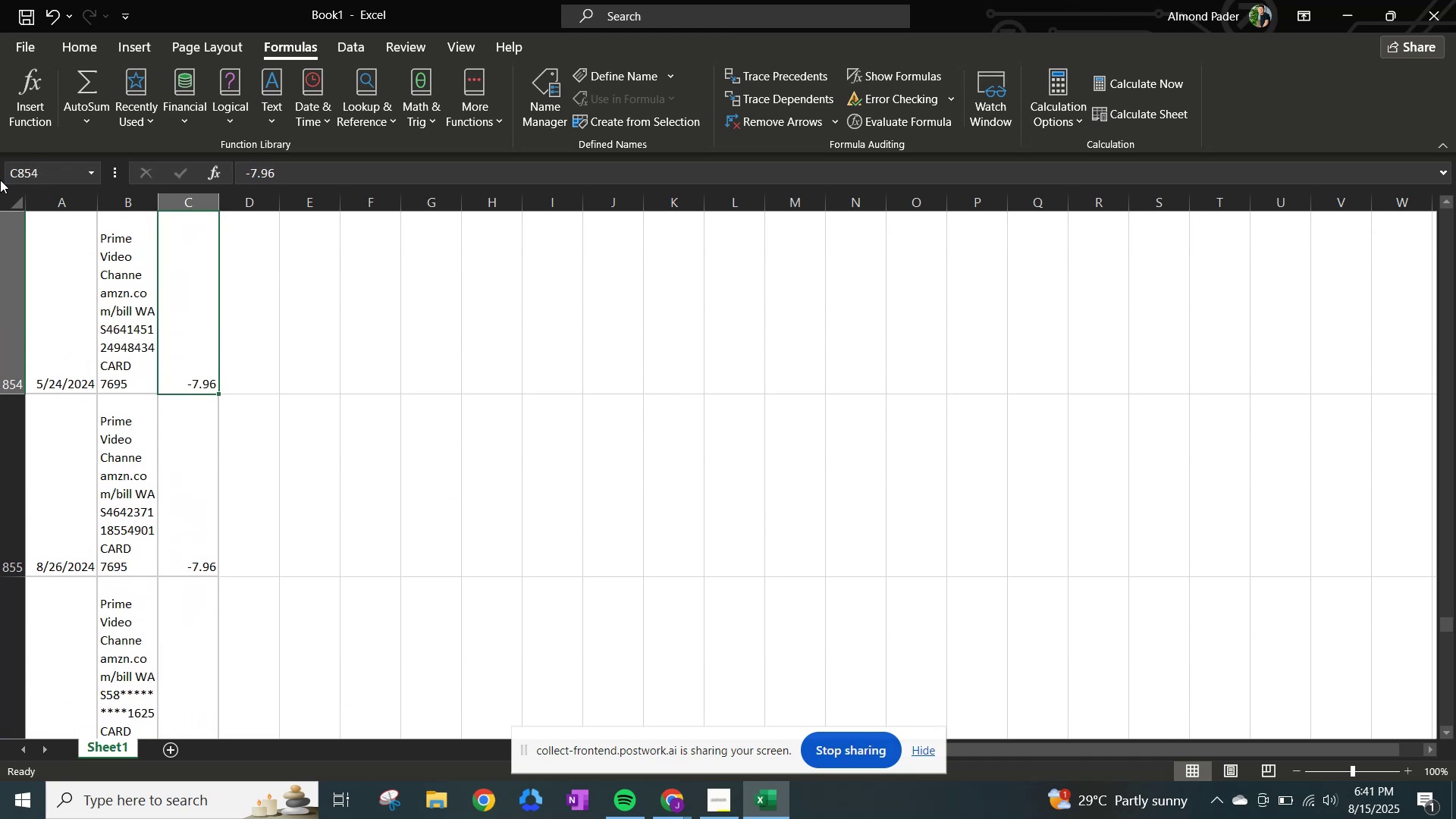 
key(ArrowUp)
 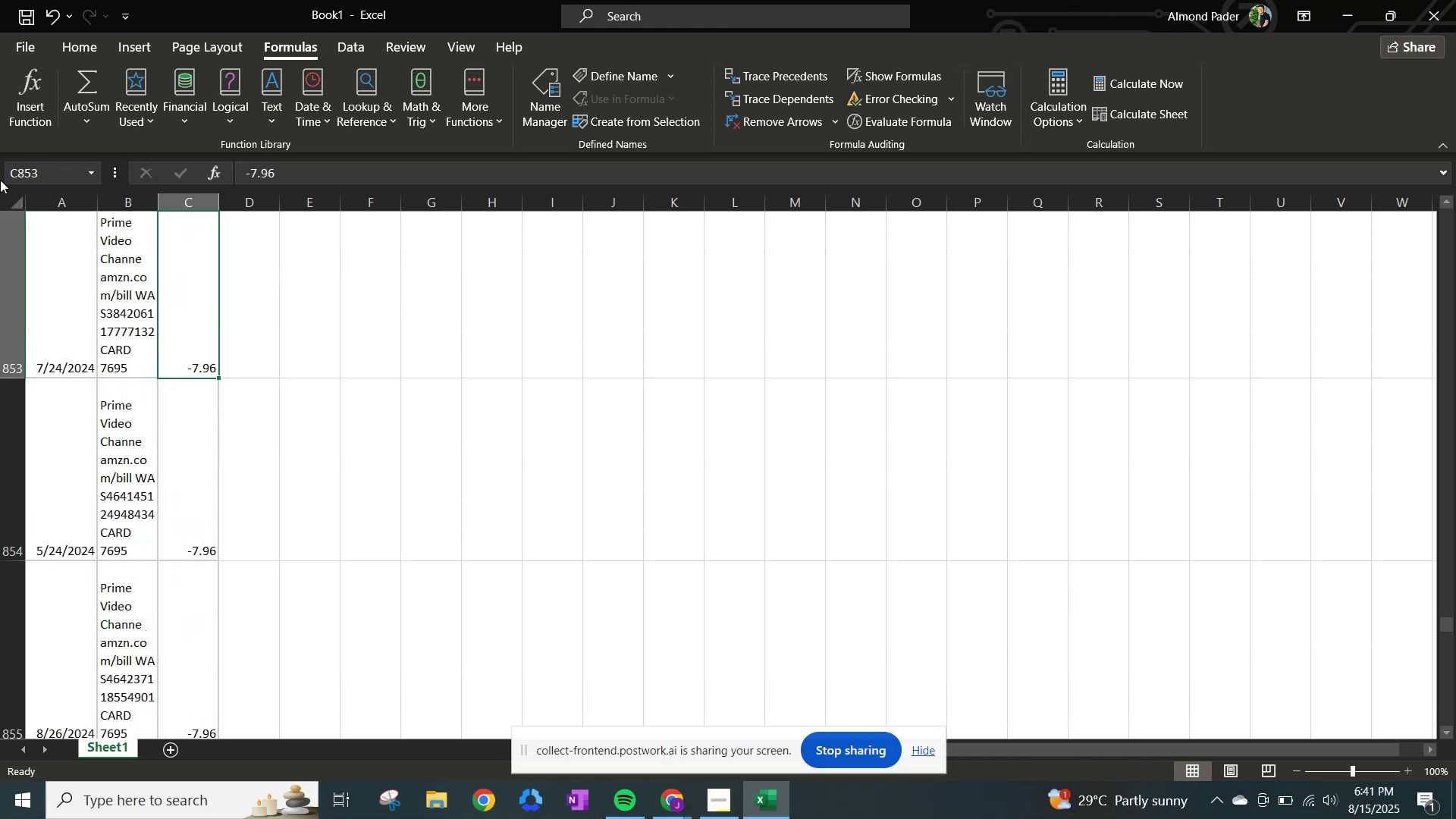 
key(ArrowUp)
 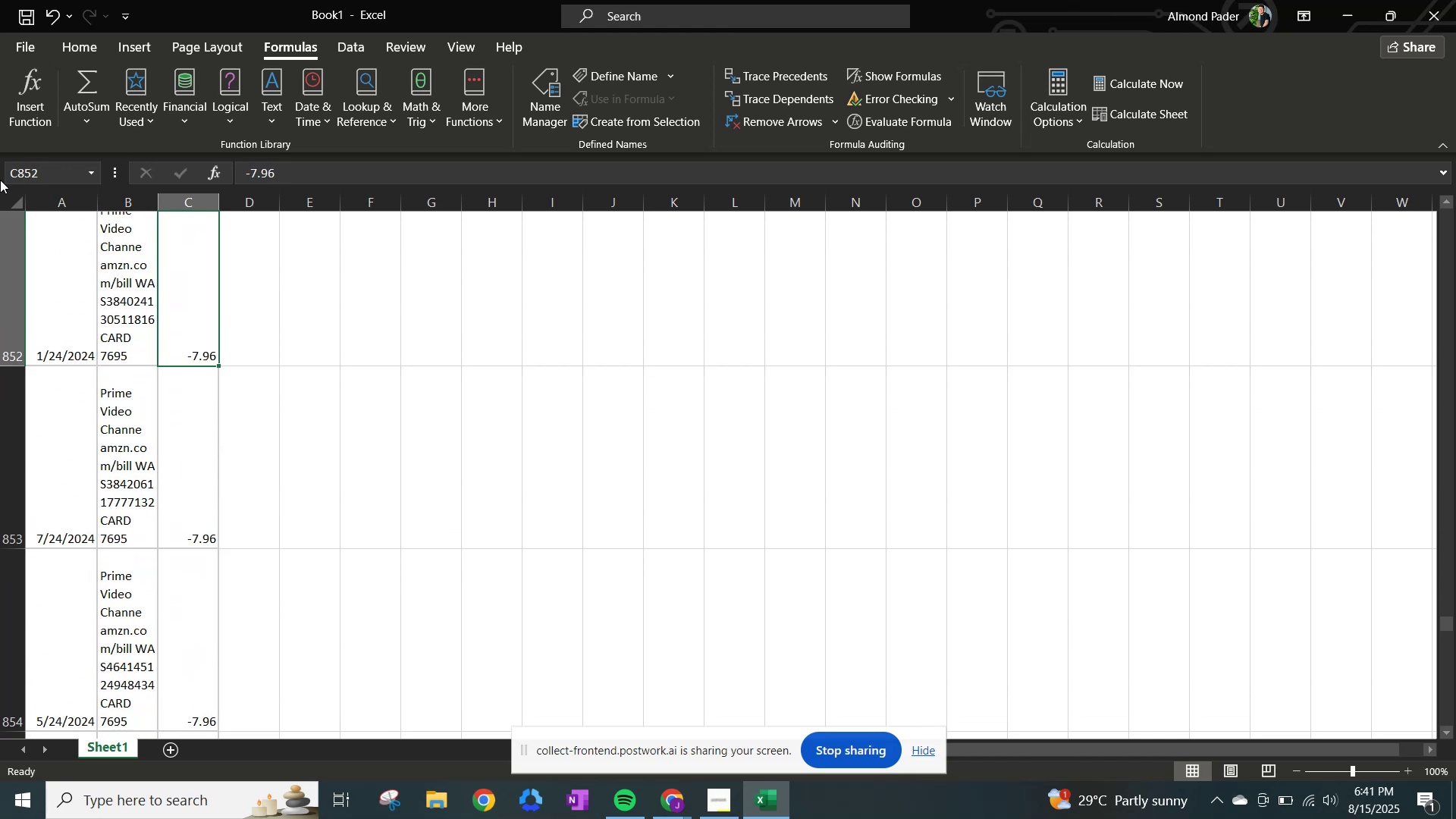 
key(ArrowUp)
 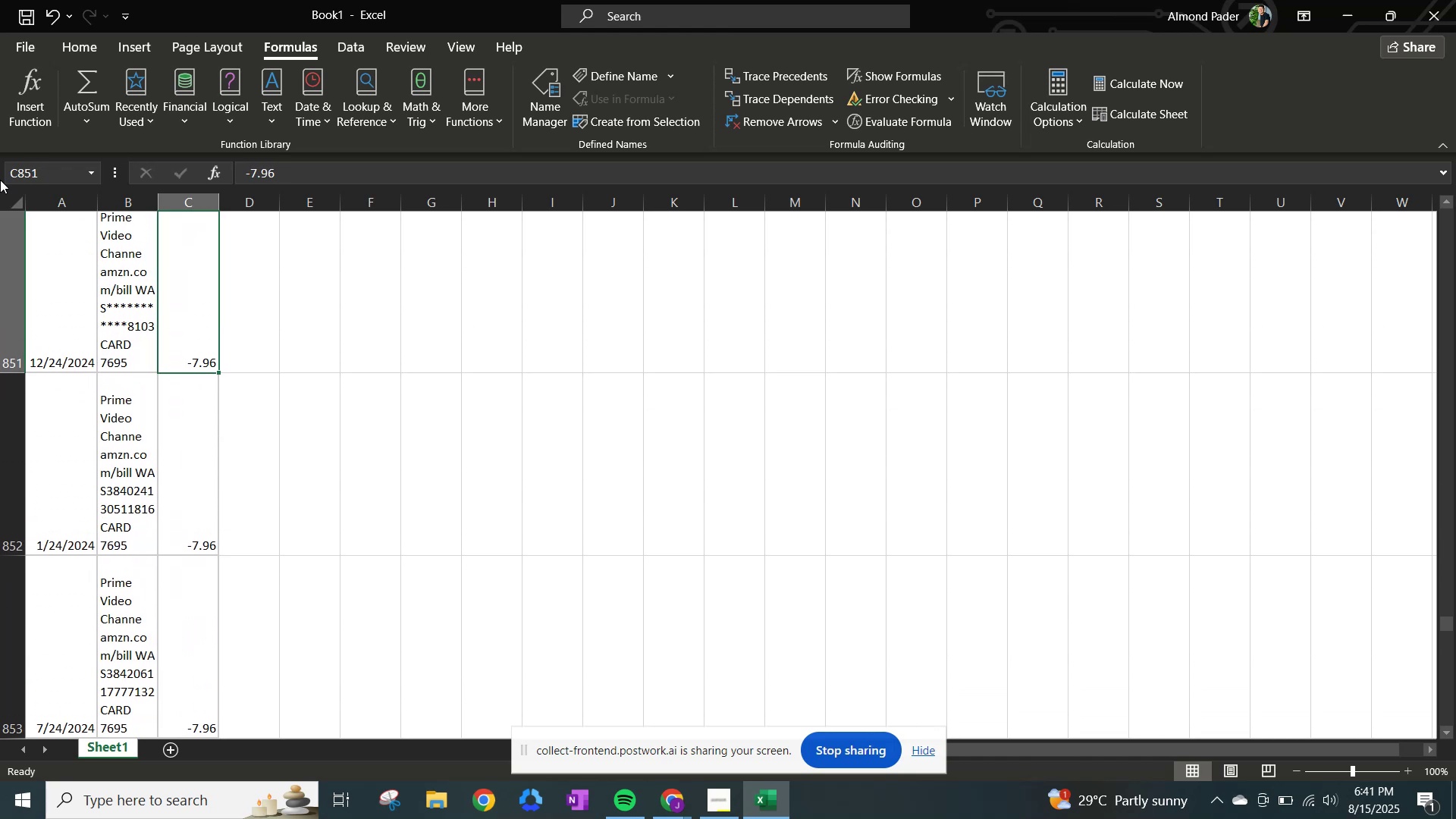 
key(ArrowUp)
 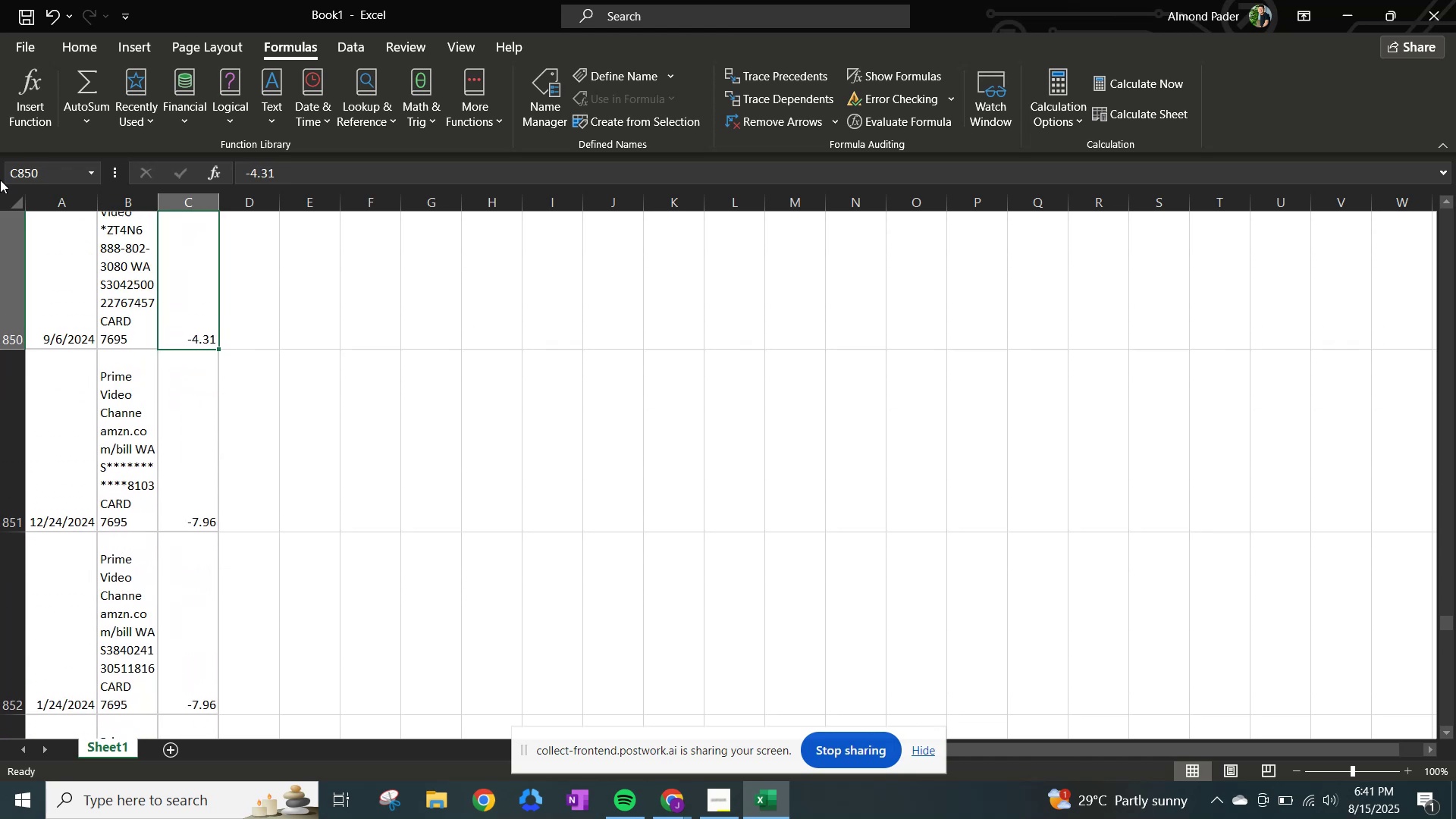 
hold_key(key=ArrowUp, duration=0.69)
 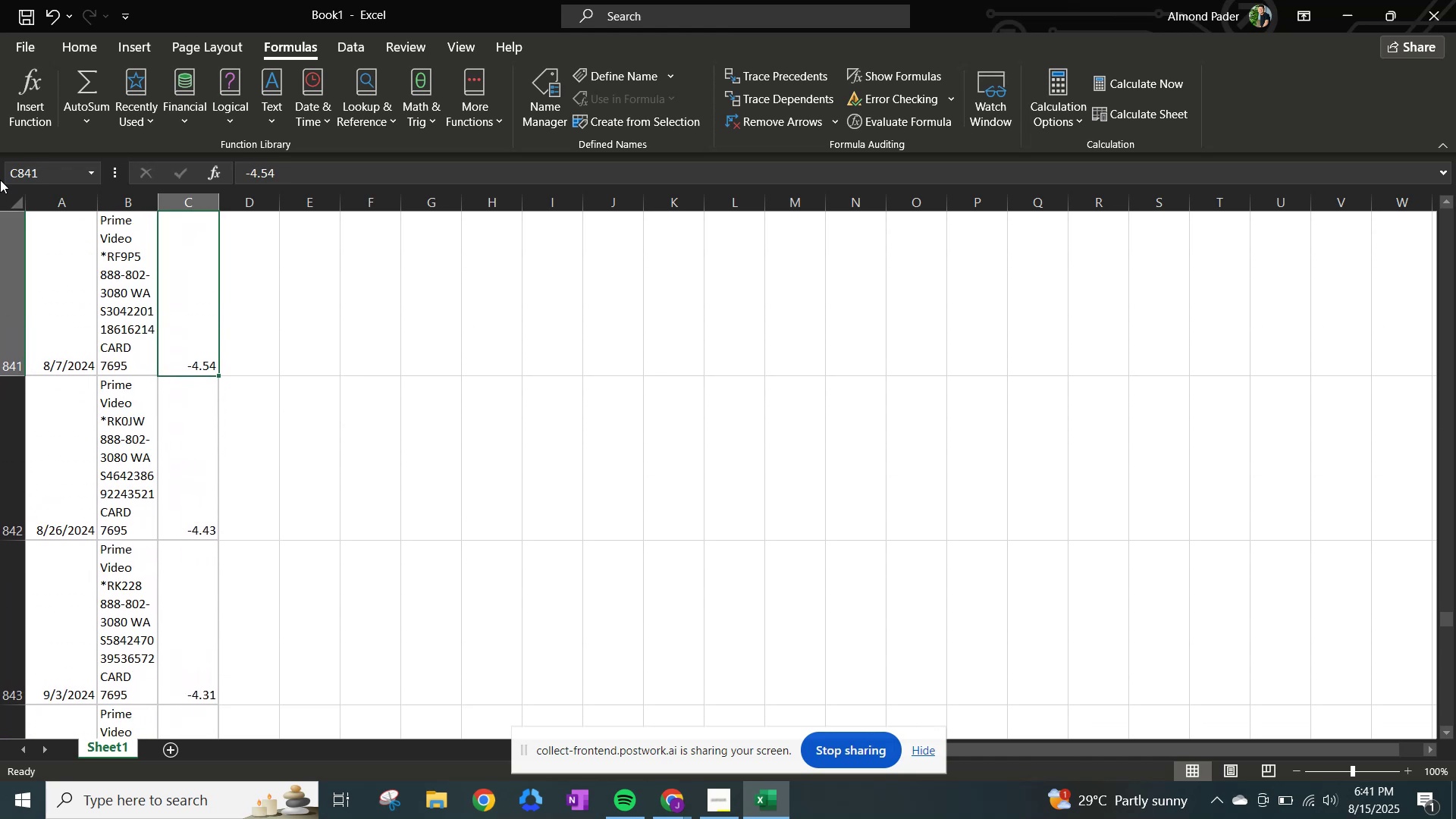 
key(ArrowUp)
 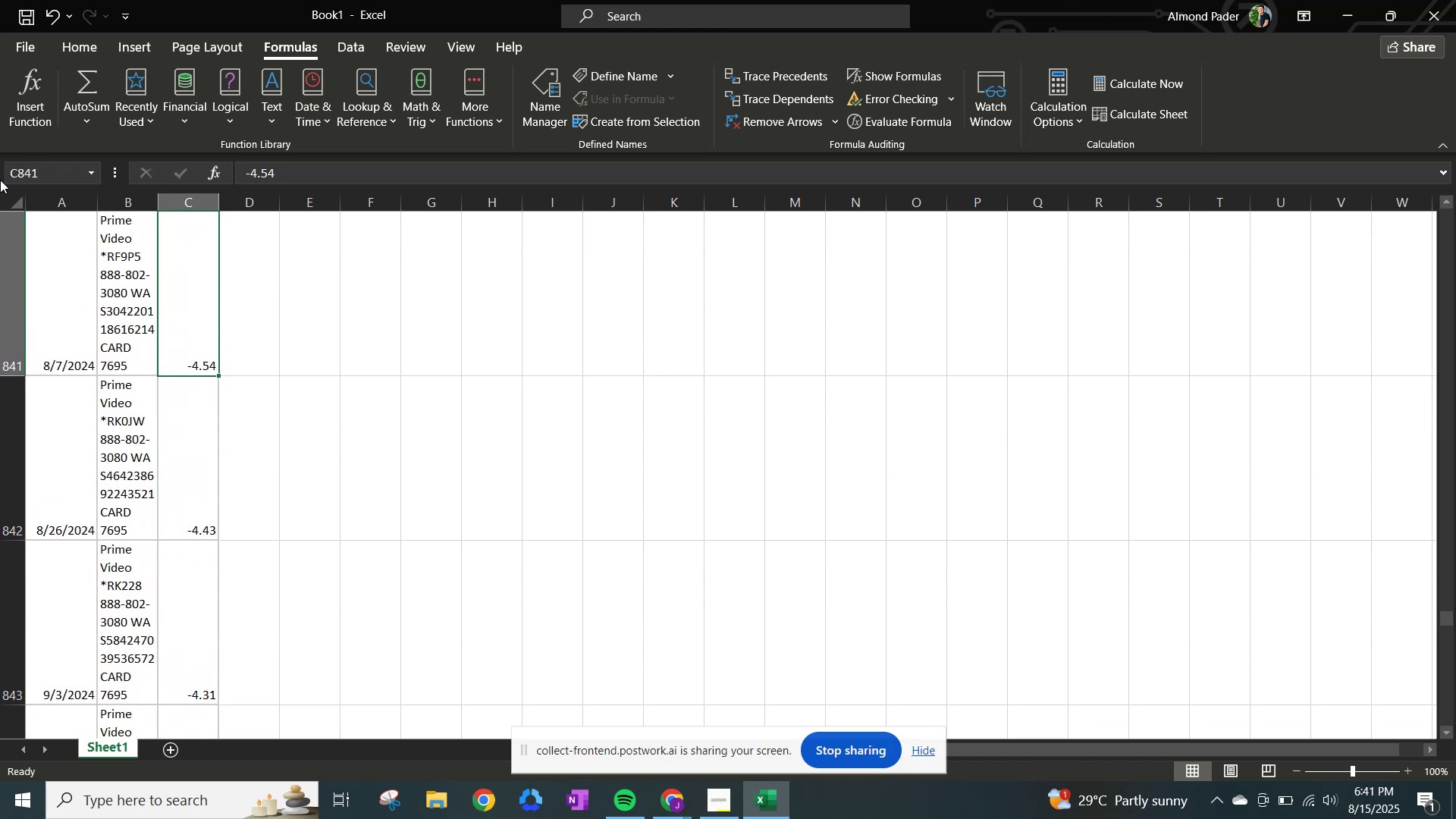 
key(ArrowUp)
 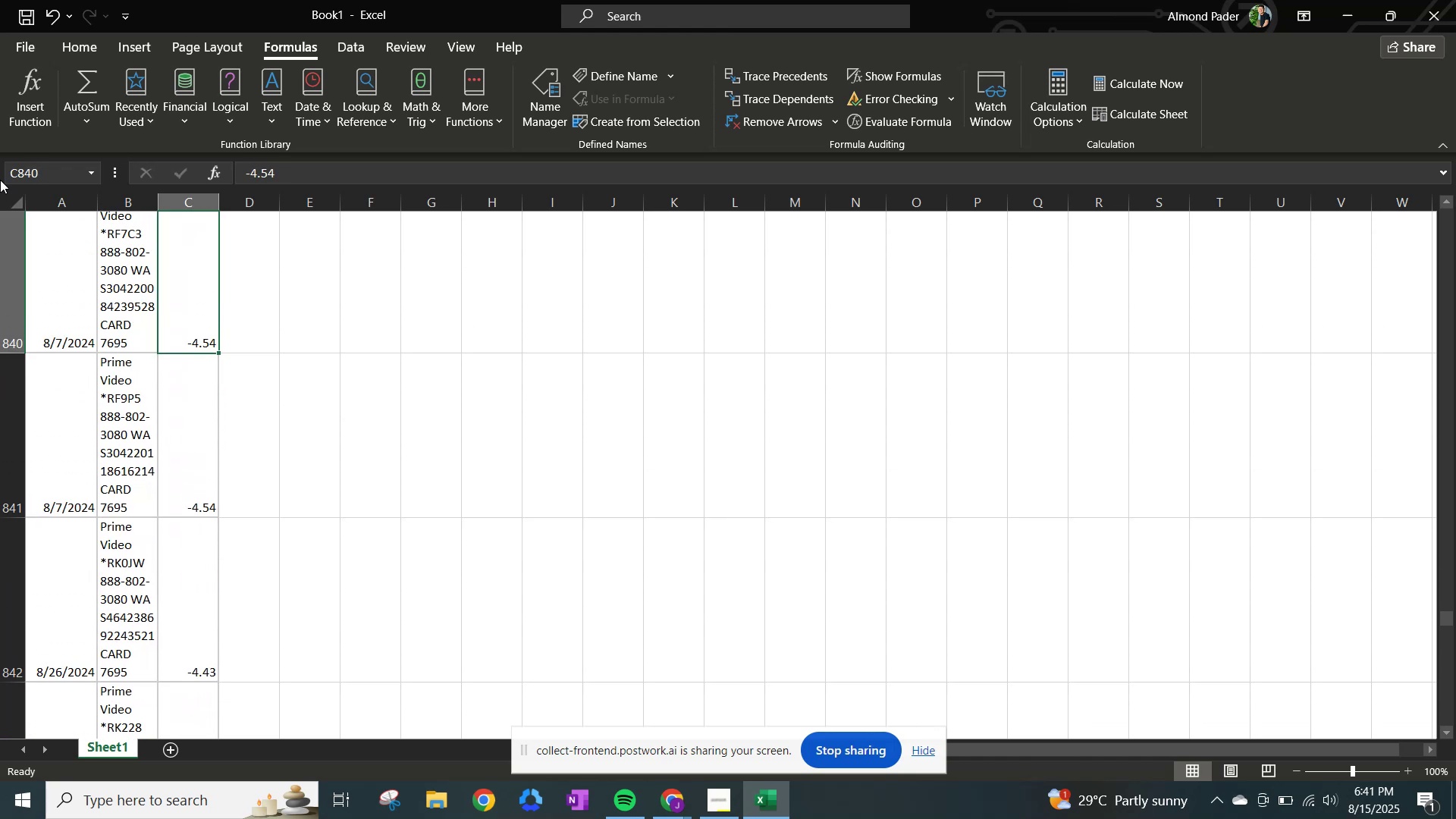 
key(ArrowUp)
 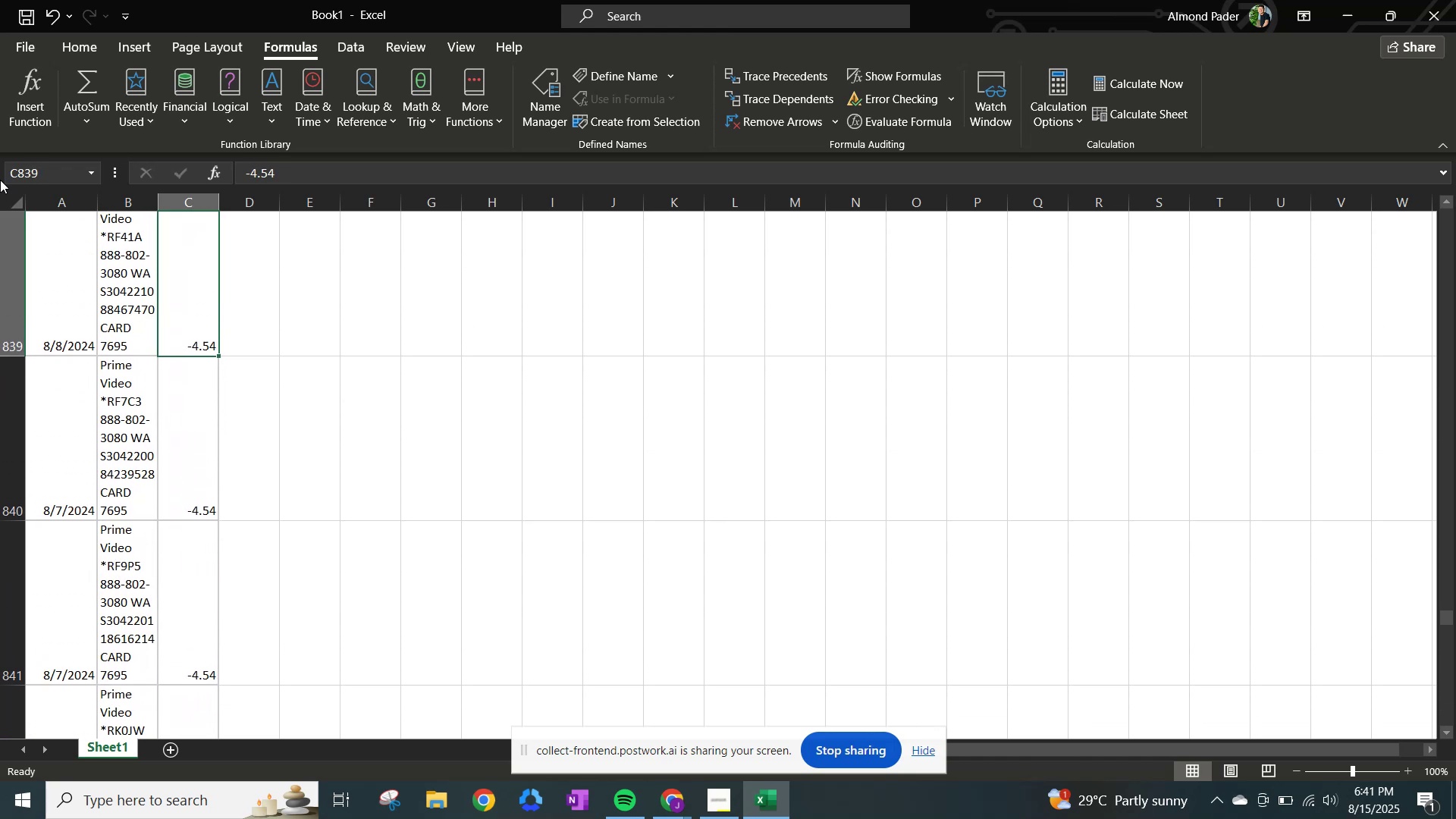 
key(ArrowUp)
 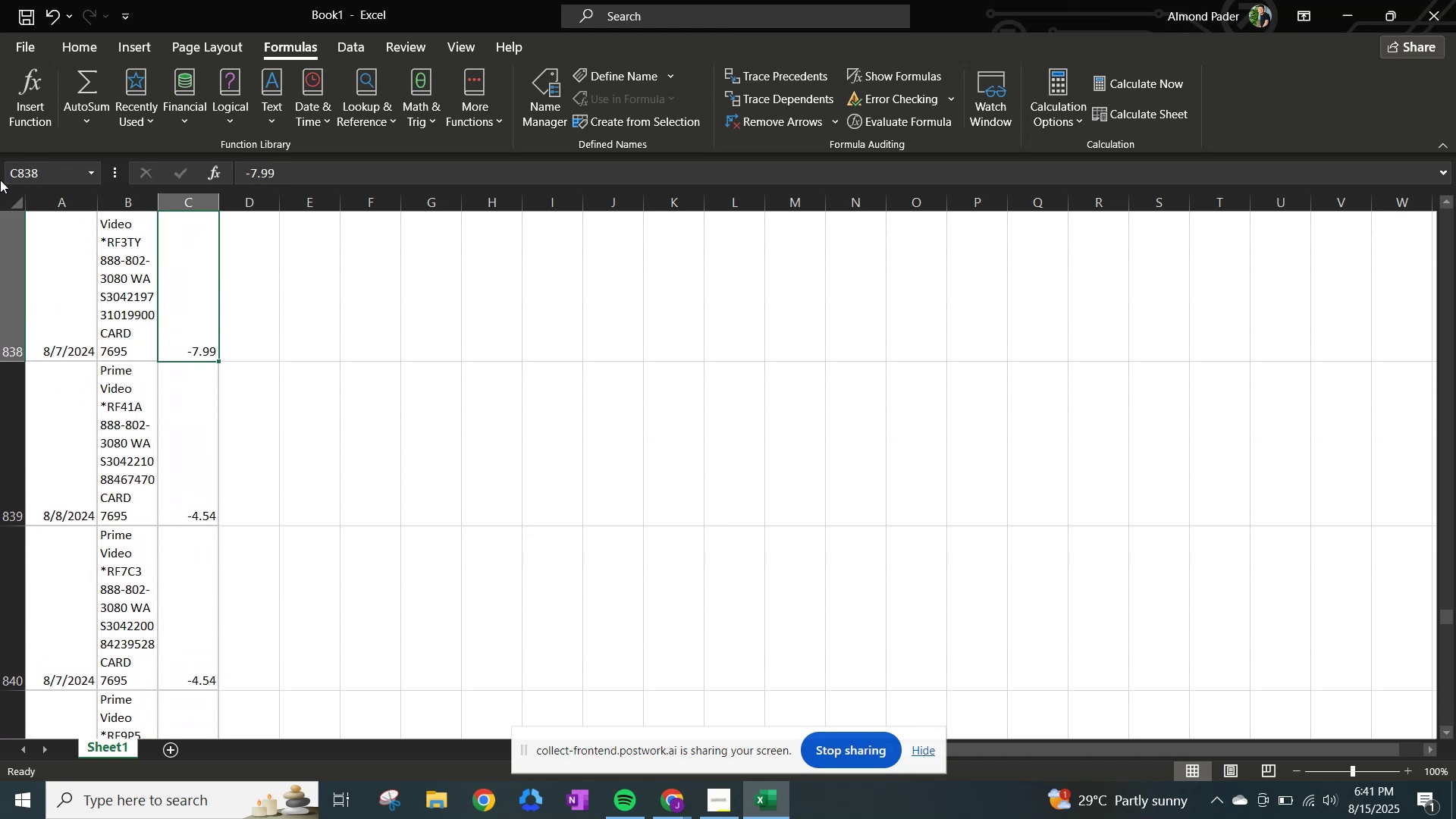 
key(ArrowUp)
 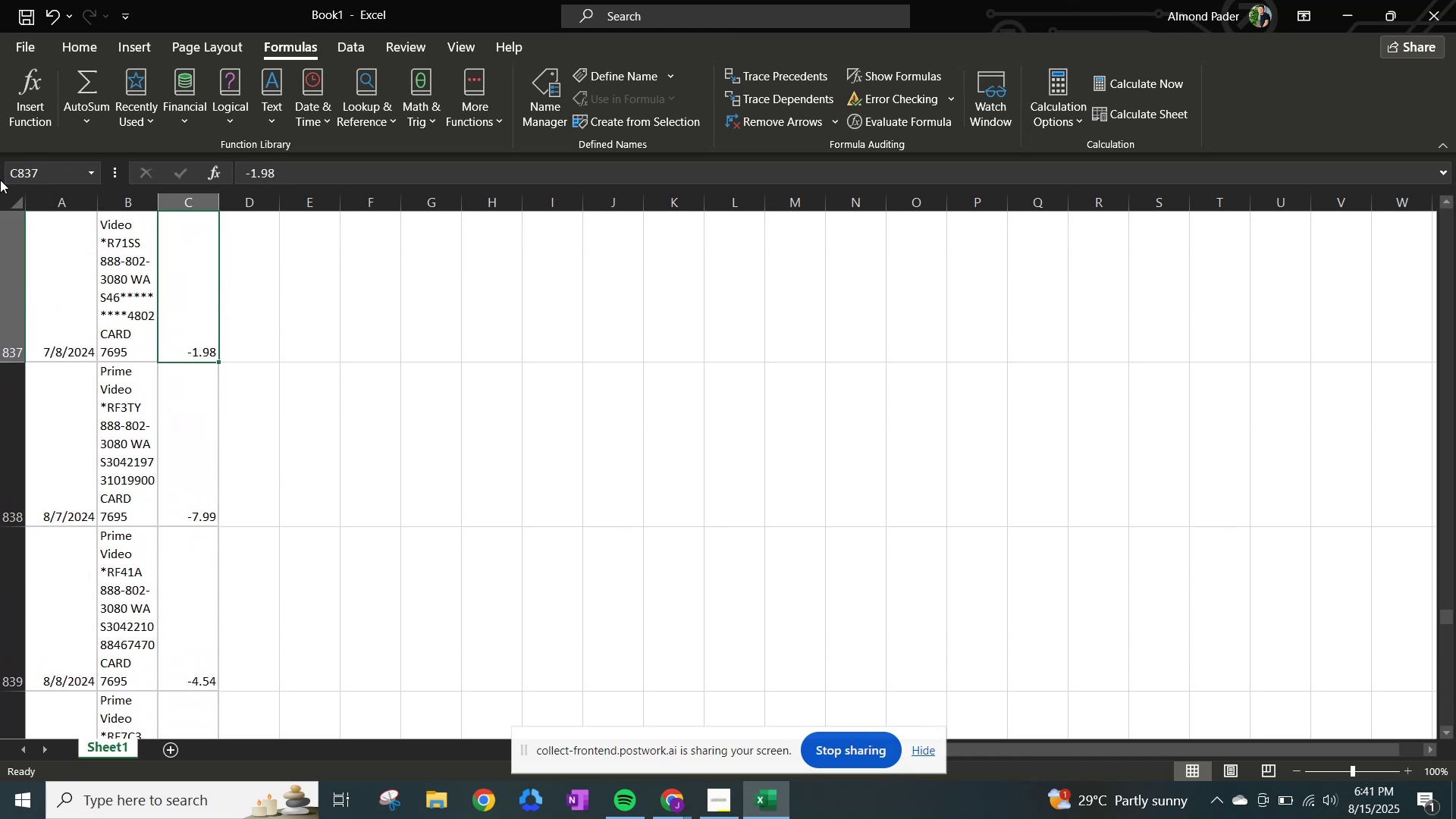 
key(ArrowUp)
 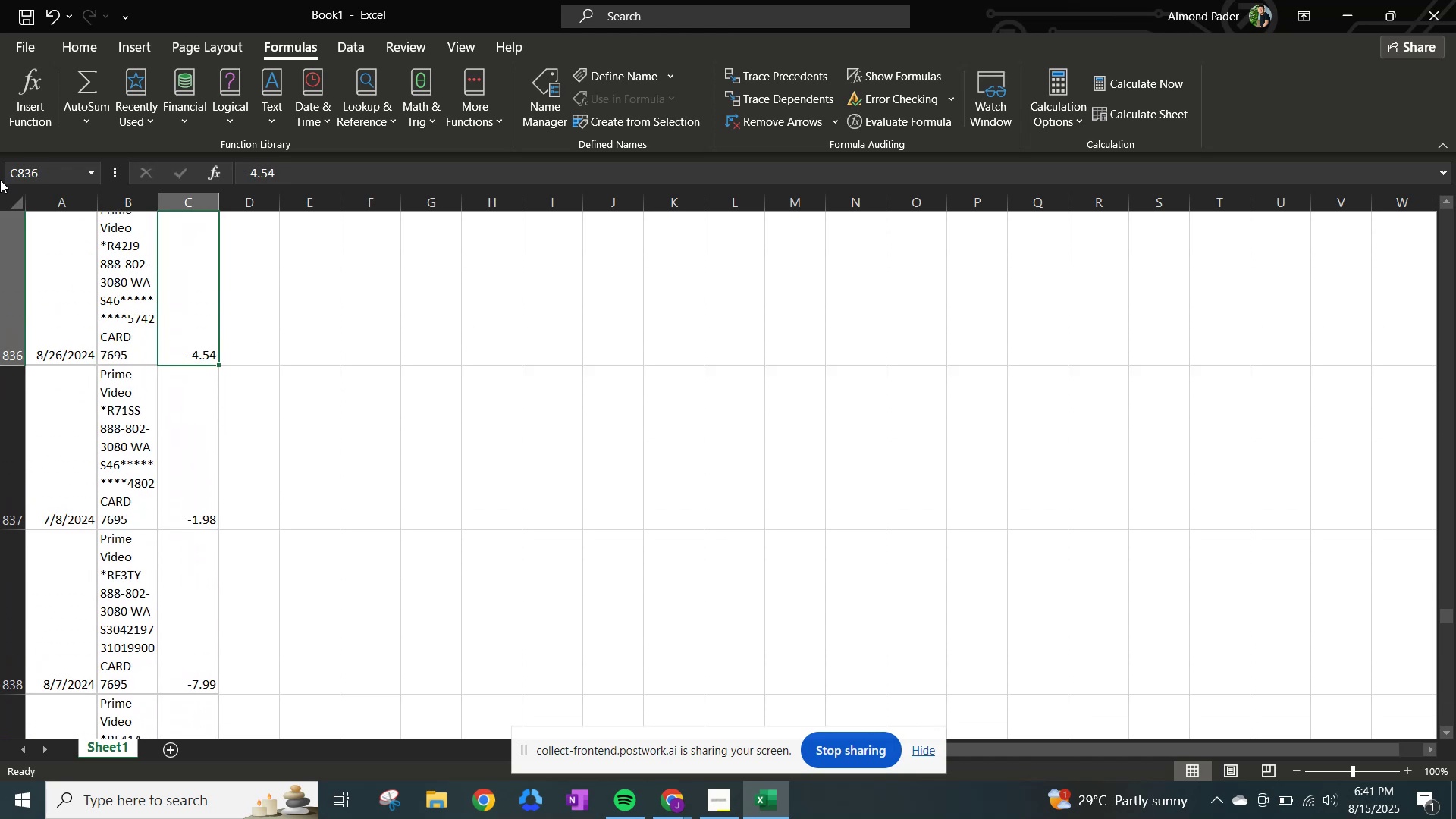 
key(ArrowUp)
 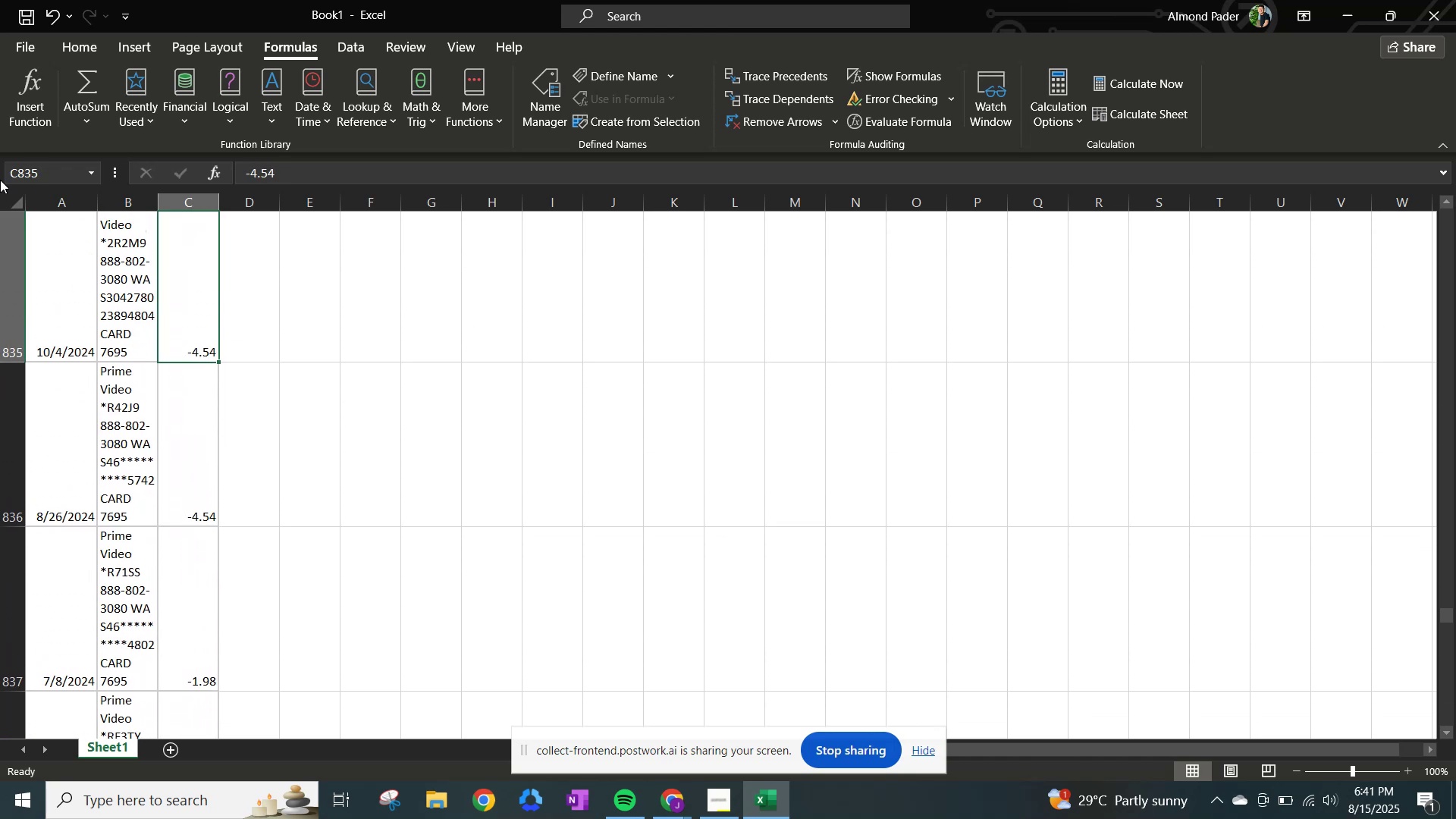 
key(ArrowUp)
 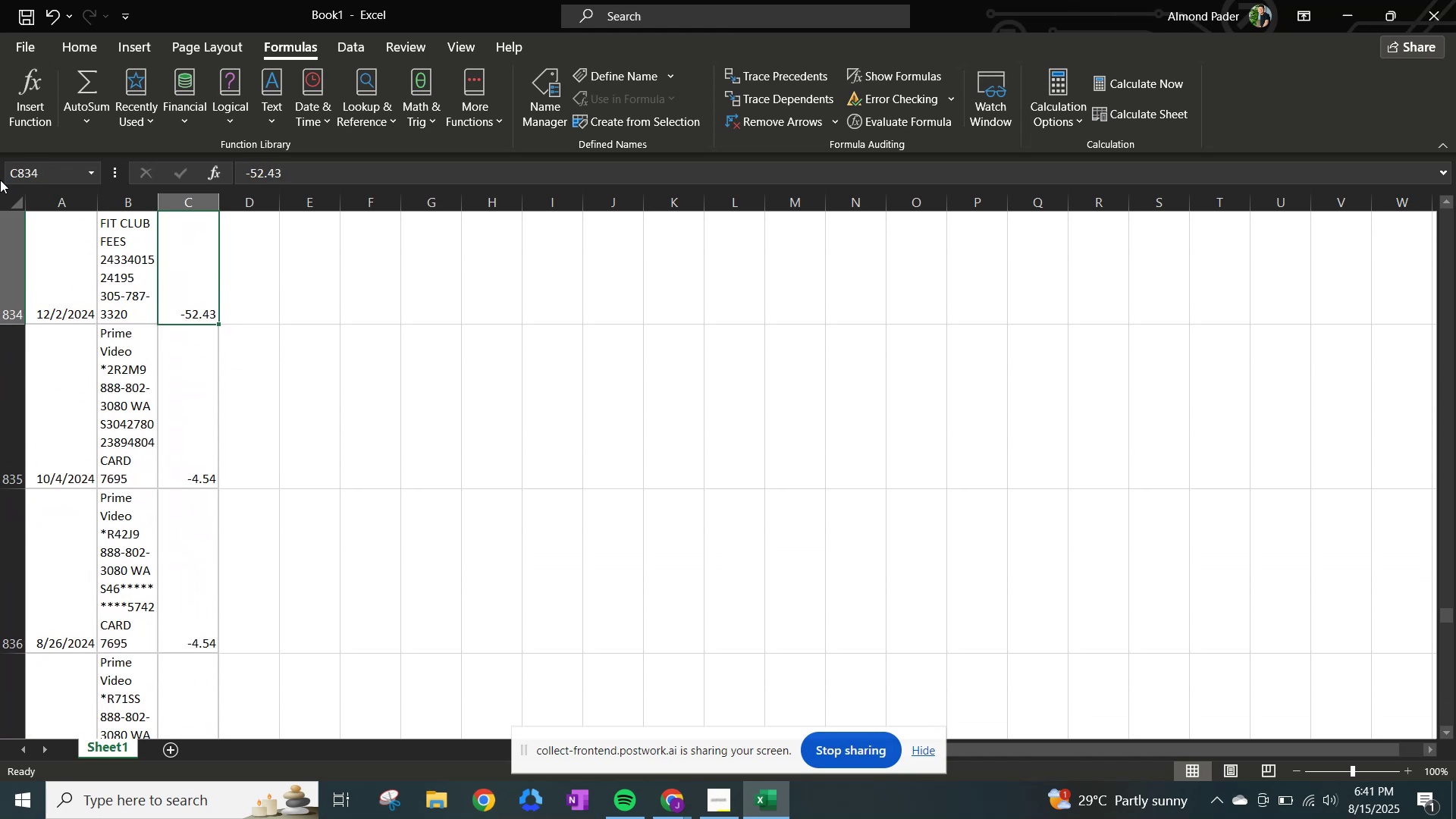 
key(ArrowUp)
 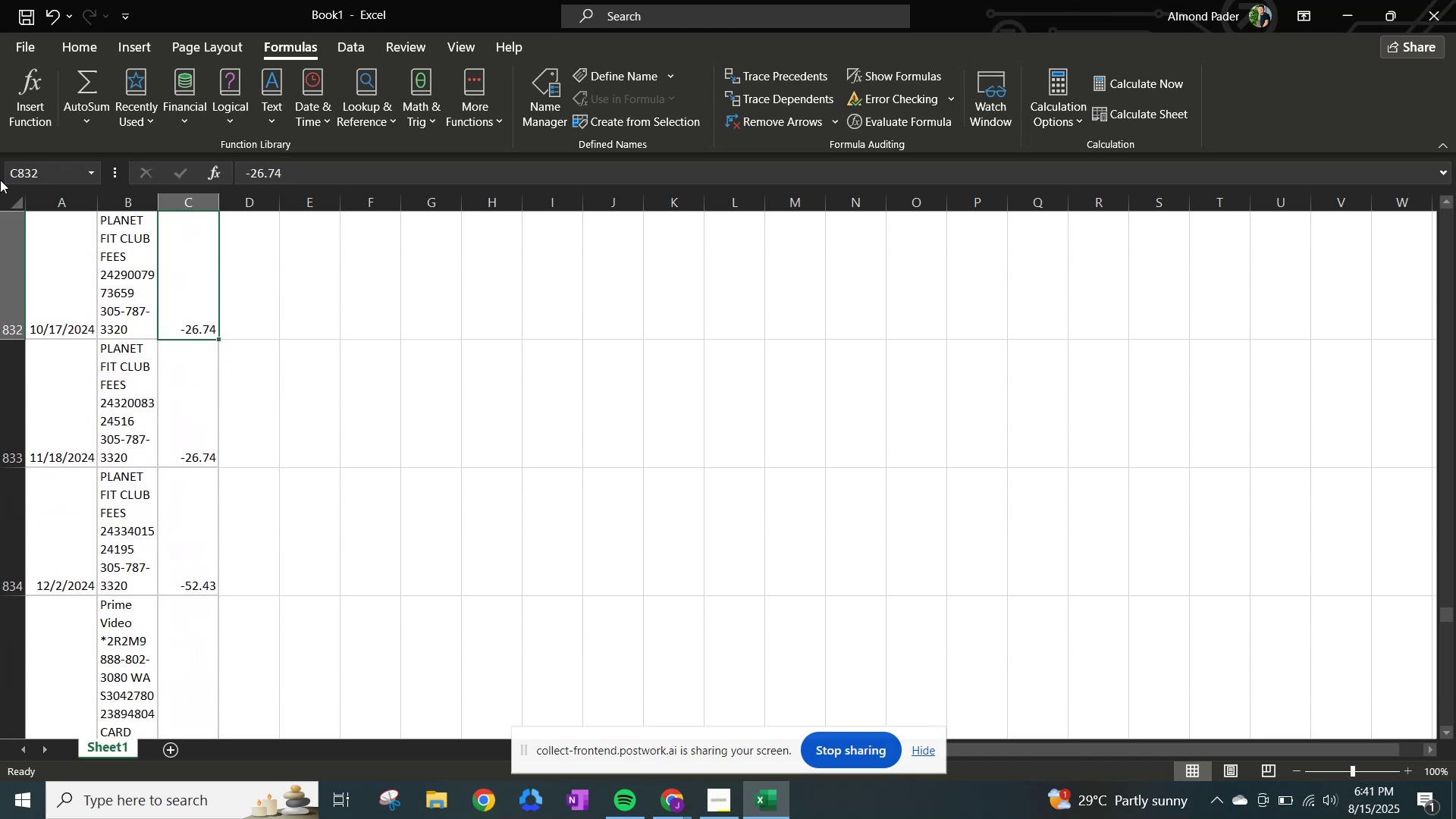 
key(NumpadEnter)
 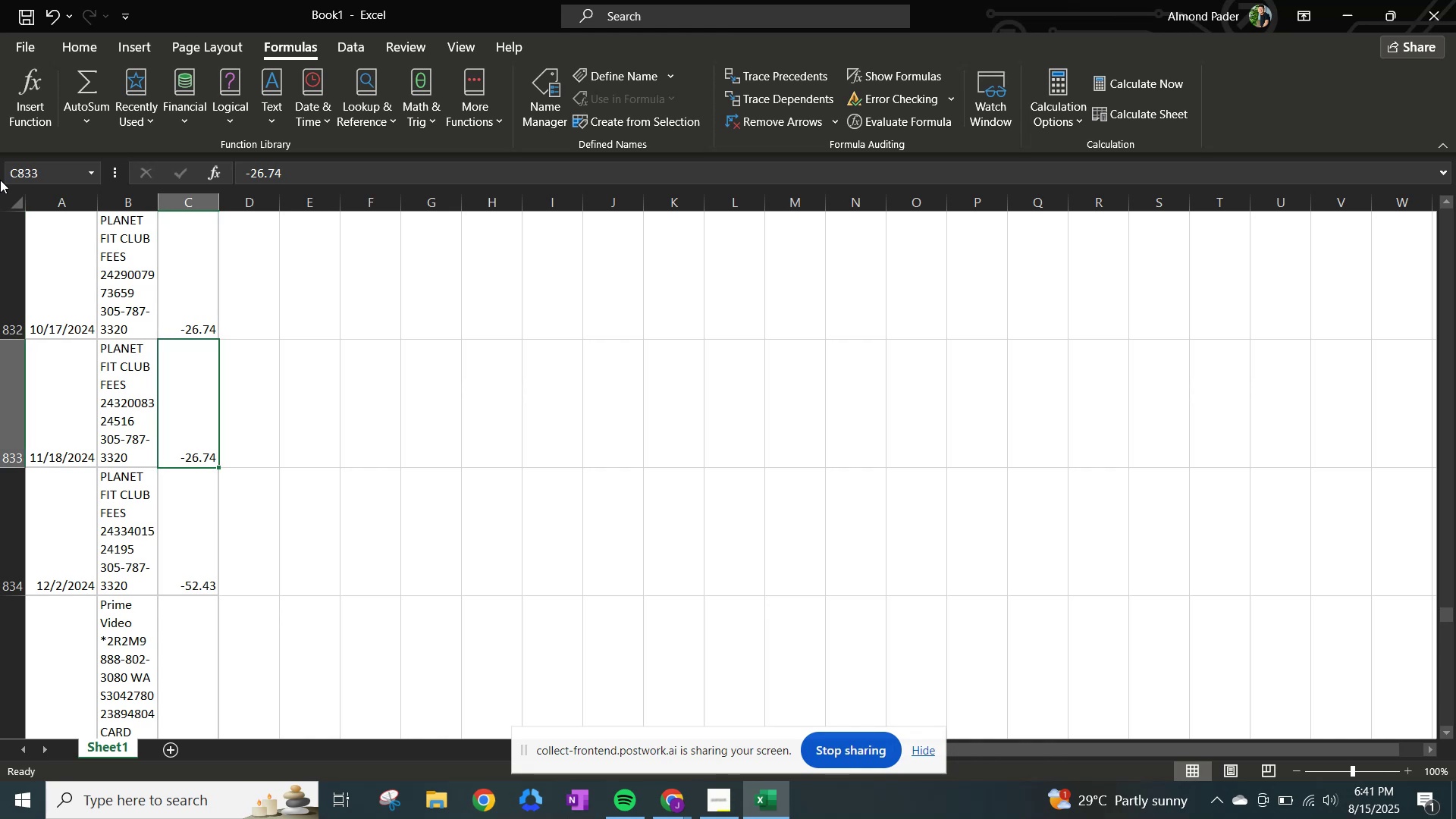 
key(NumpadEnter)
 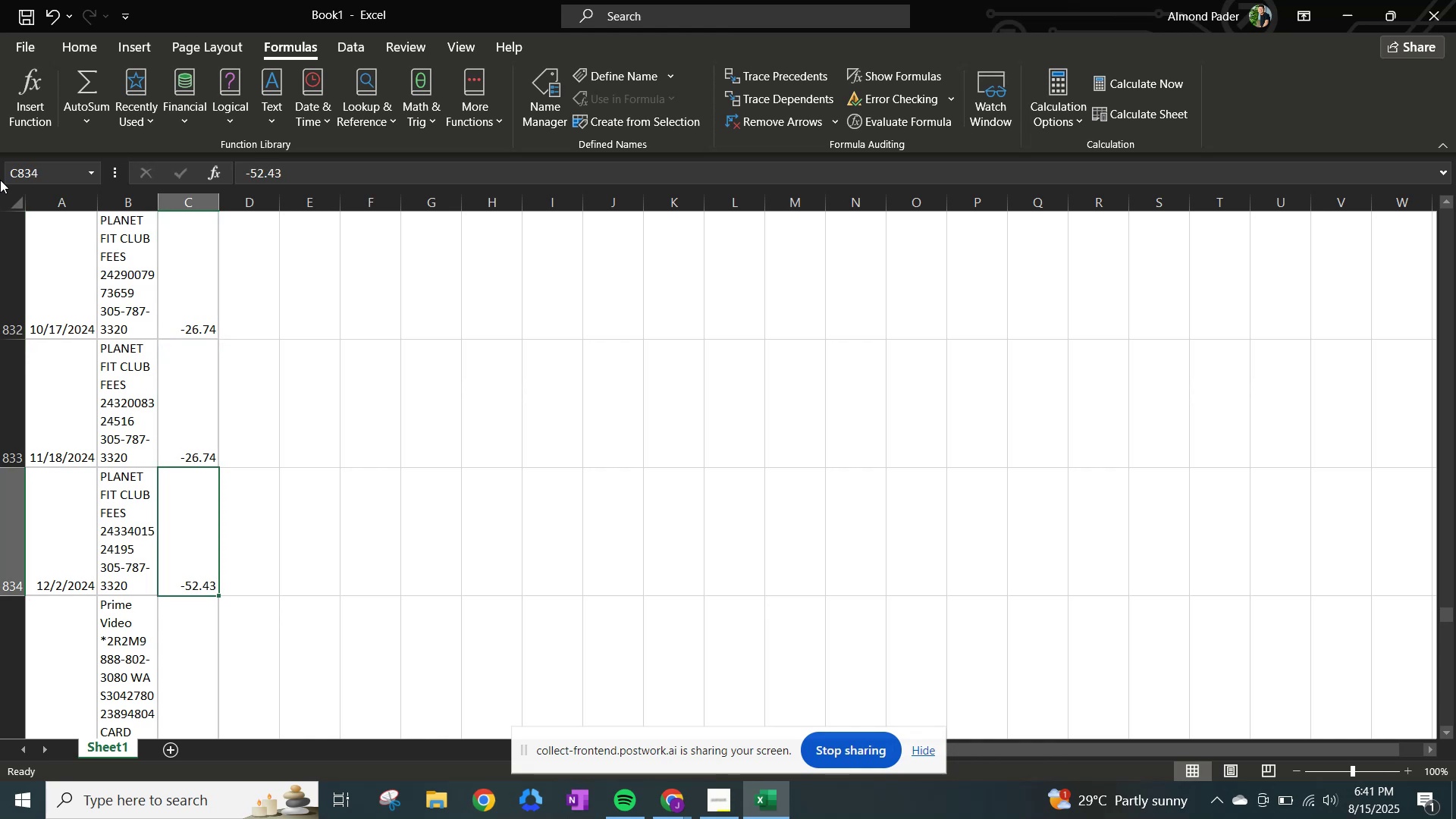 
key(NumpadEnter)
 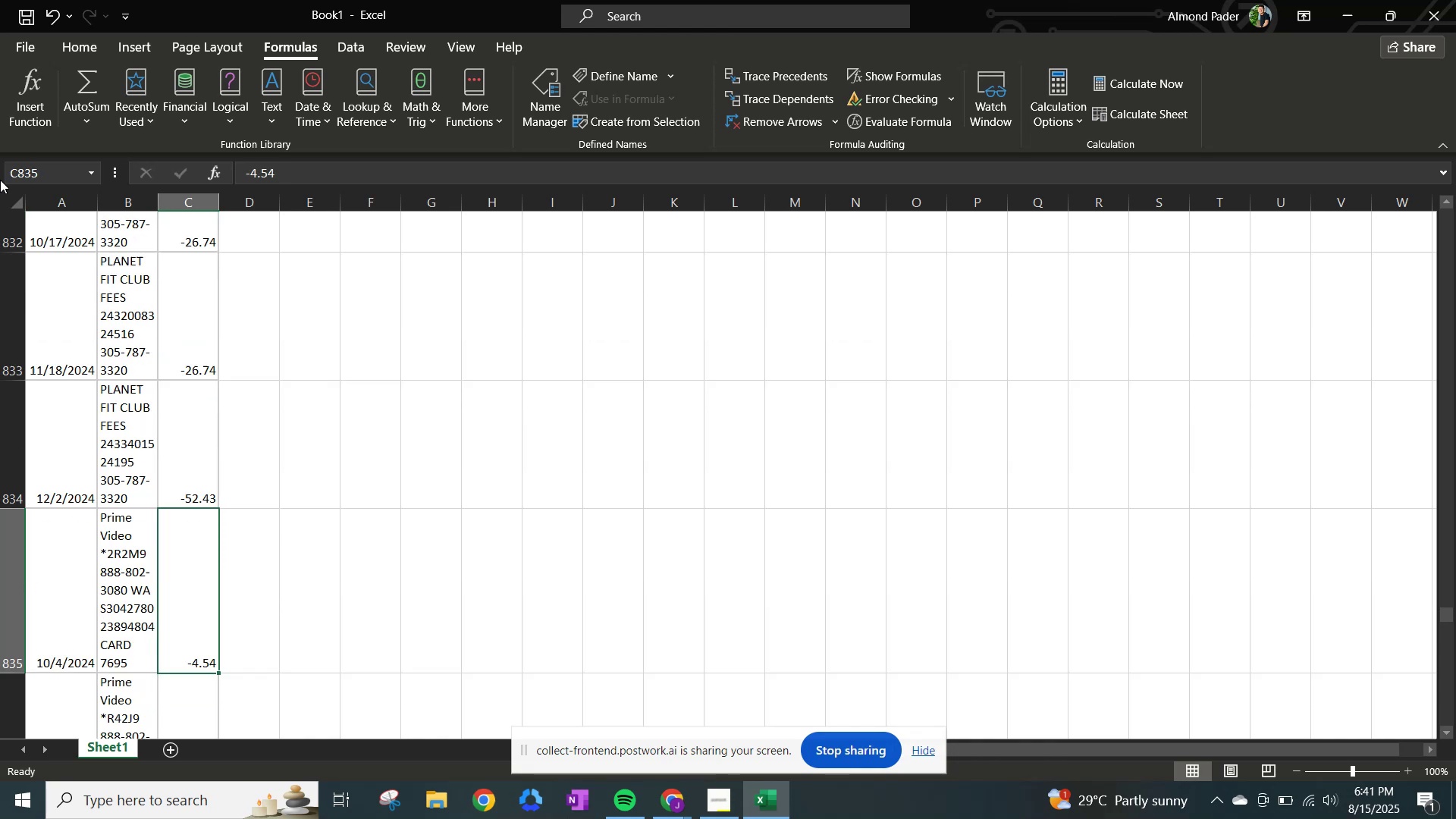 
key(NumpadEnter)
 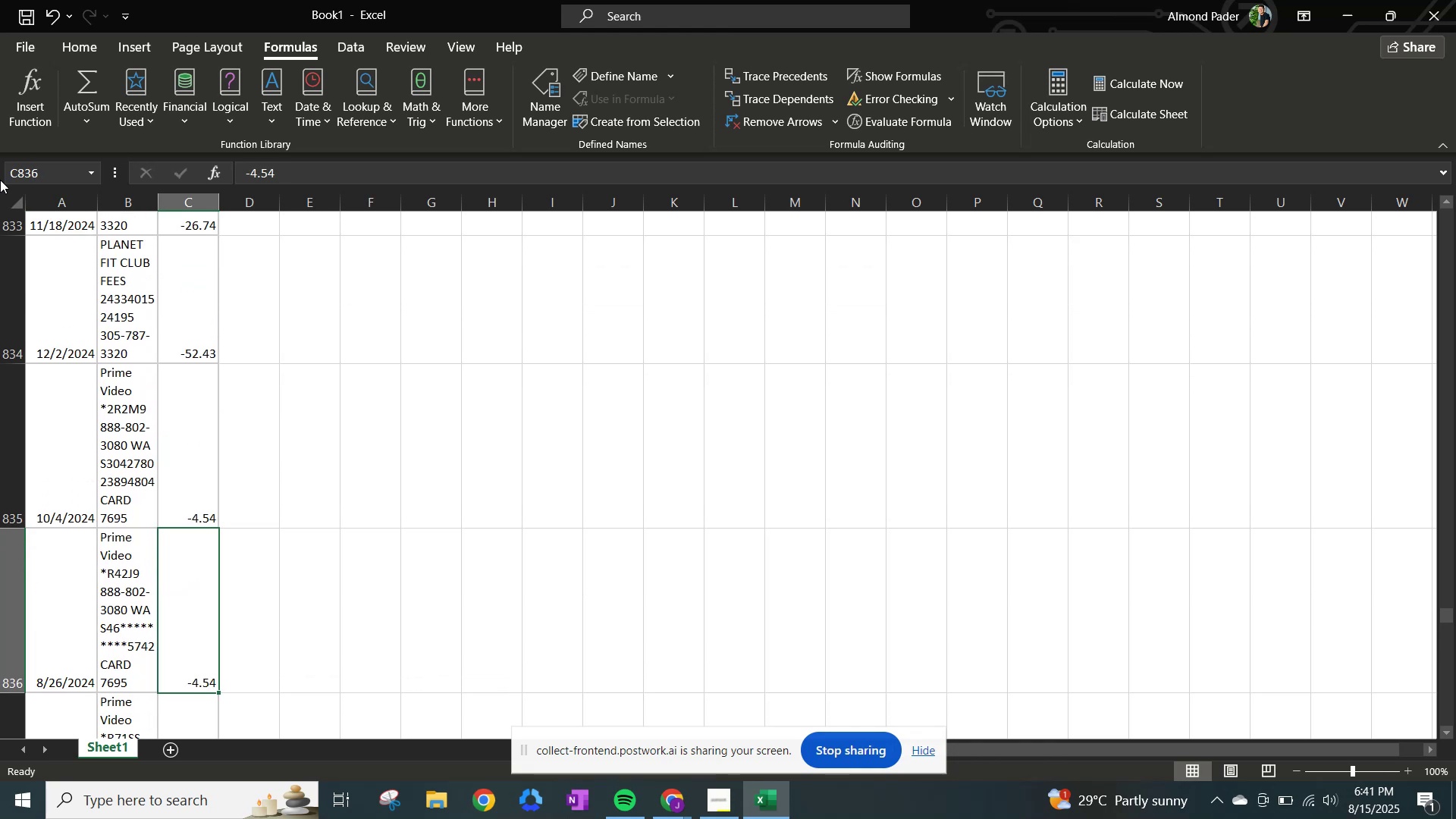 
key(NumpadEnter)
 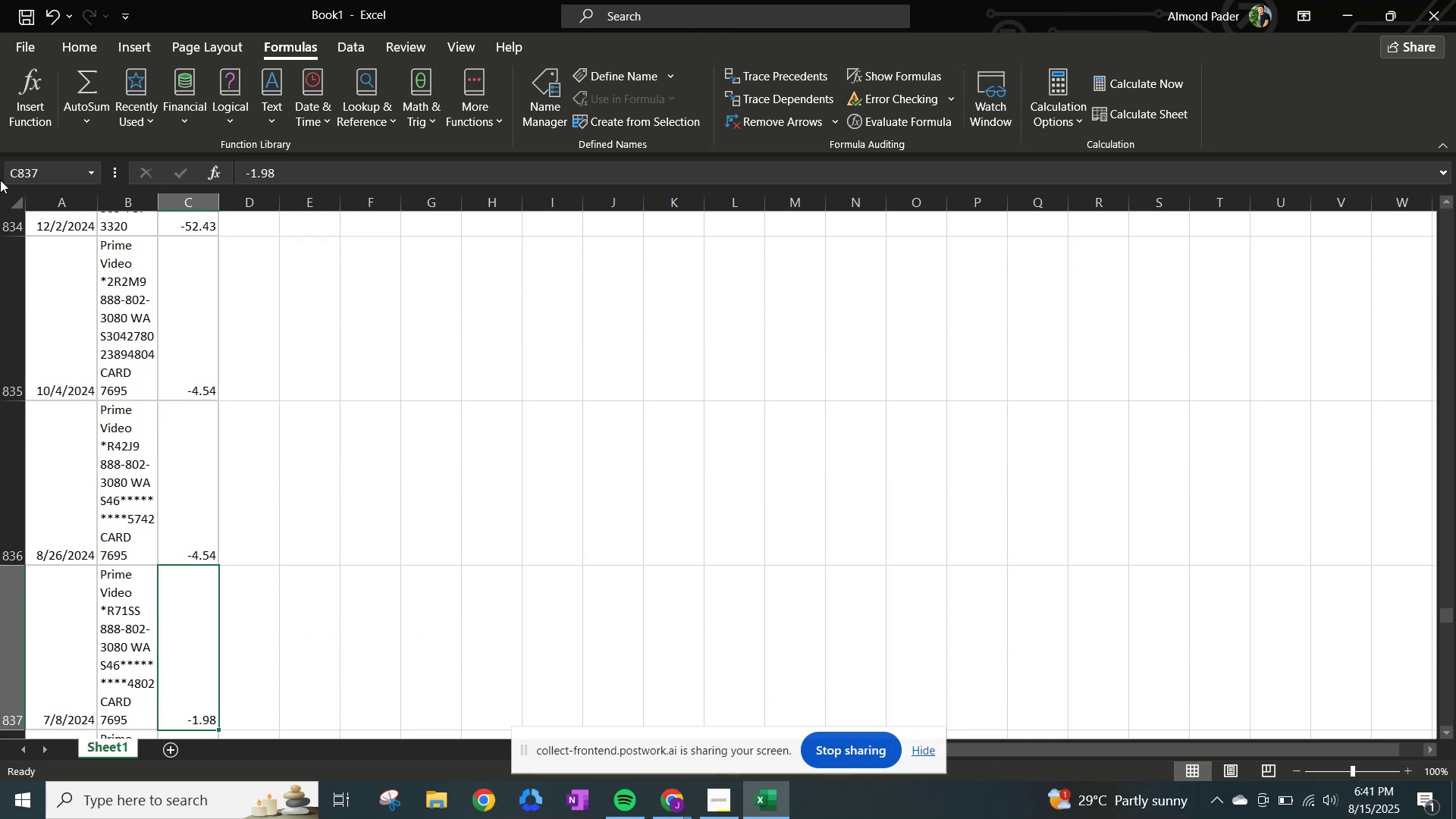 
key(NumpadEnter)
 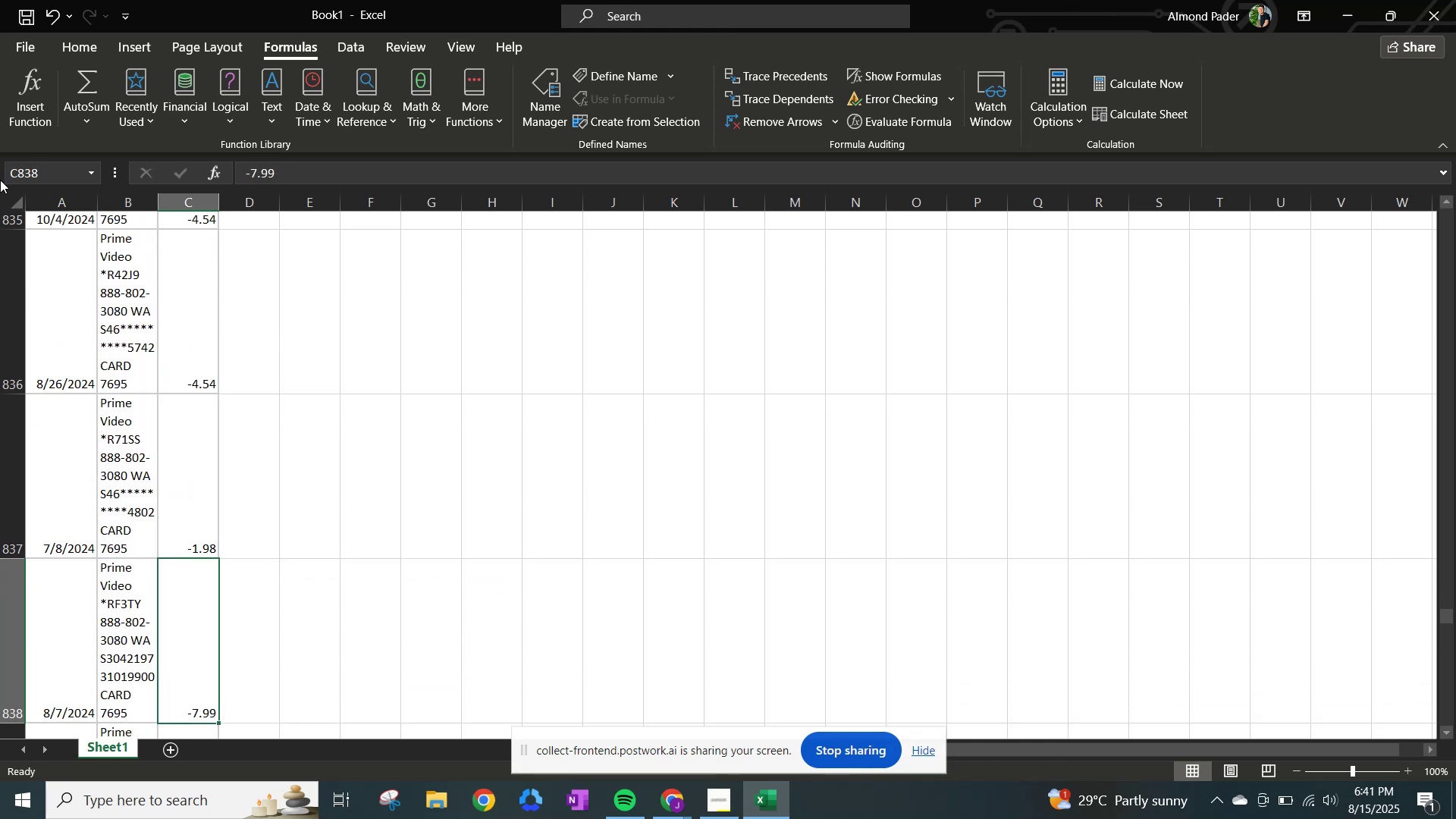 
key(NumpadEnter)
 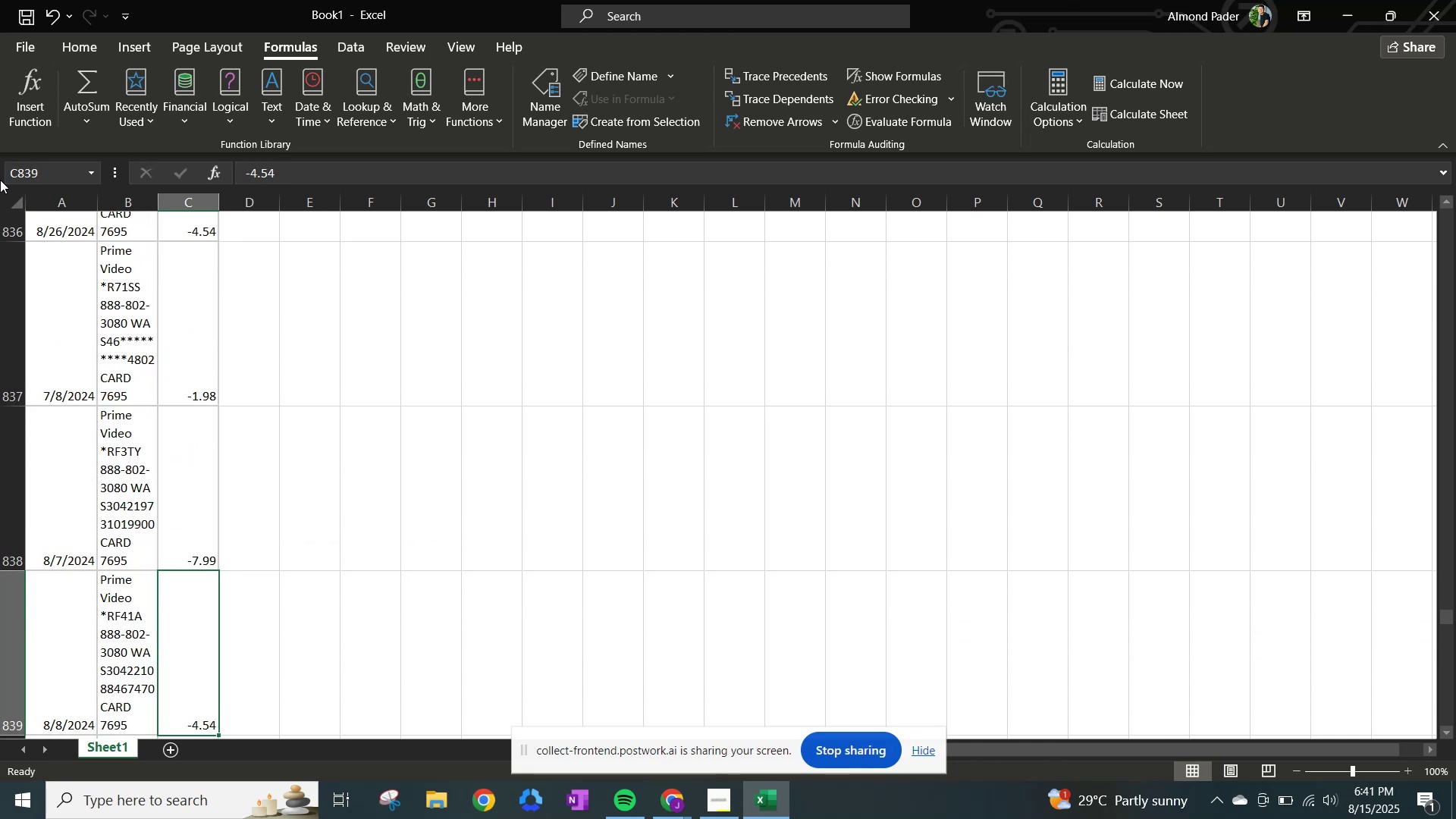 
key(NumpadEnter)
 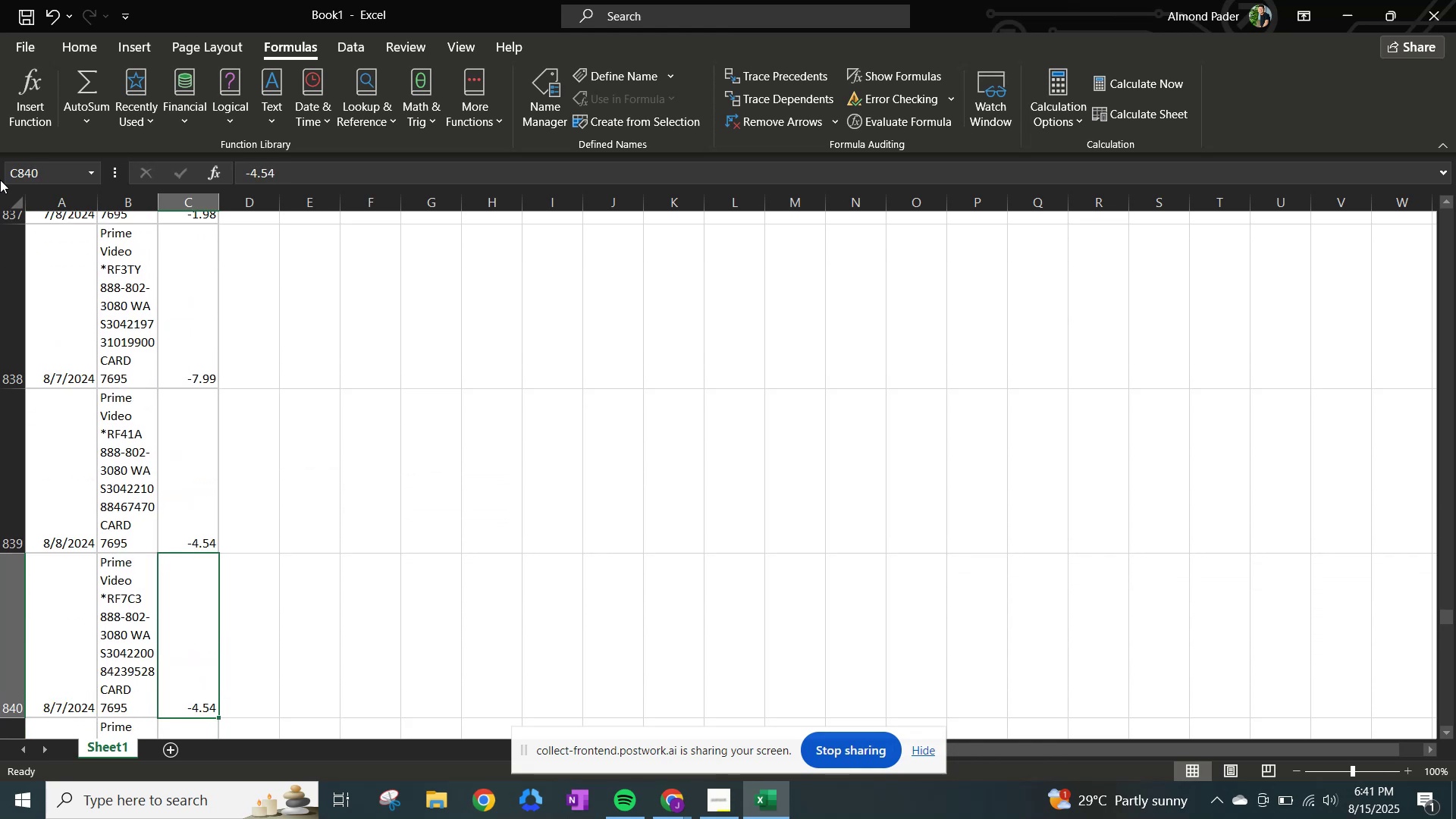 
key(NumpadEnter)
 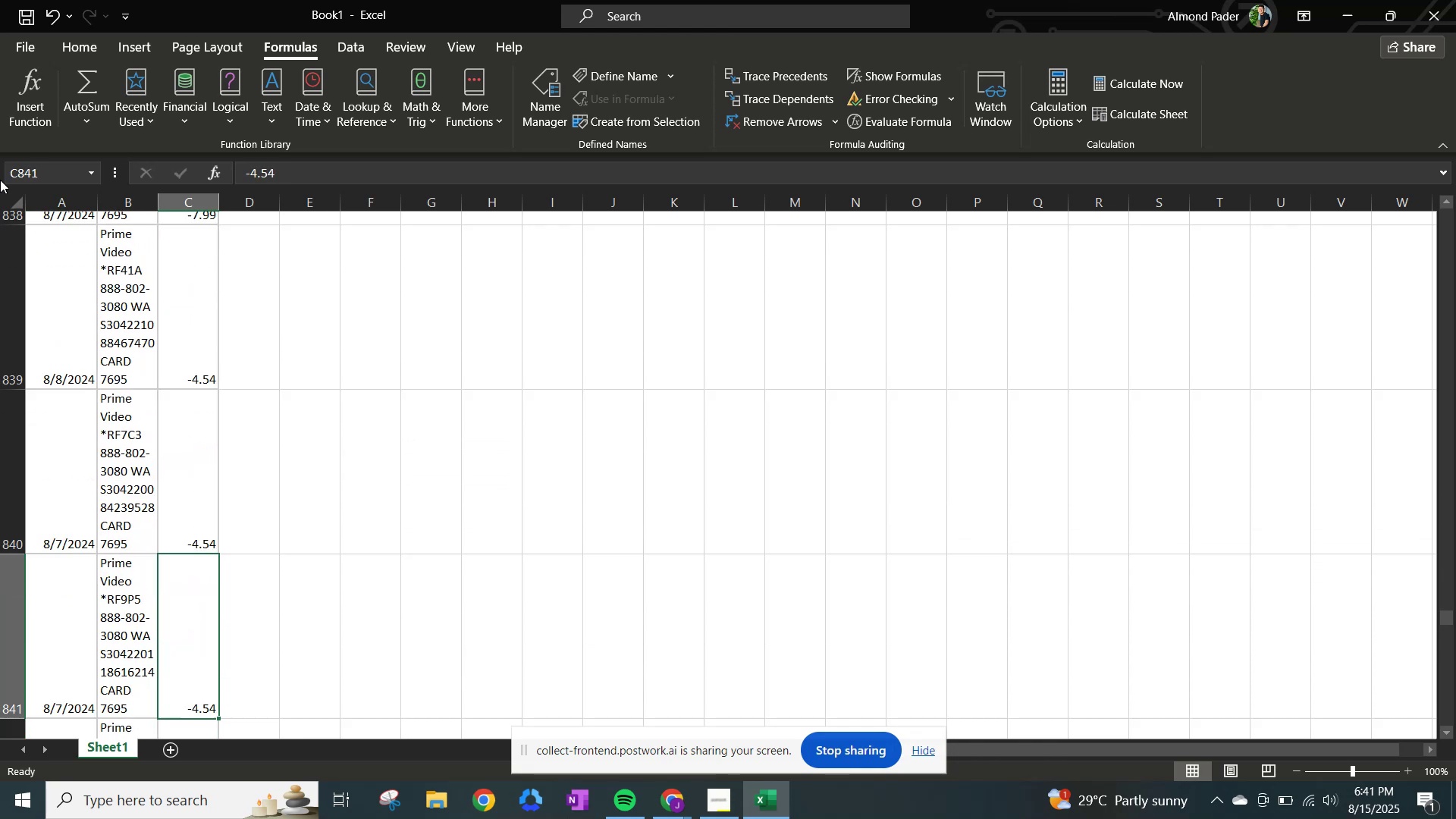 
key(NumpadEnter)
 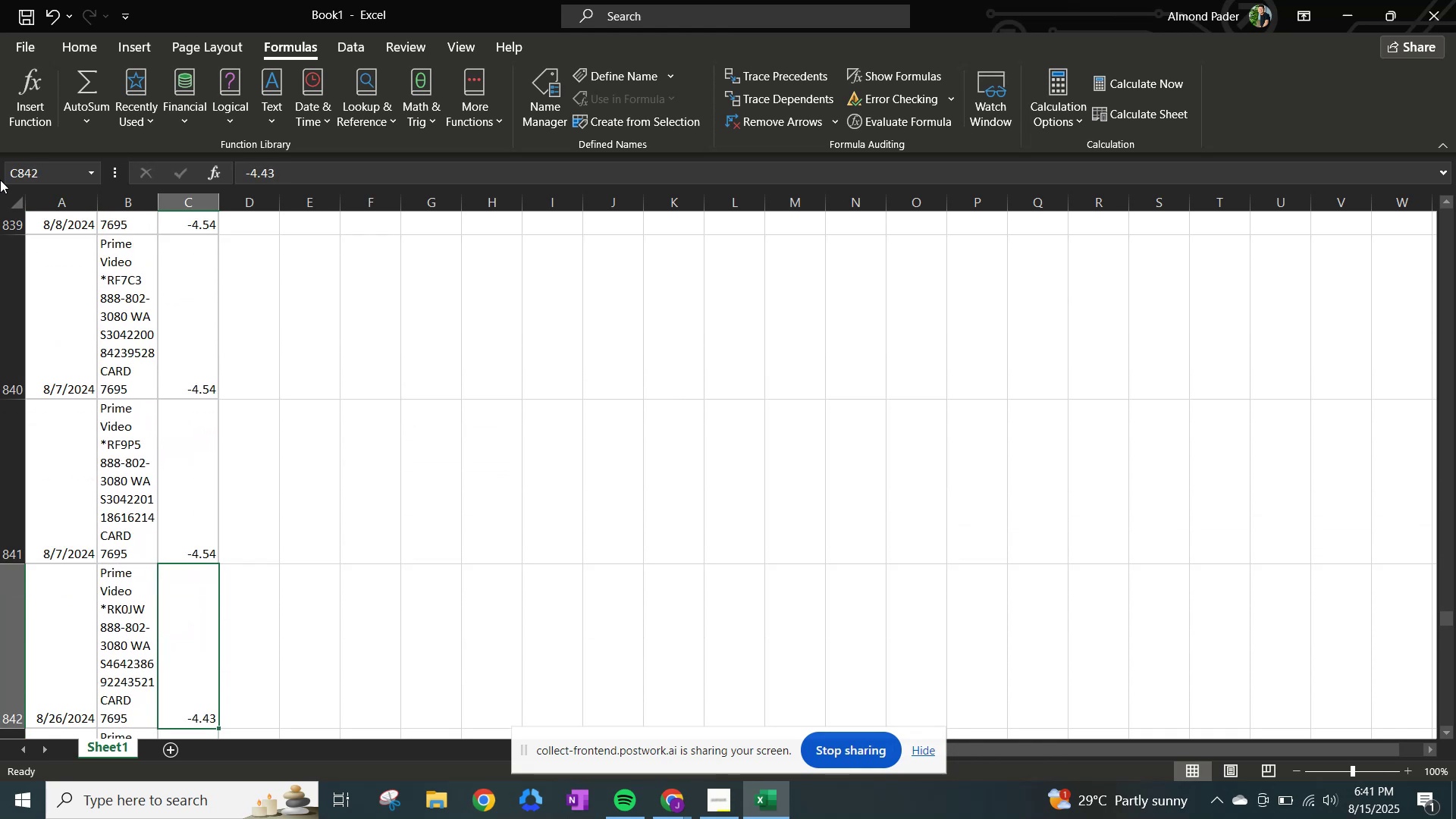 
key(NumpadEnter)
 